 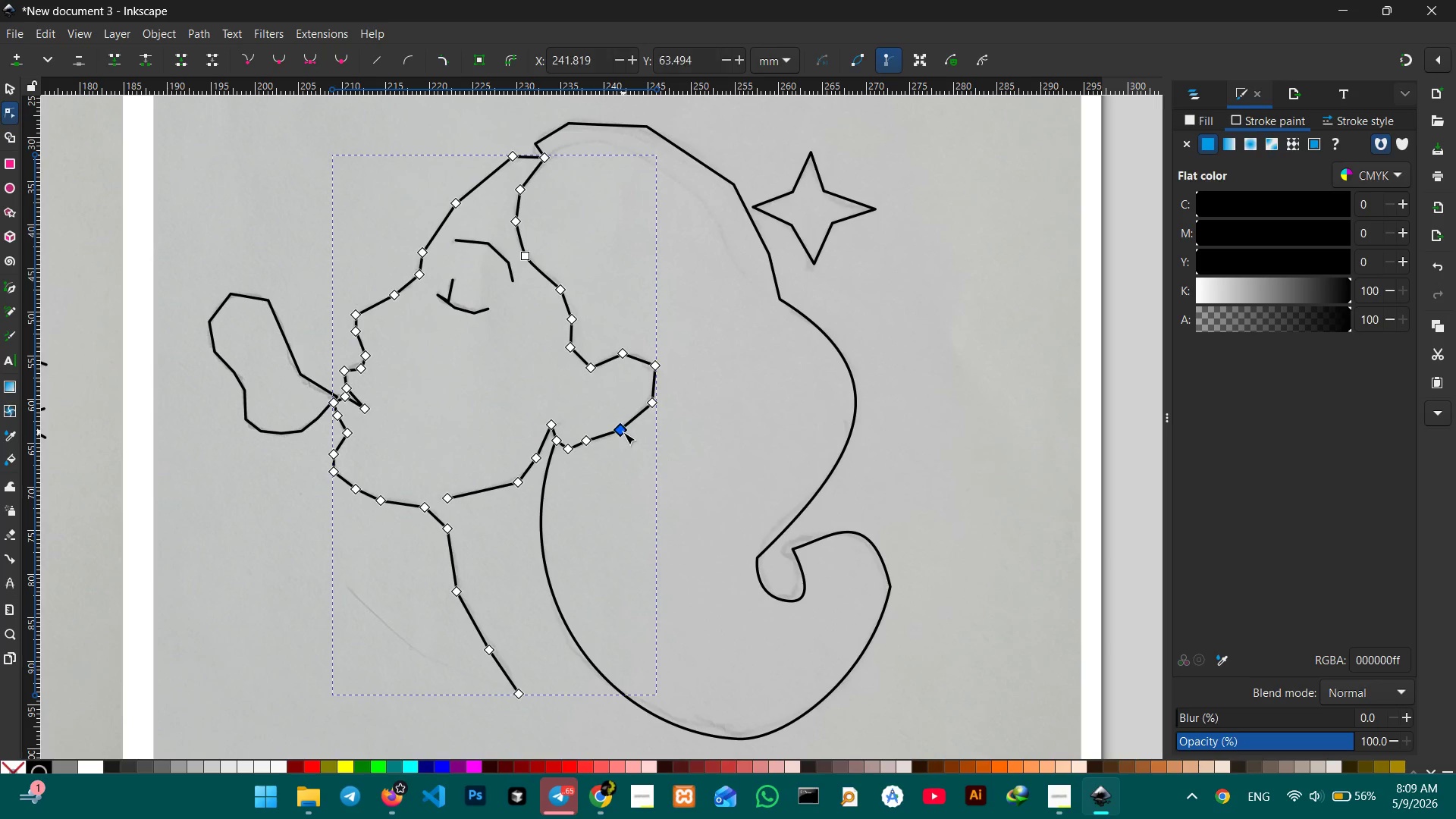 
key(Backspace)
 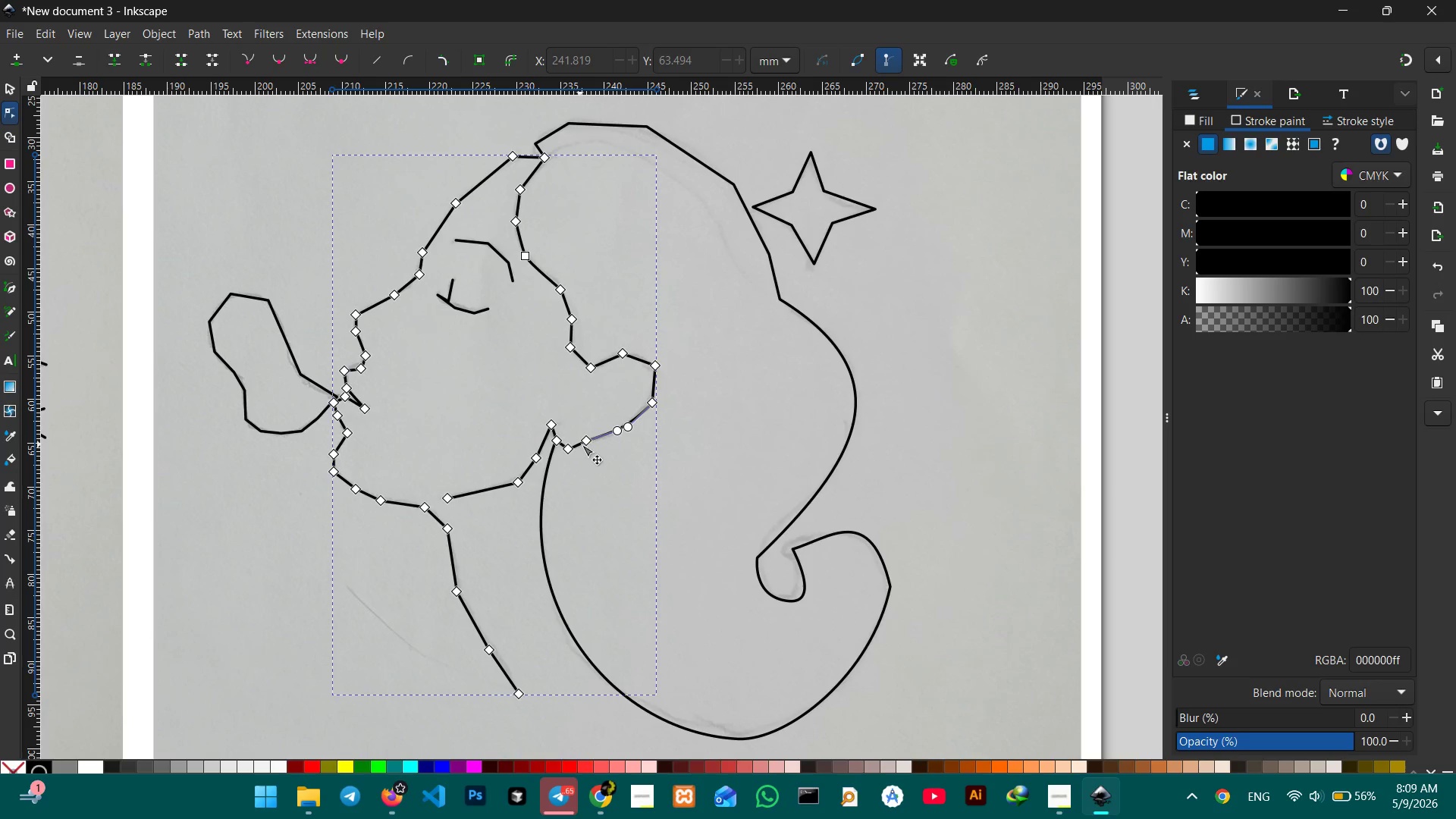 
left_click_drag(start_coordinate=[583, 440], to_coordinate=[582, 434])
 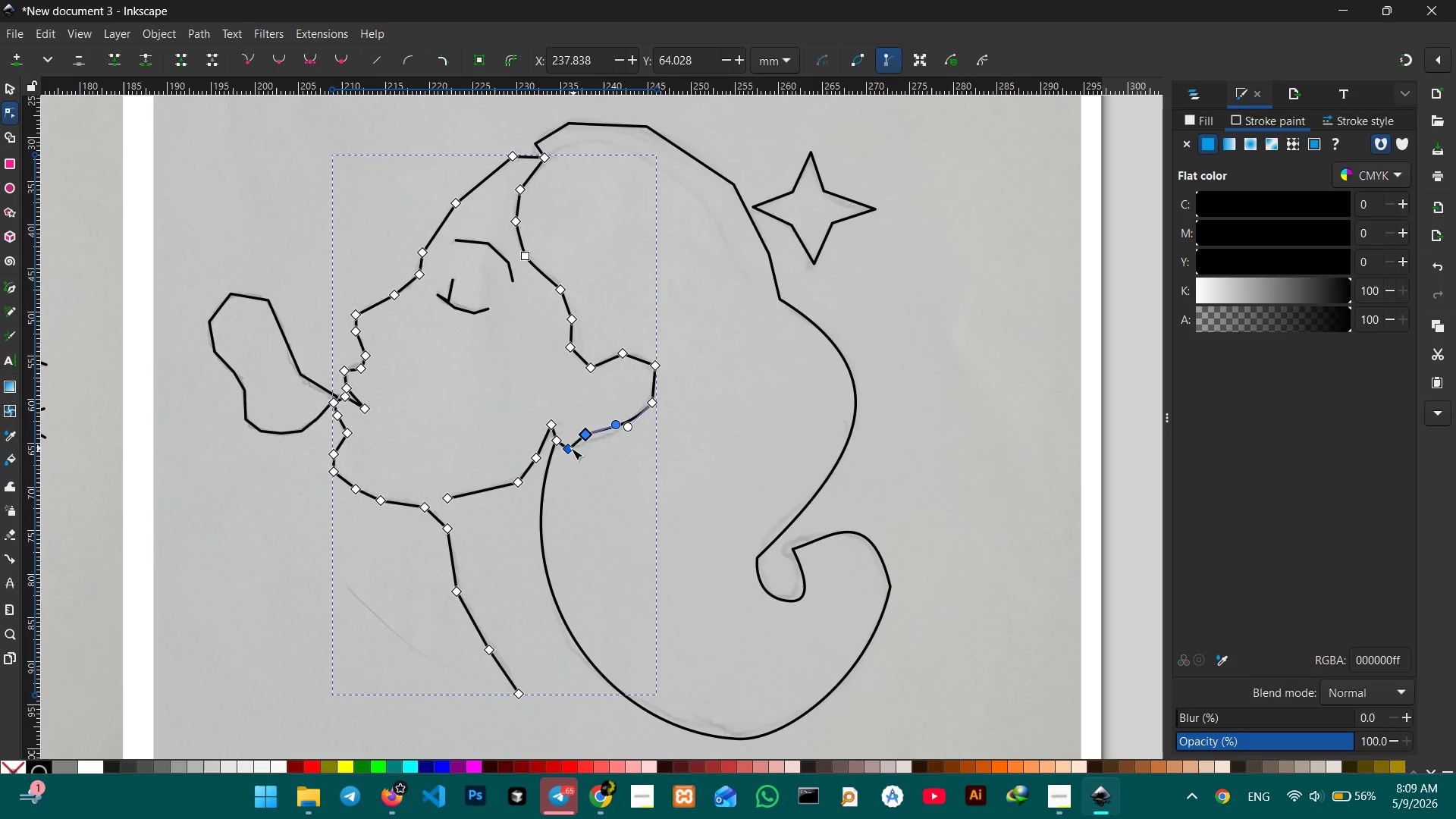 
left_click([570, 448])
 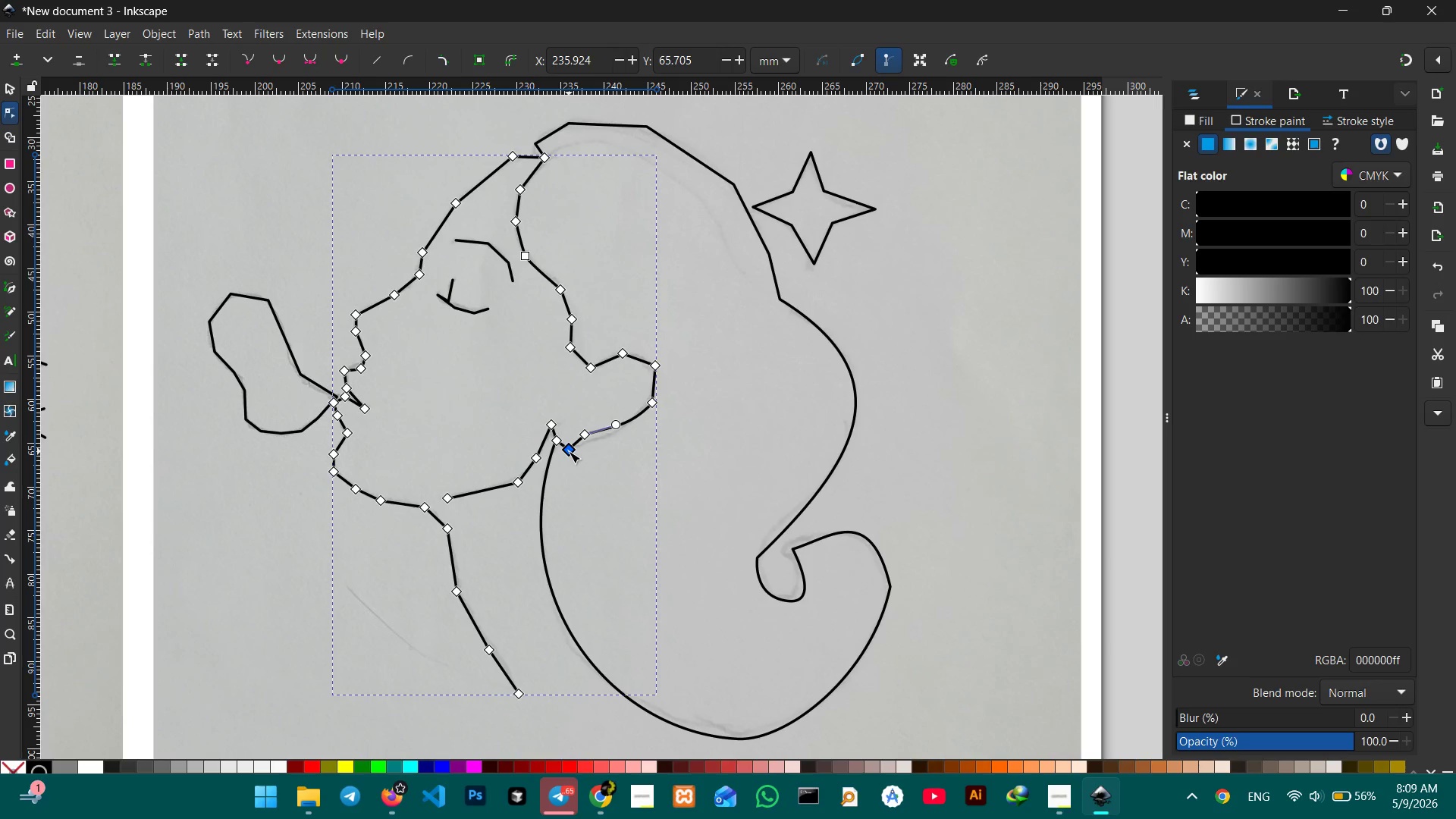 
key(Backspace)
 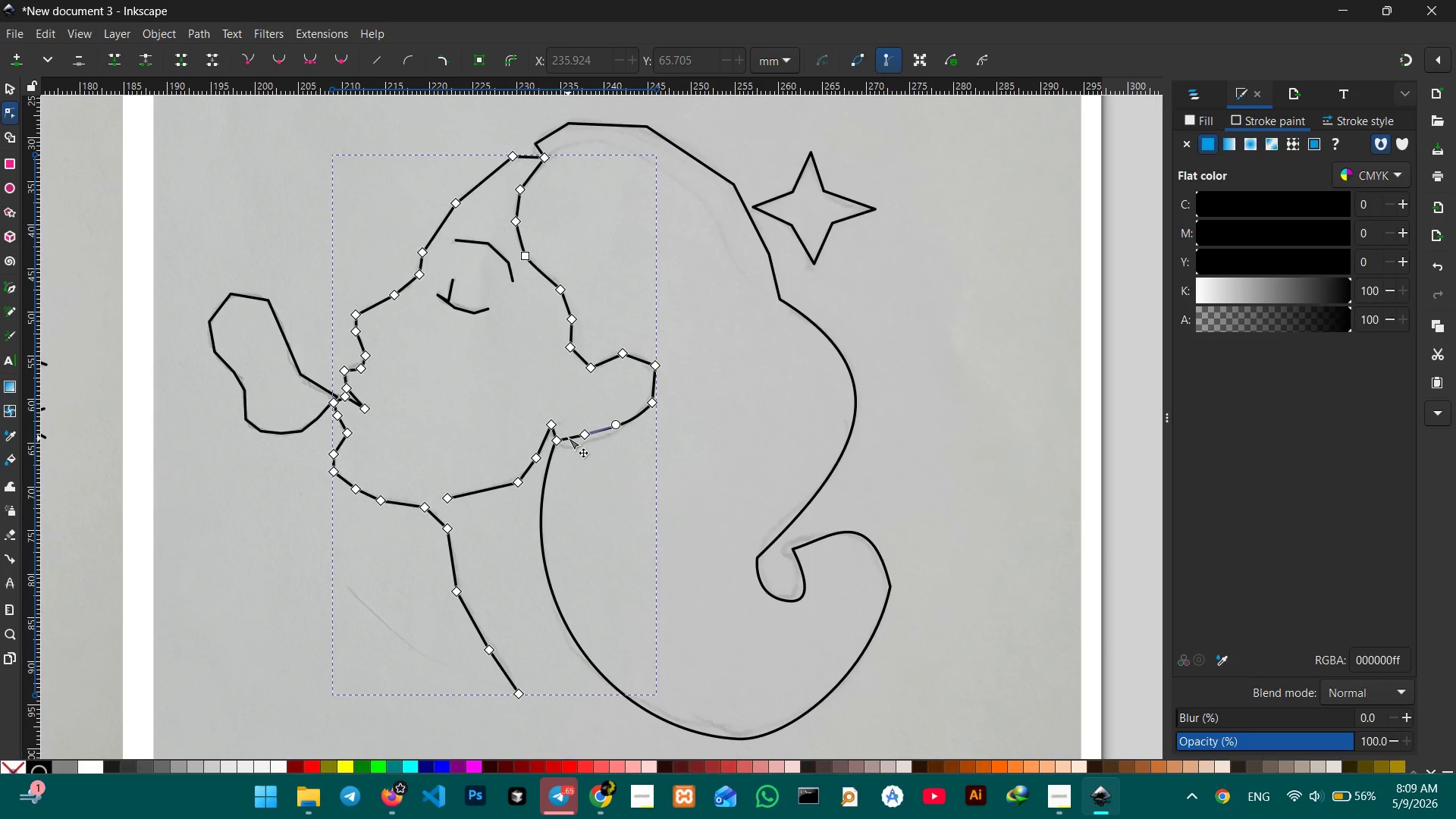 
left_click_drag(start_coordinate=[568, 436], to_coordinate=[569, 445])
 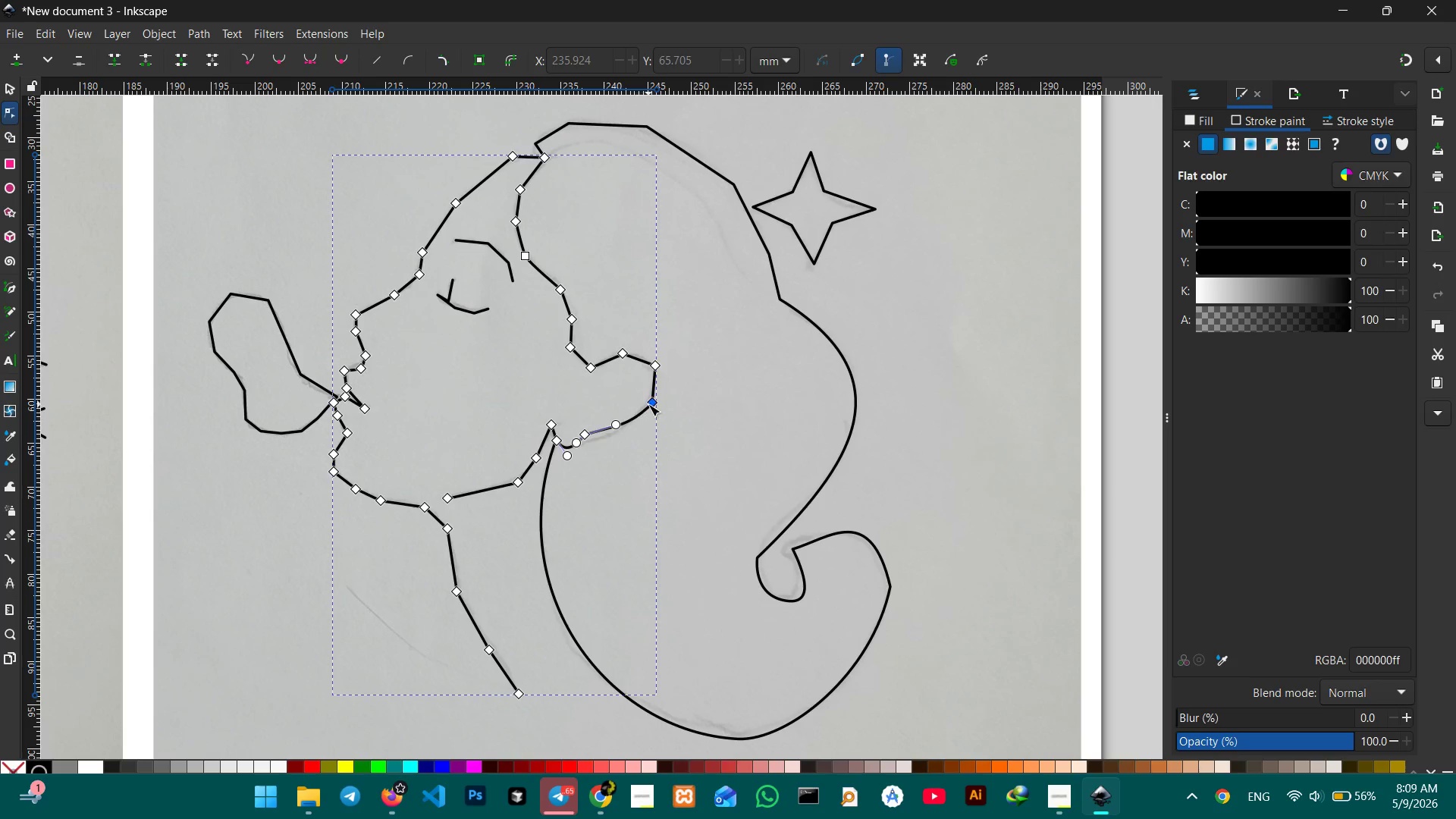 
left_click([648, 403])
 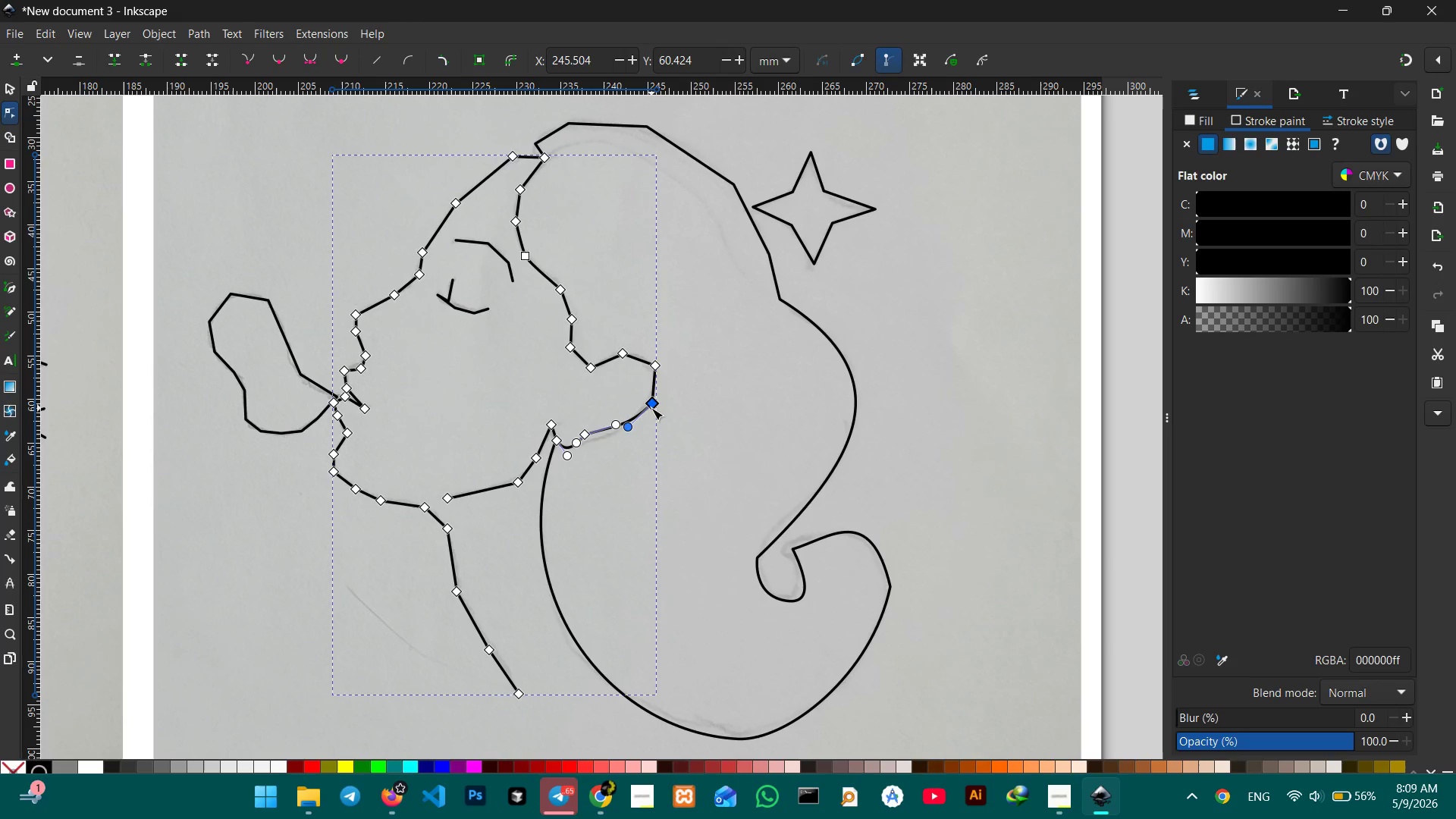 
key(Backspace)
 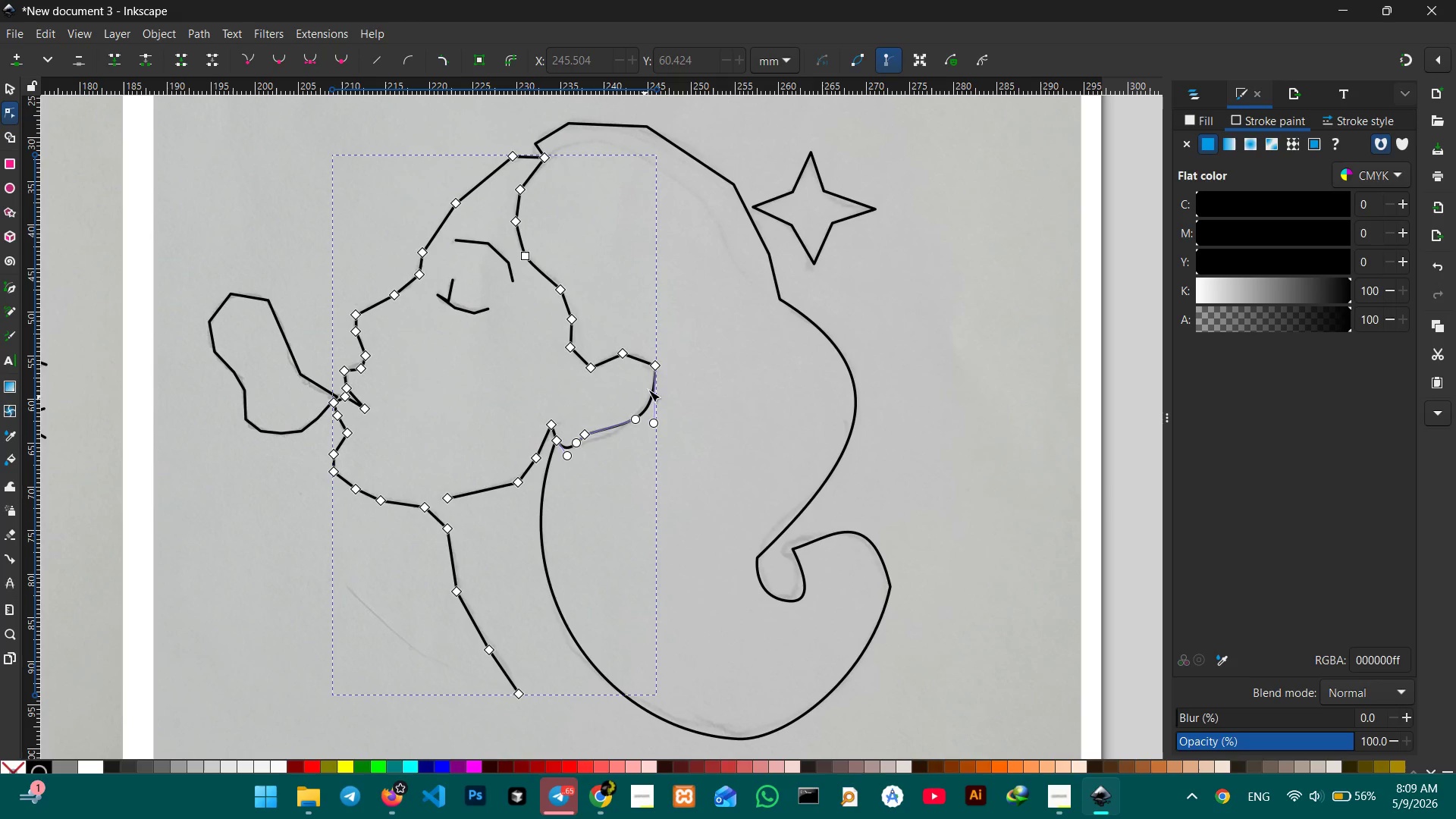 
left_click([657, 368])
 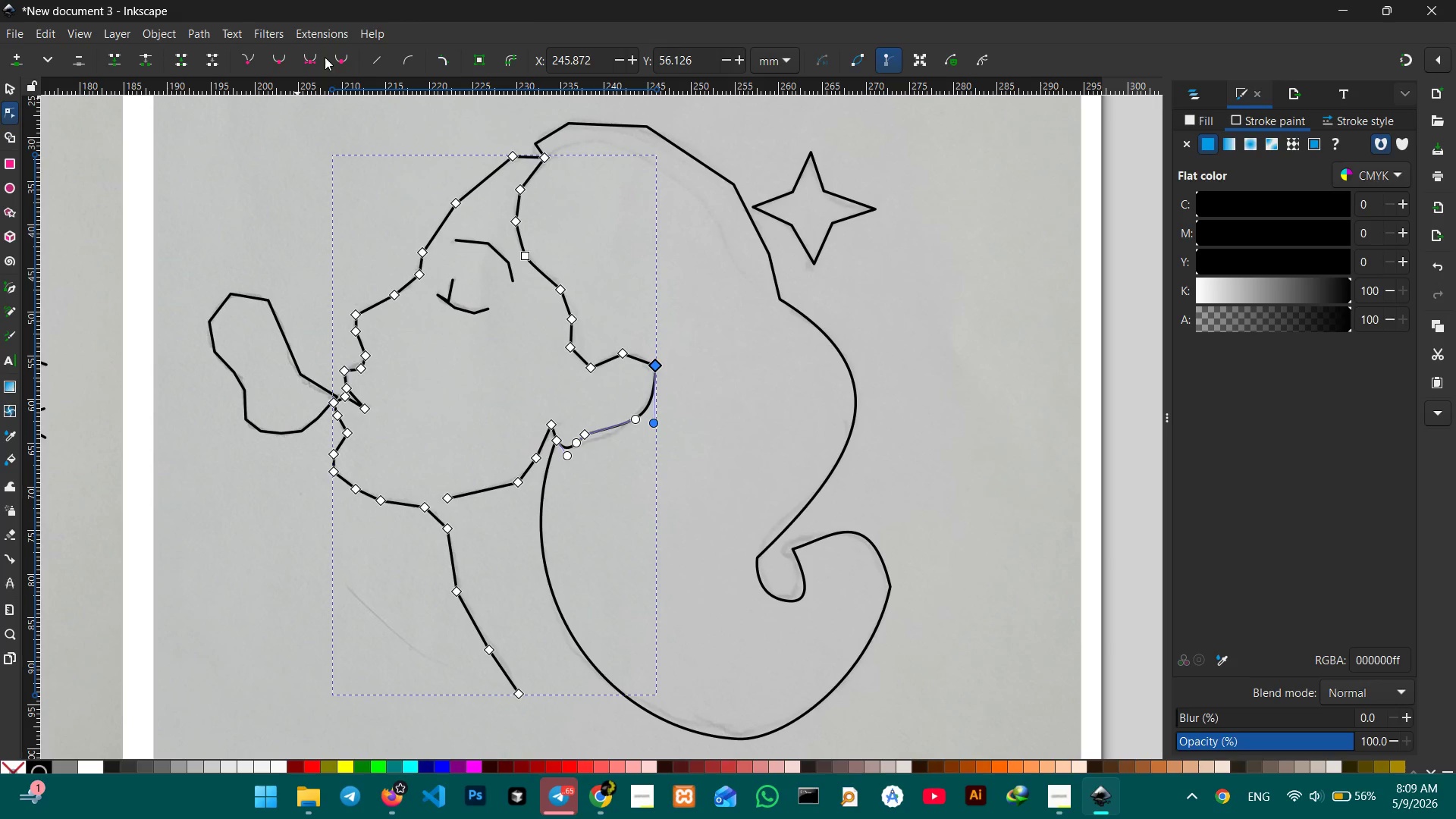 
left_click([316, 60])
 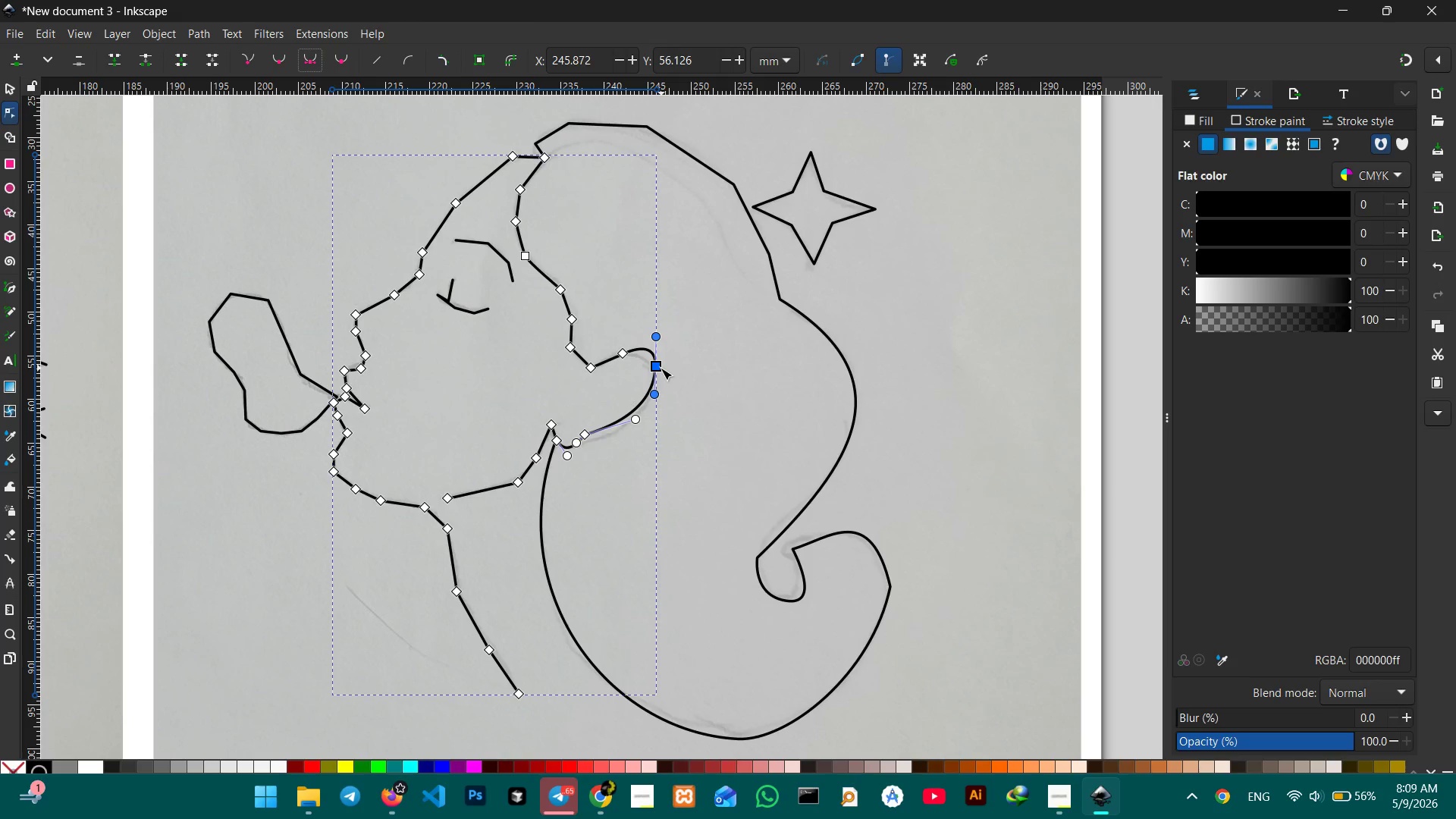 
left_click_drag(start_coordinate=[658, 368], to_coordinate=[658, 388])
 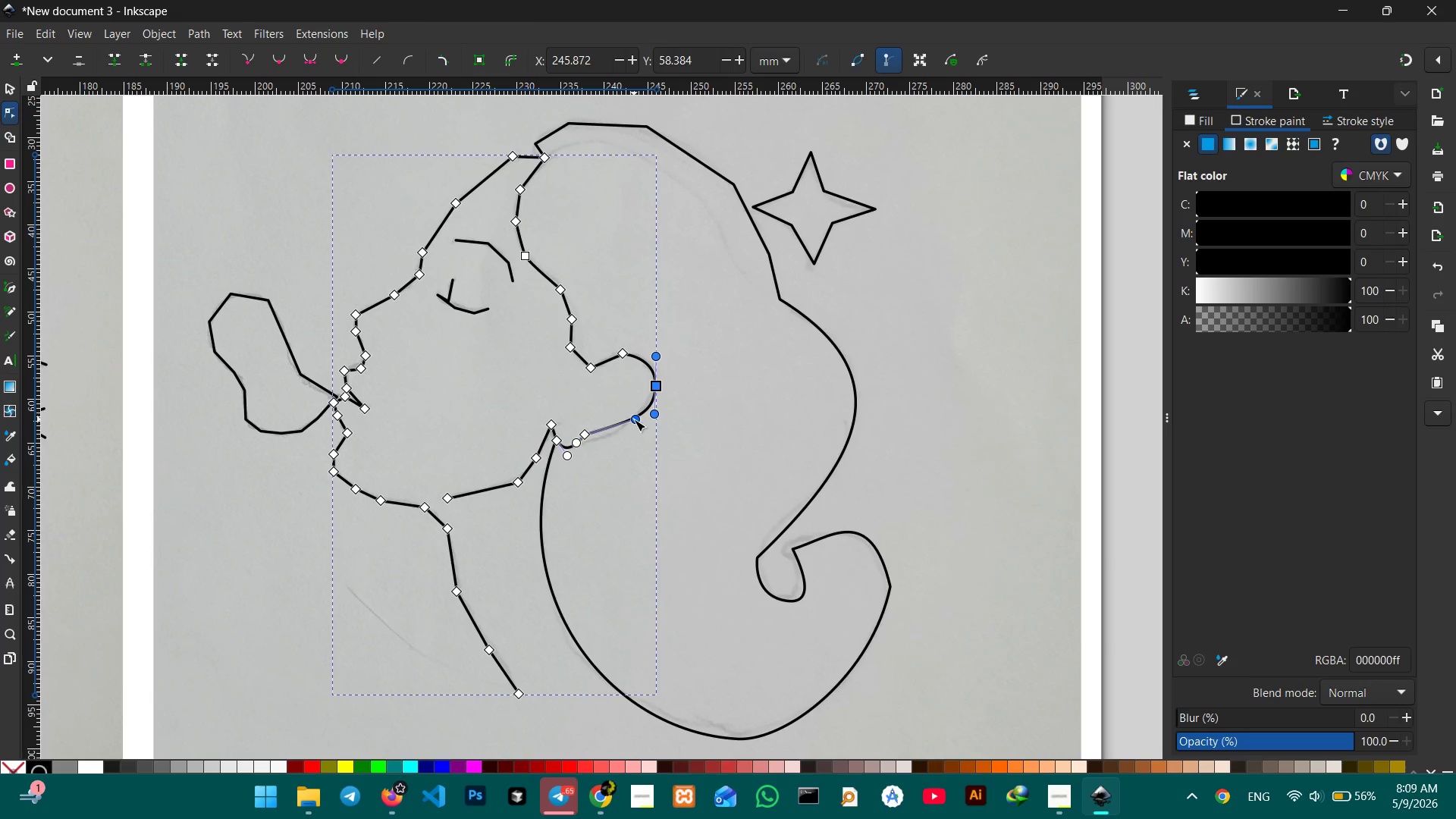 
left_click_drag(start_coordinate=[634, 419], to_coordinate=[623, 431])
 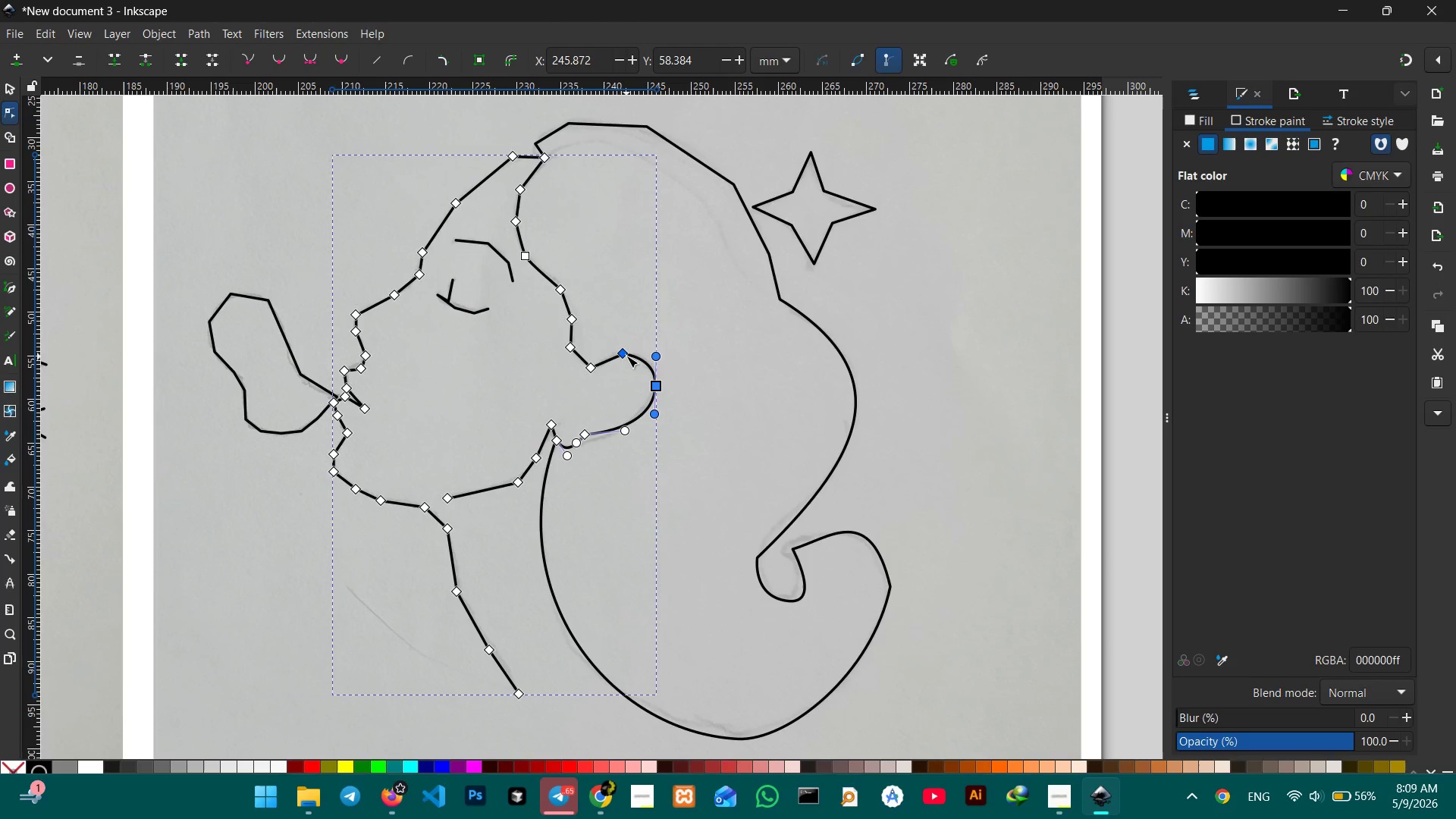 
left_click([626, 354])
 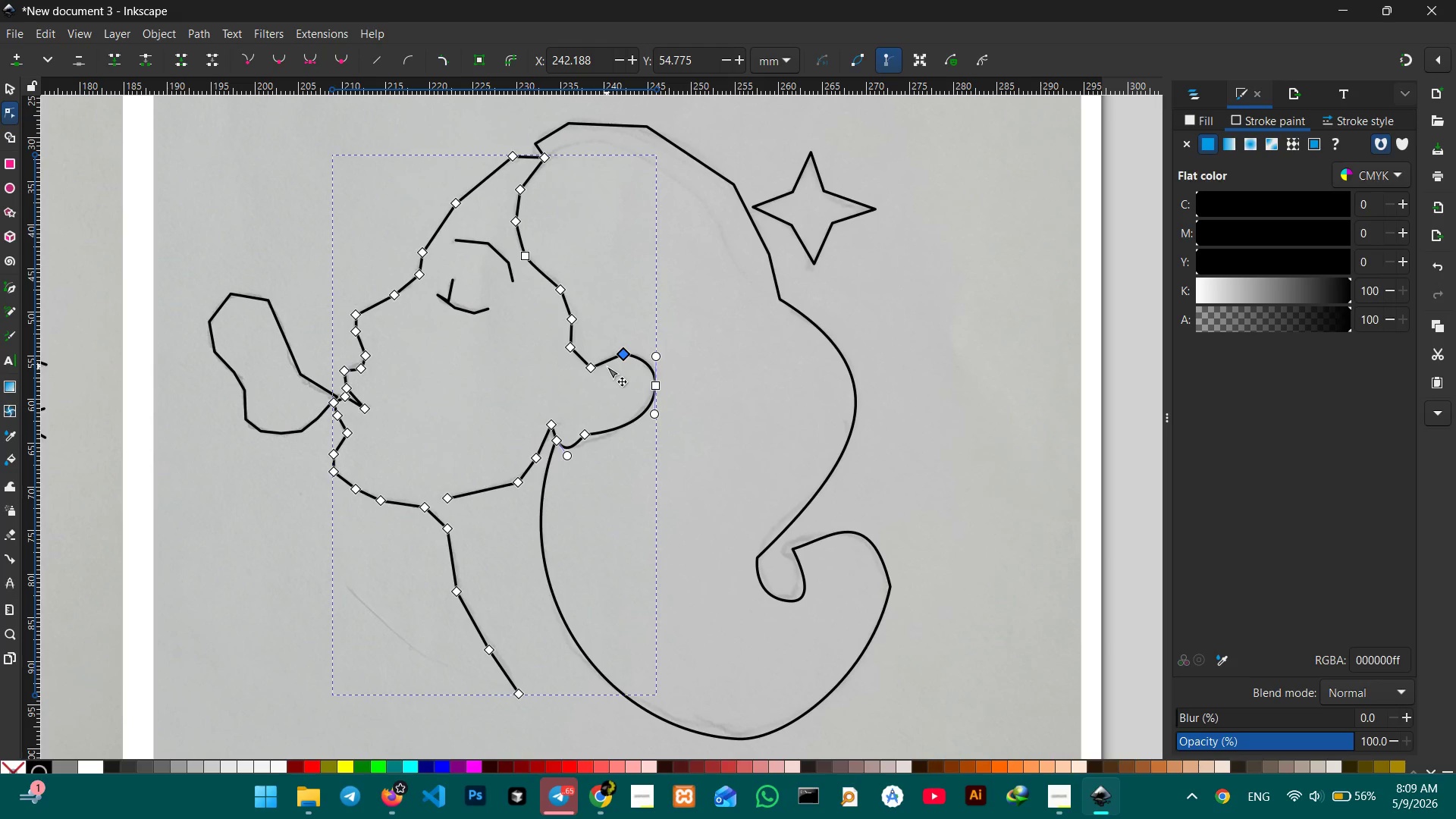 
key(Backspace)
 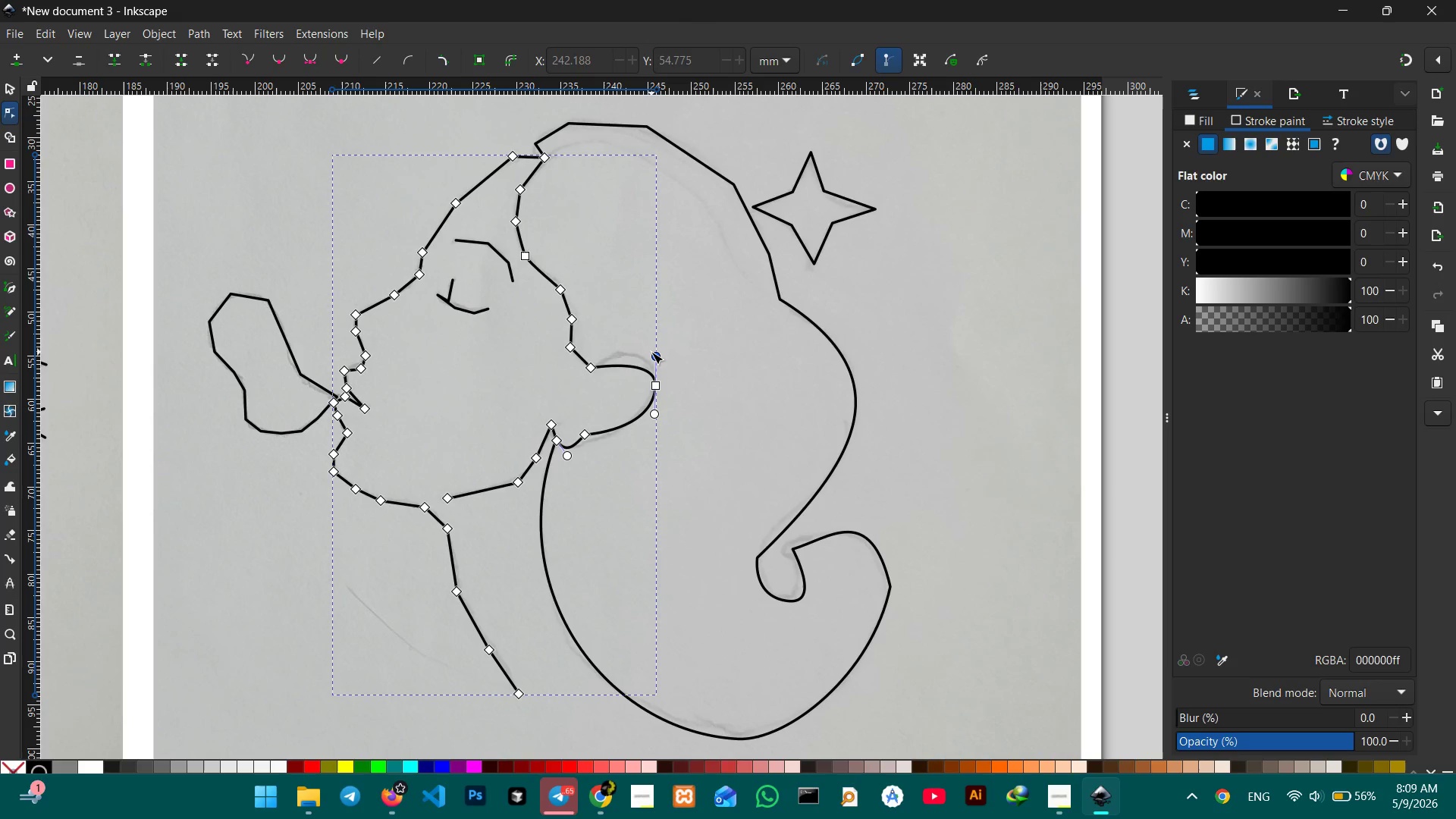 
left_click_drag(start_coordinate=[654, 355], to_coordinate=[648, 343])
 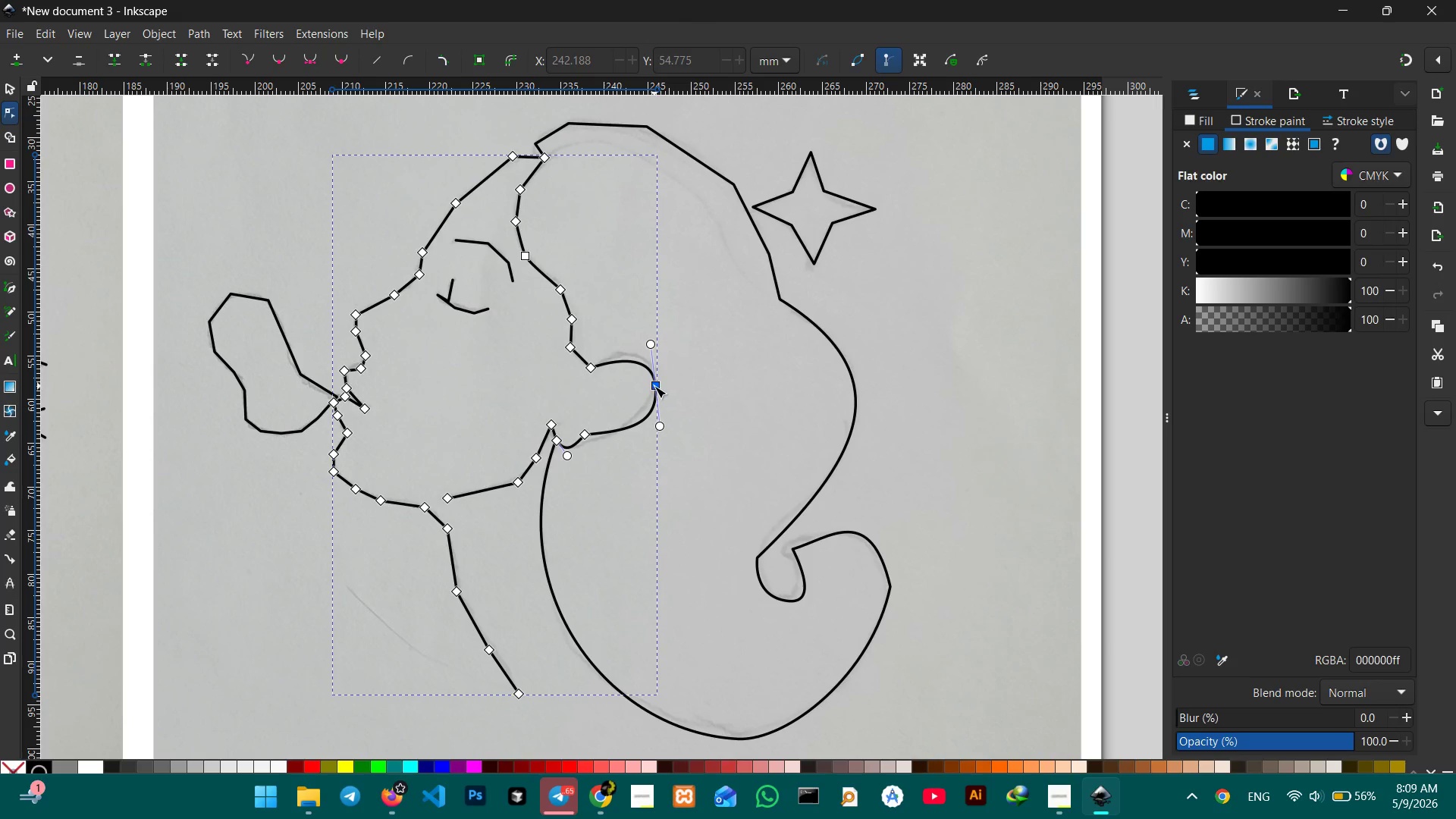 
left_click_drag(start_coordinate=[654, 386], to_coordinate=[653, 375])
 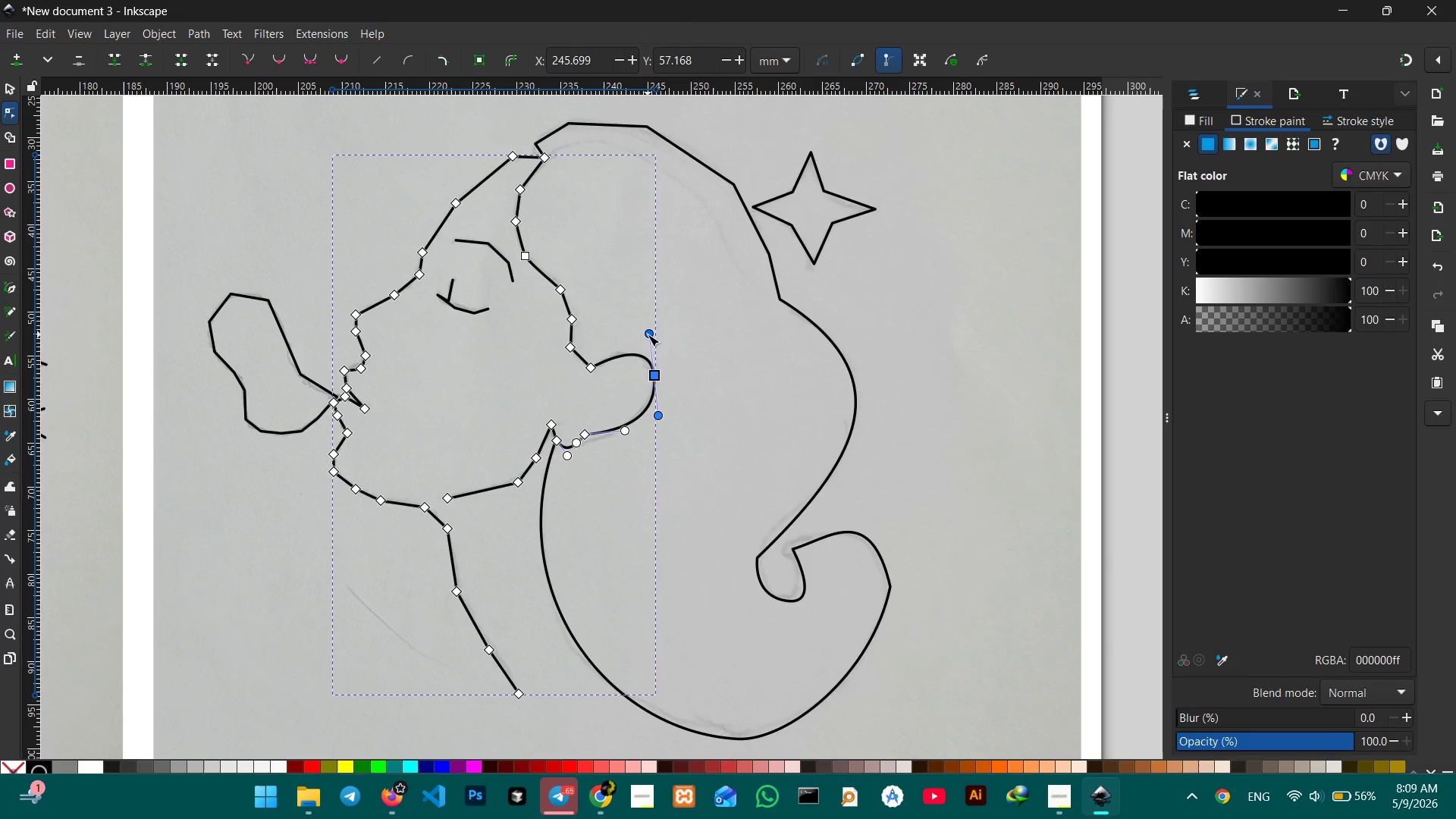 
left_click_drag(start_coordinate=[648, 334], to_coordinate=[651, 344])
 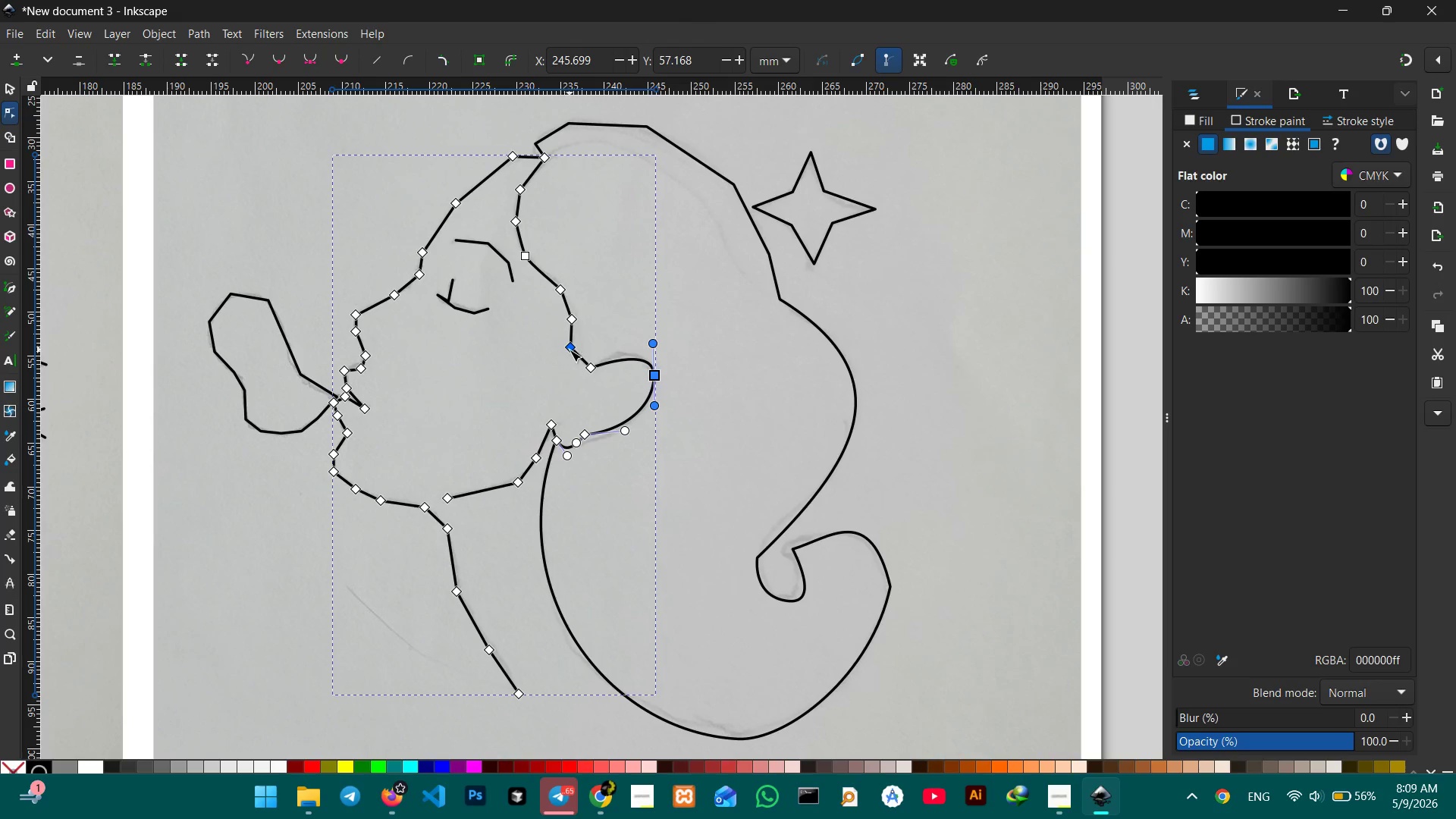 
left_click([570, 350])
 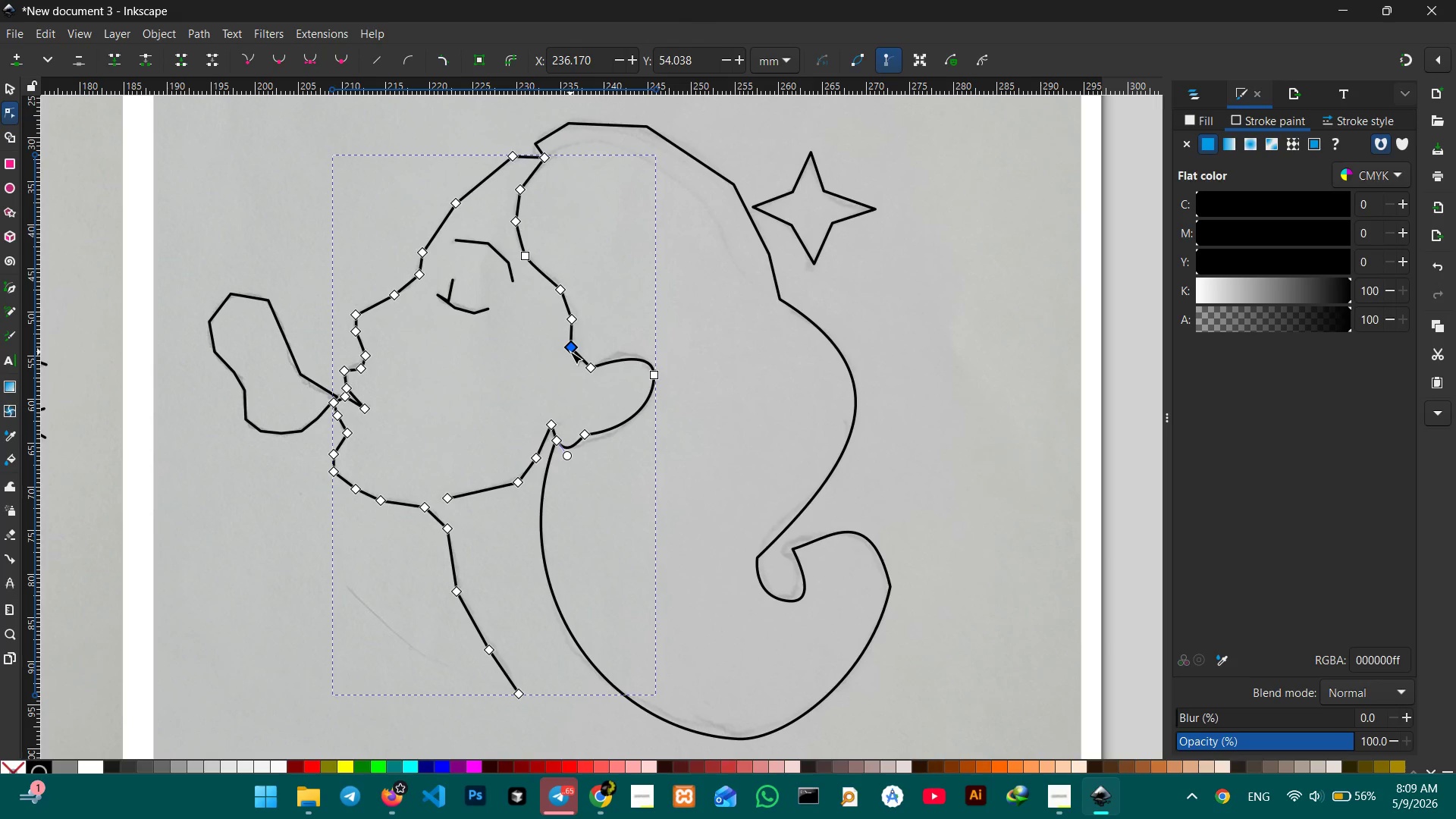 
key(Backspace)
 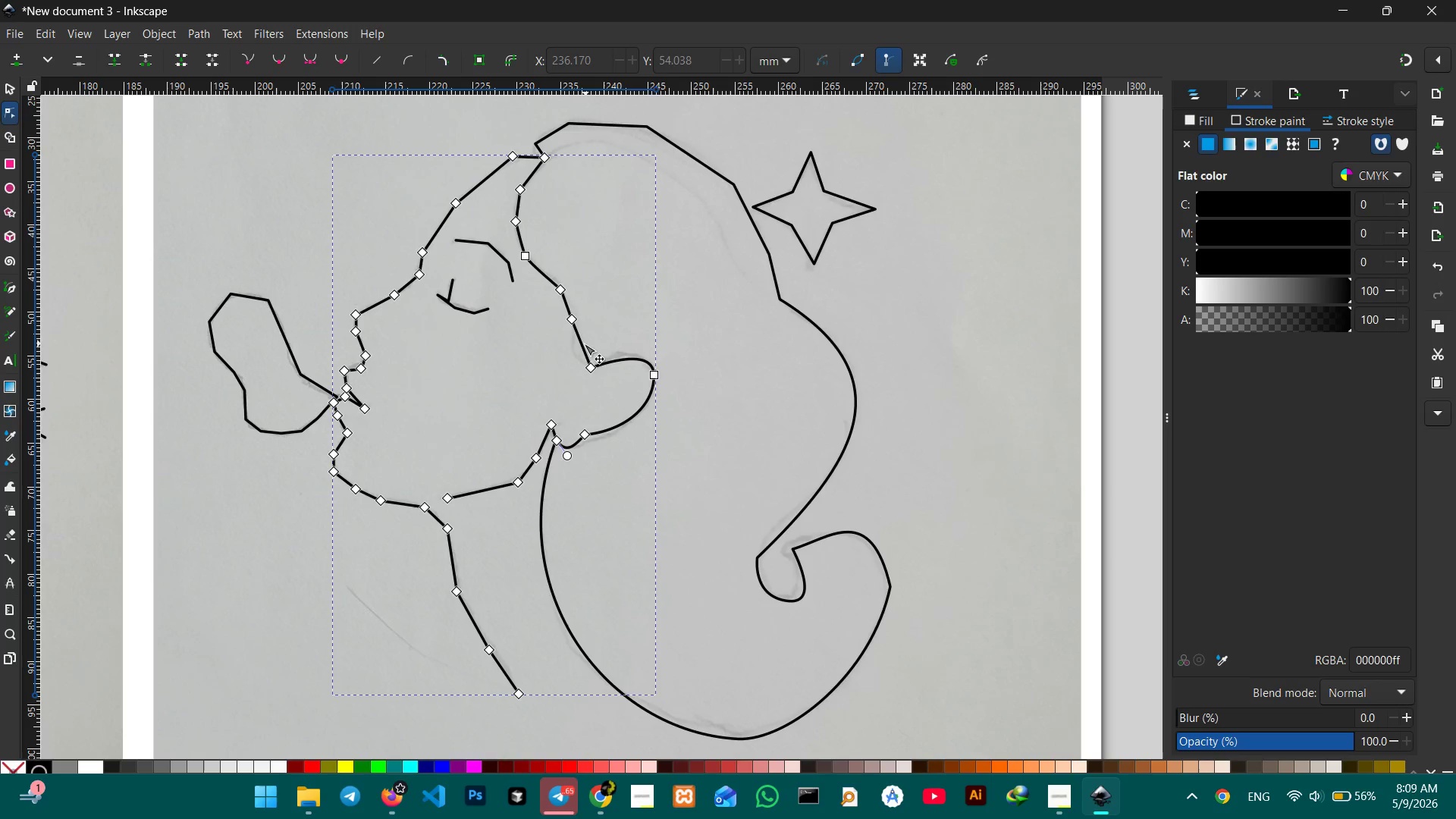 
left_click_drag(start_coordinate=[582, 347], to_coordinate=[573, 350])
 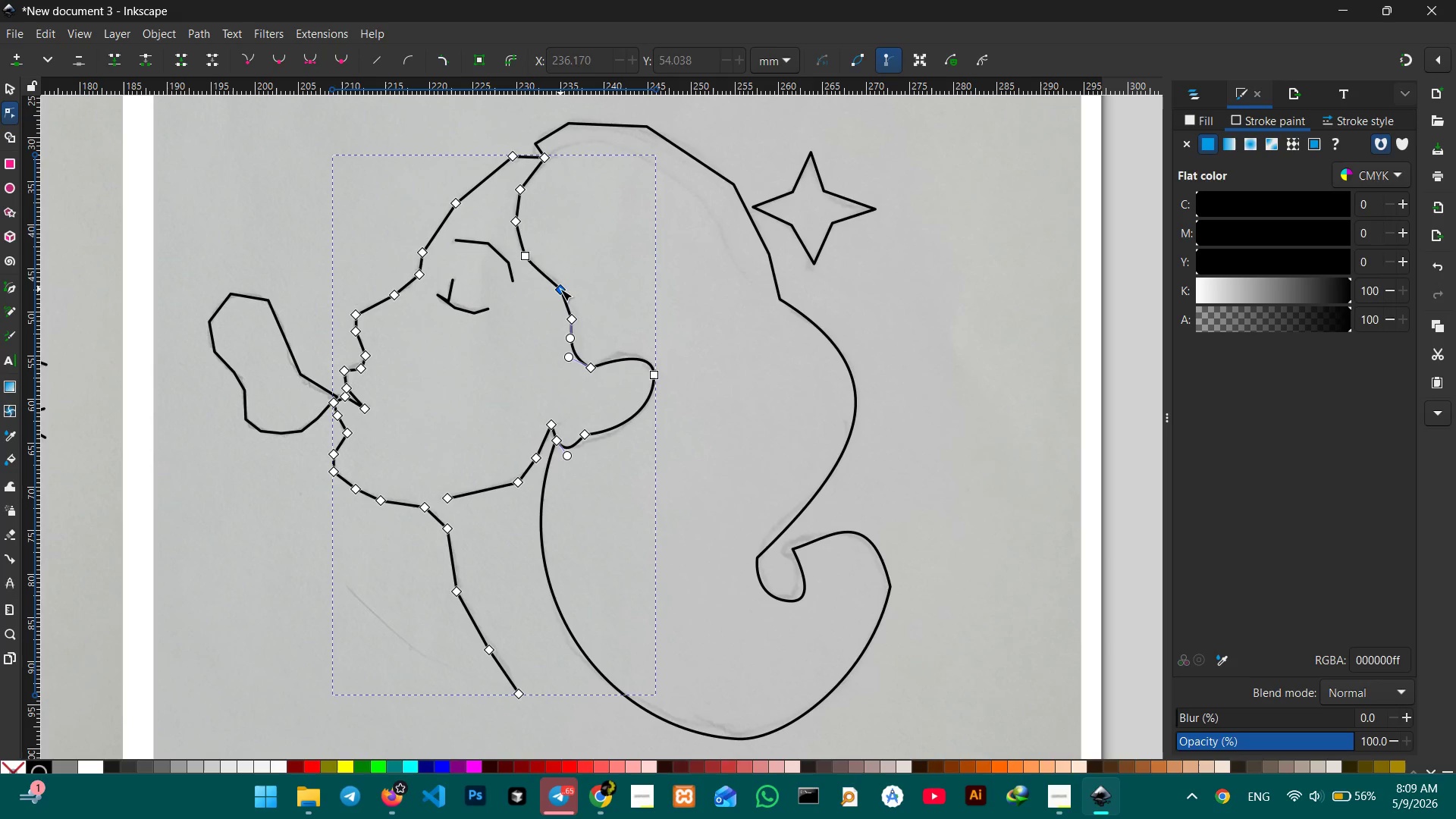 
key(Backspace)
 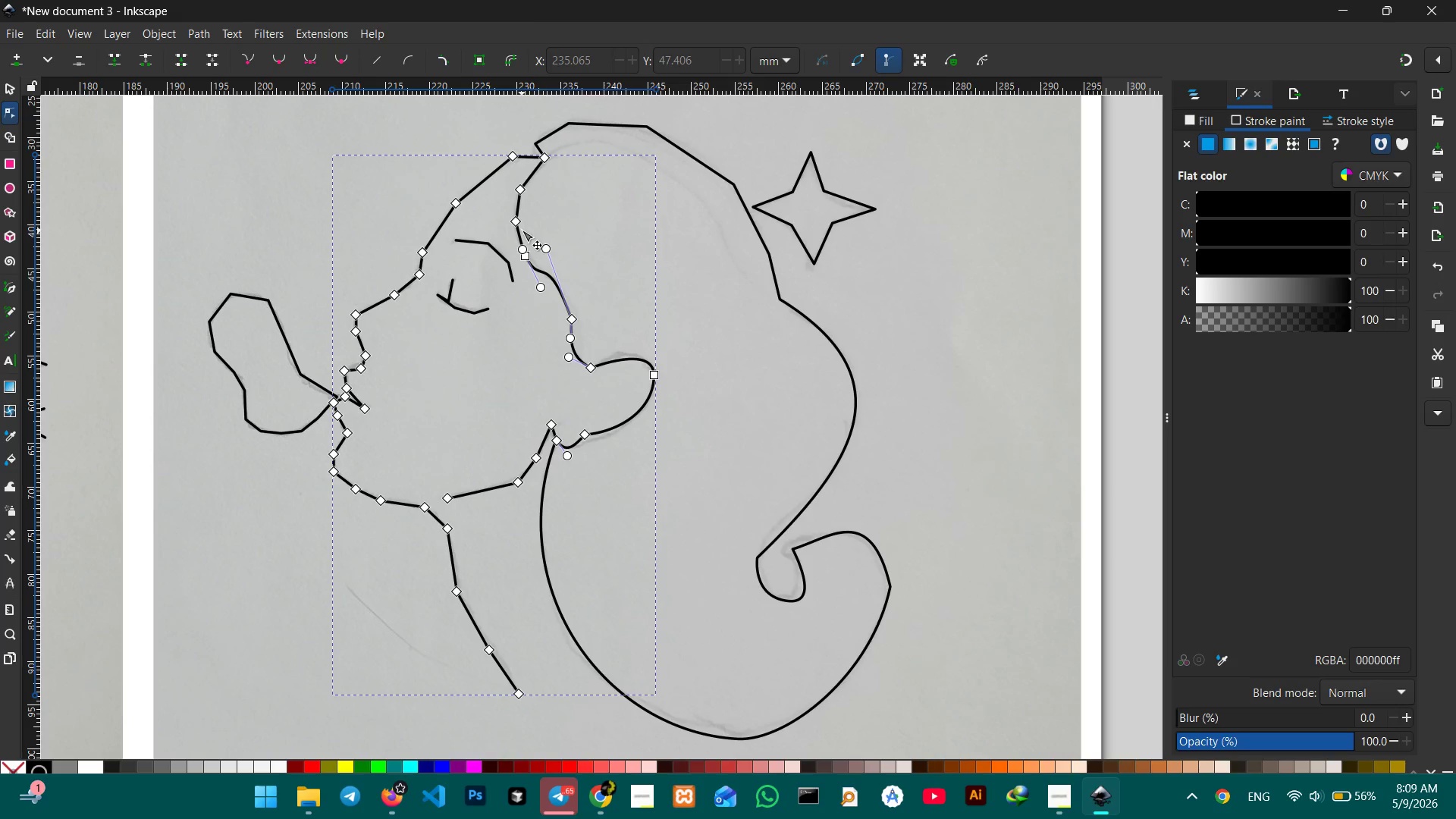 
left_click([513, 219])
 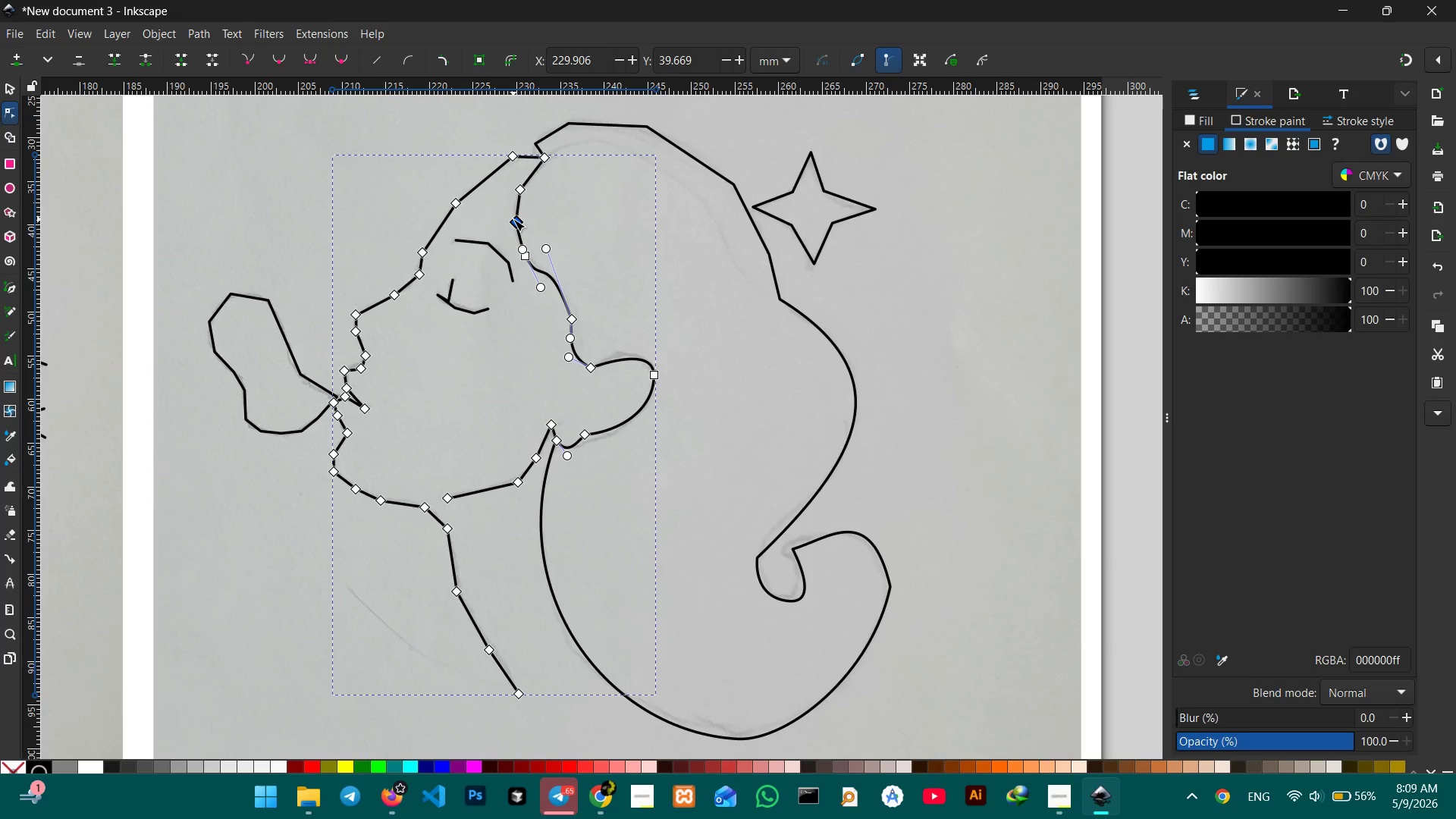 
key(Backspace)
 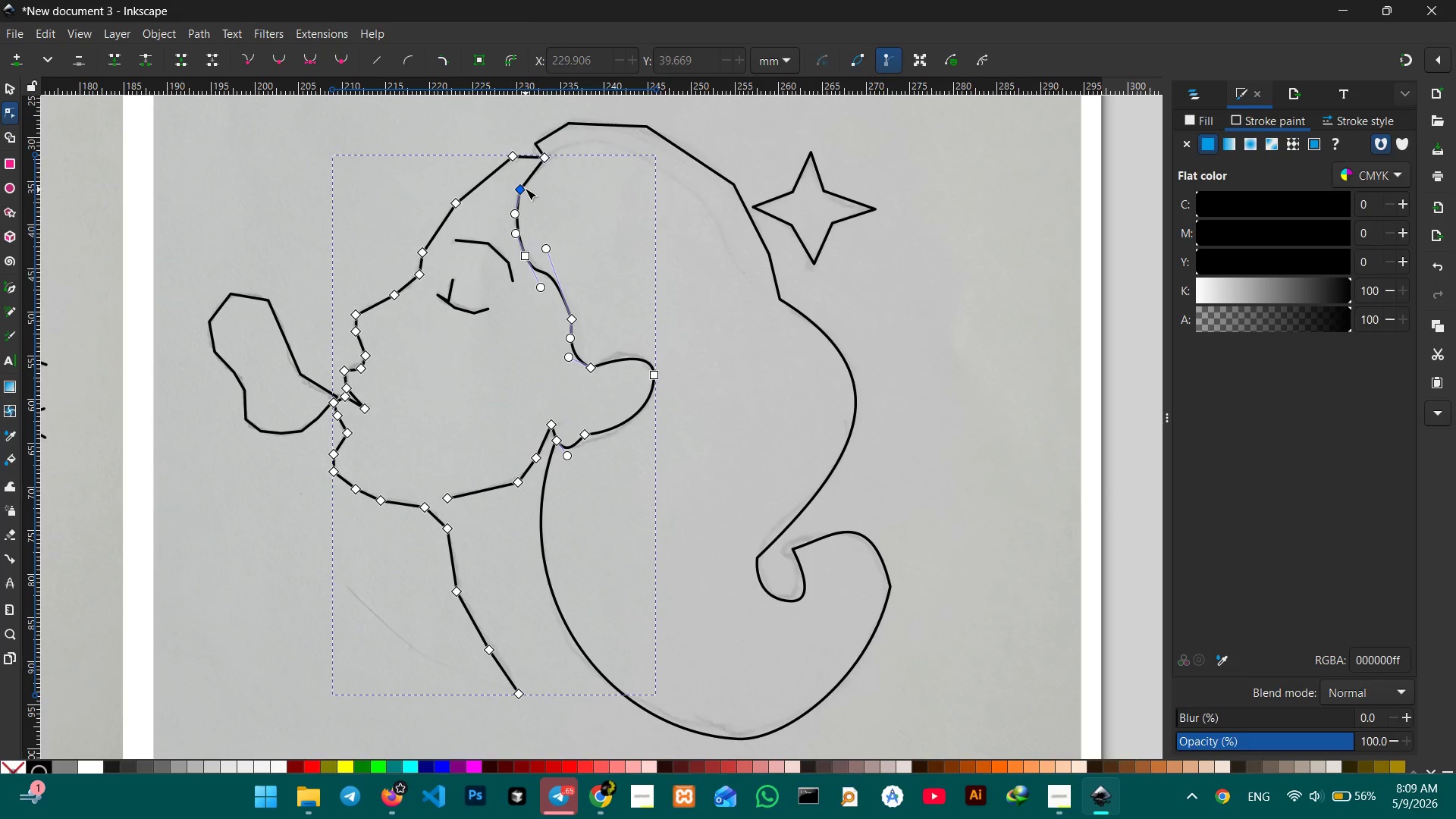 
left_click([521, 187])
 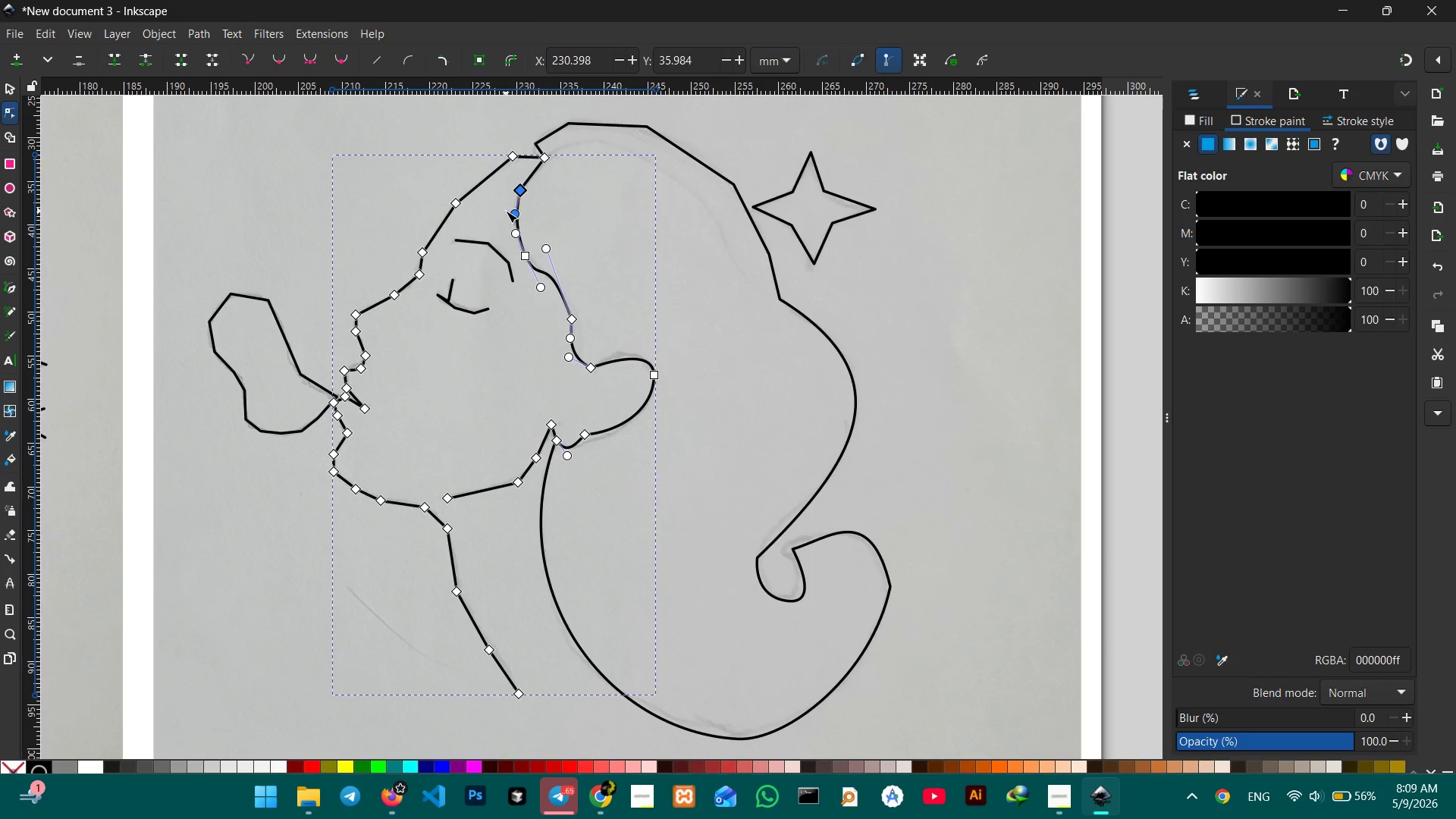 
key(Backspace)
 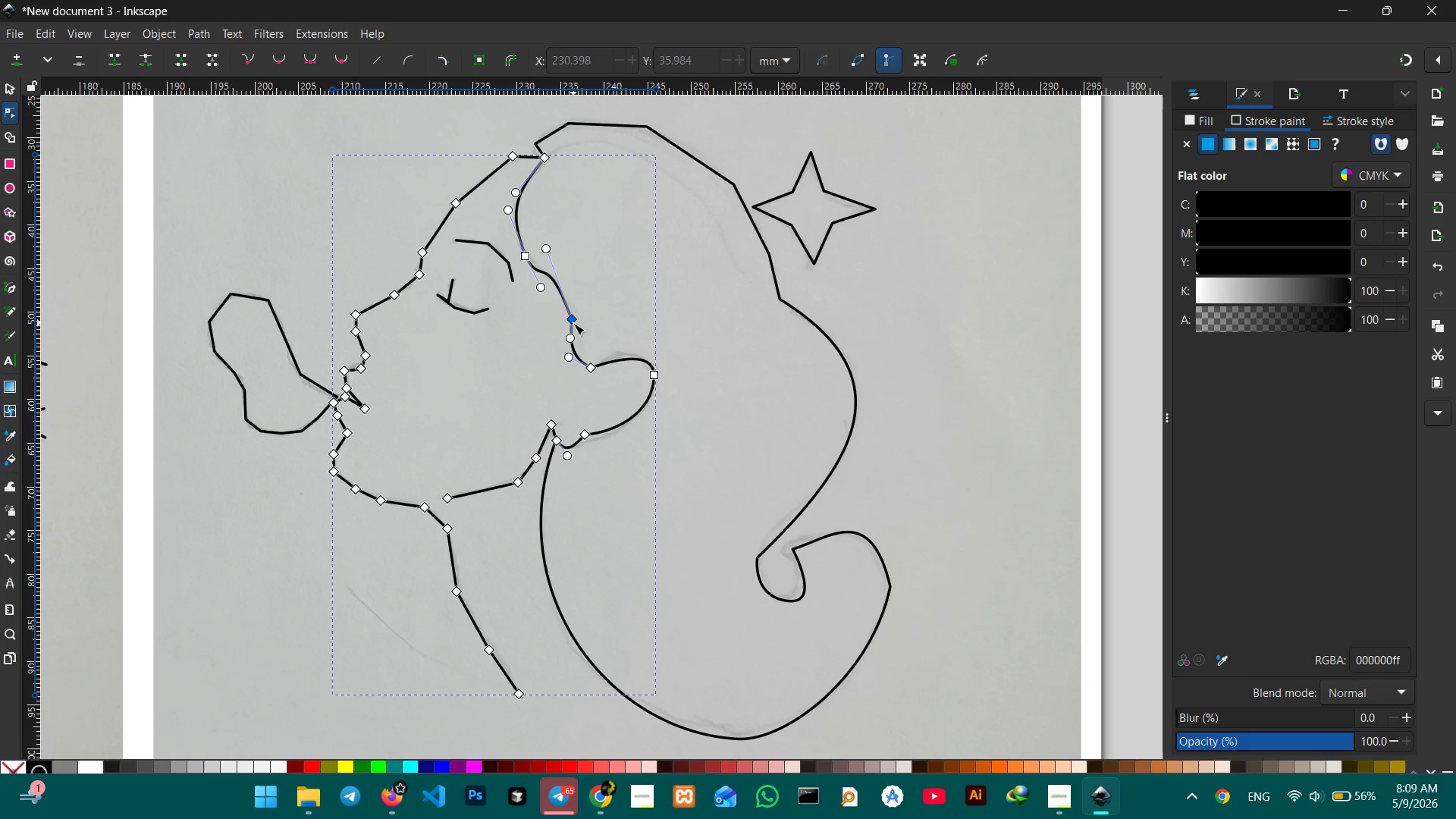 
left_click([573, 323])
 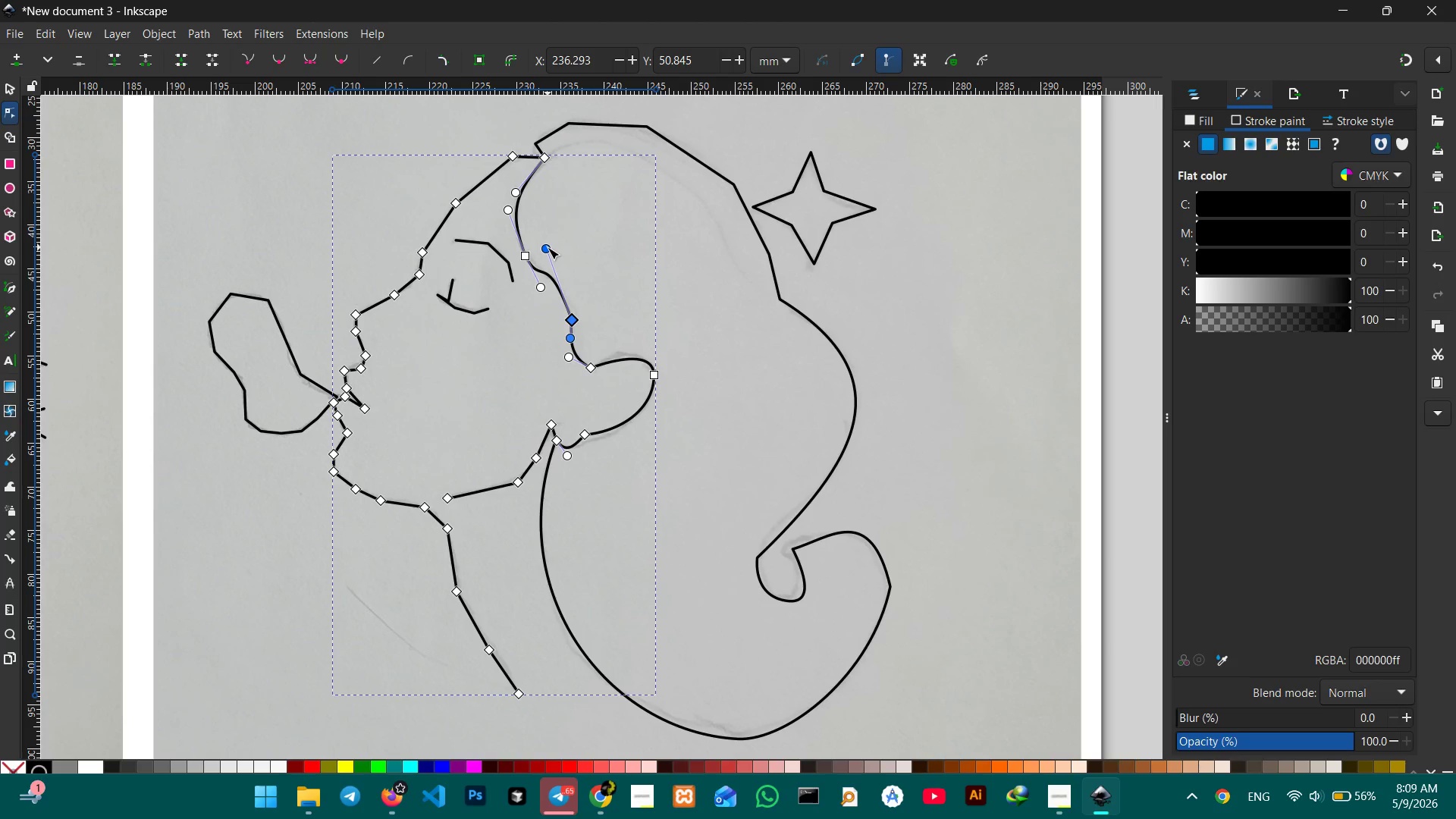 
left_click_drag(start_coordinate=[548, 247], to_coordinate=[573, 275])
 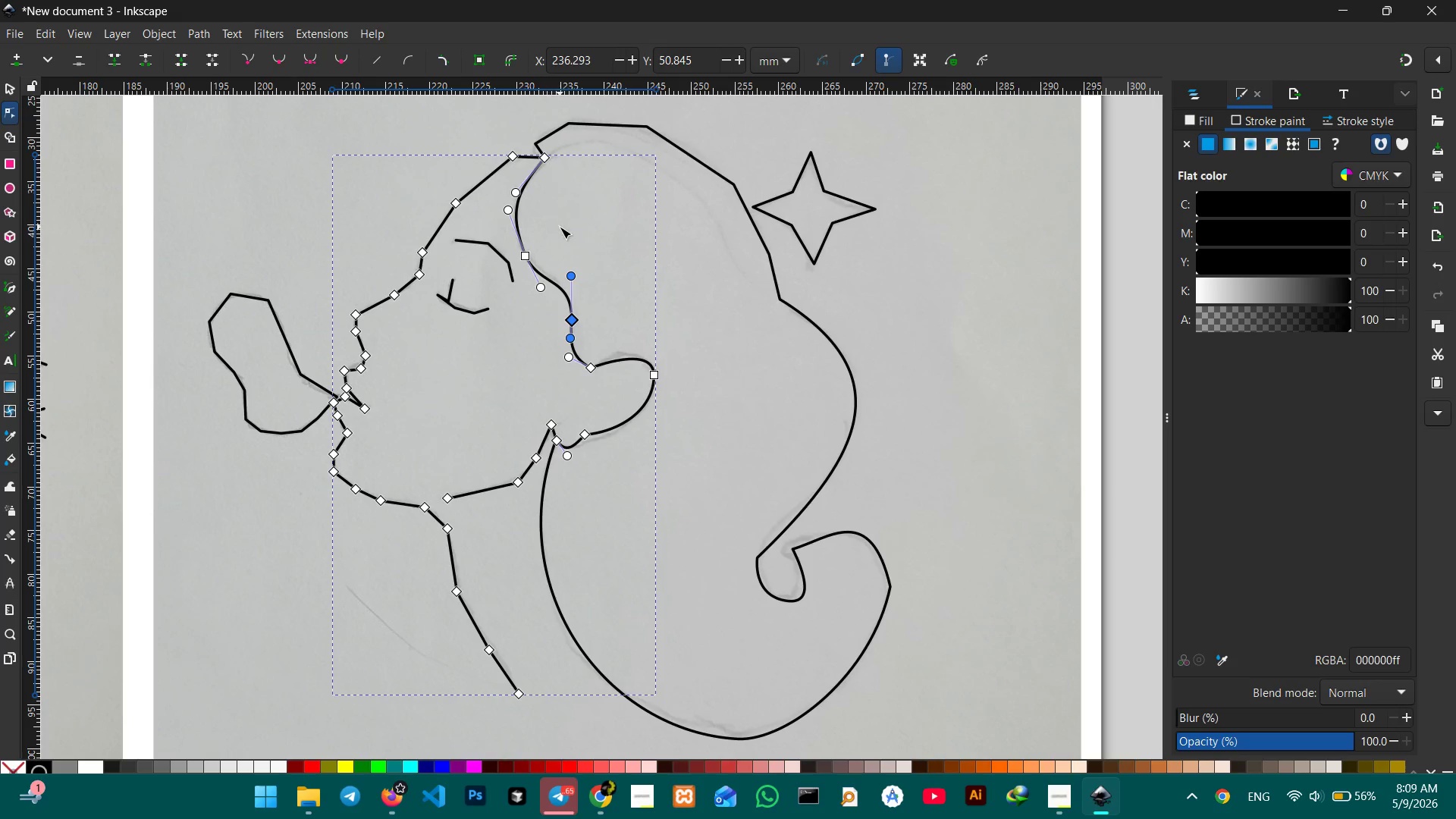 
scroll: coordinate [560, 227], scroll_direction: up, amount: 1.0
 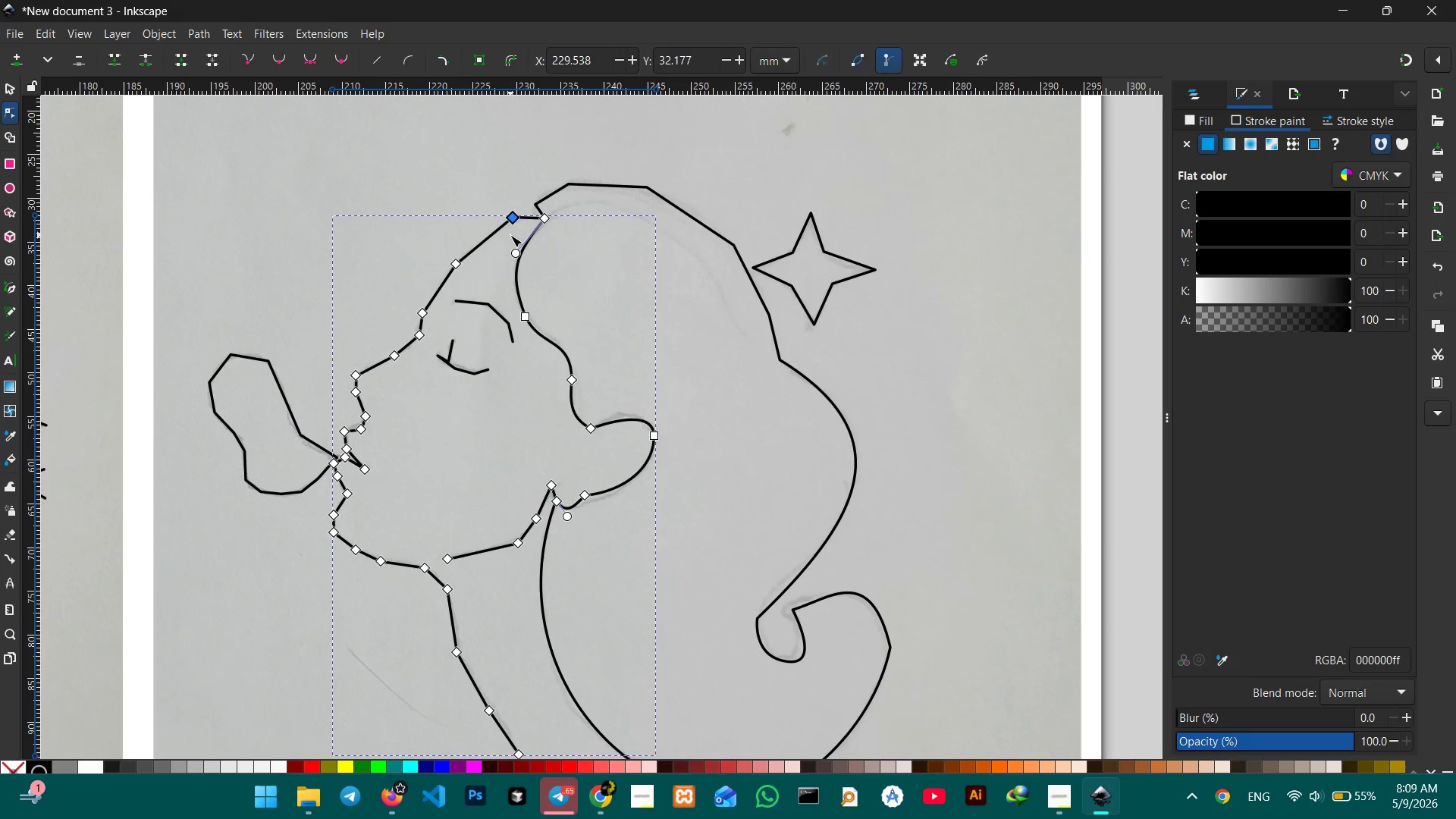 
key(Backspace)
 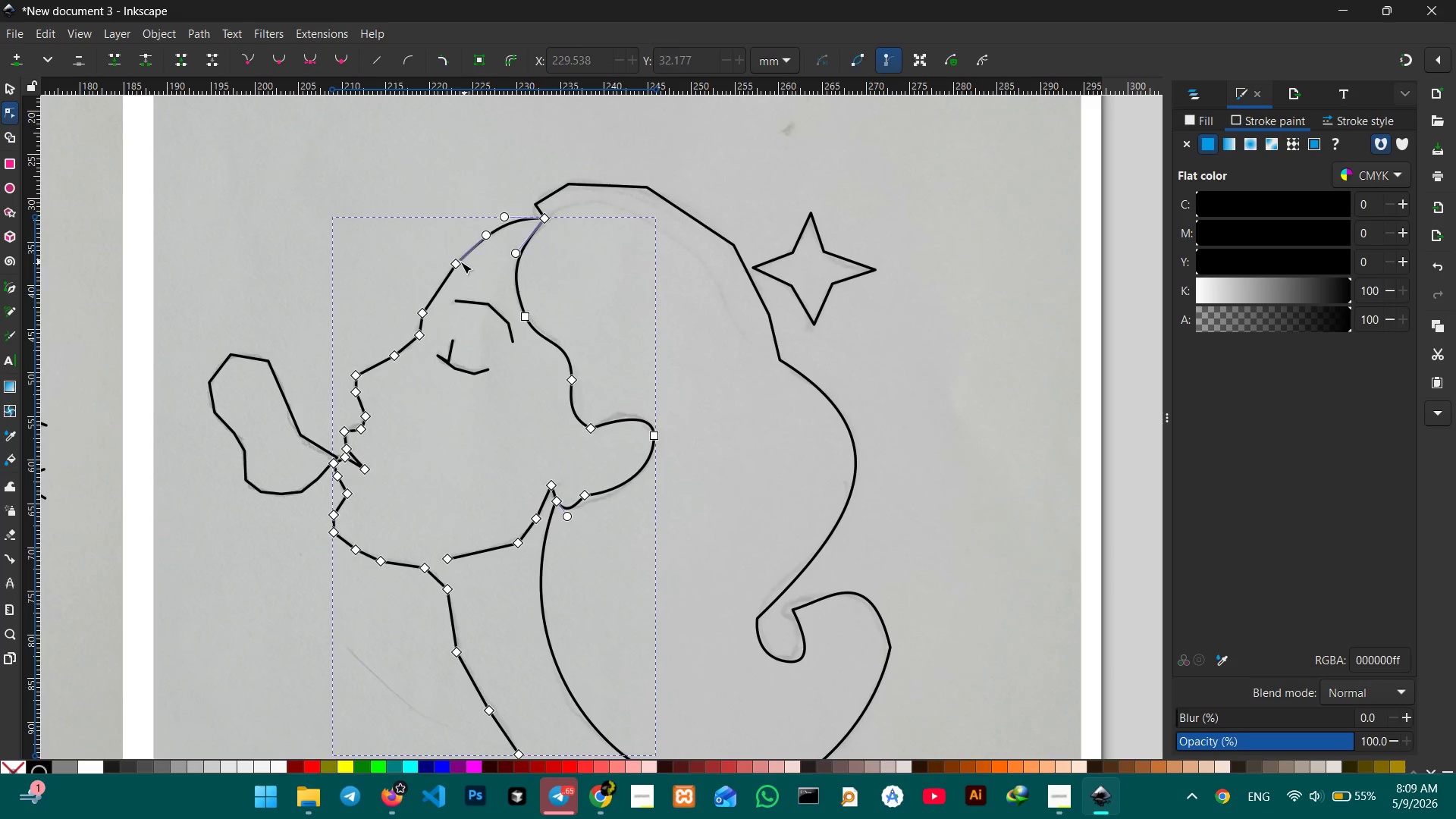 
left_click([457, 262])
 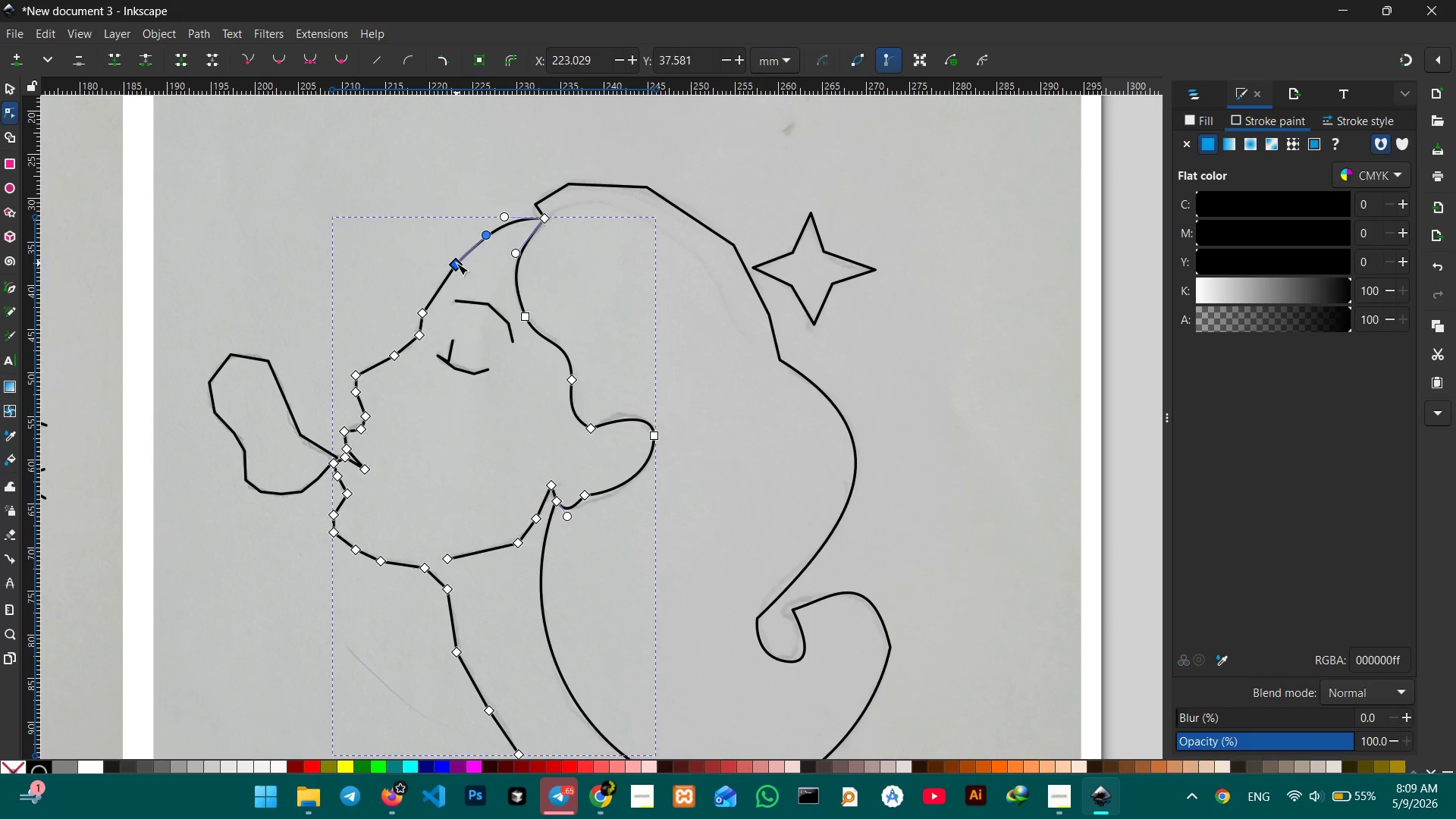 
key(Backspace)
 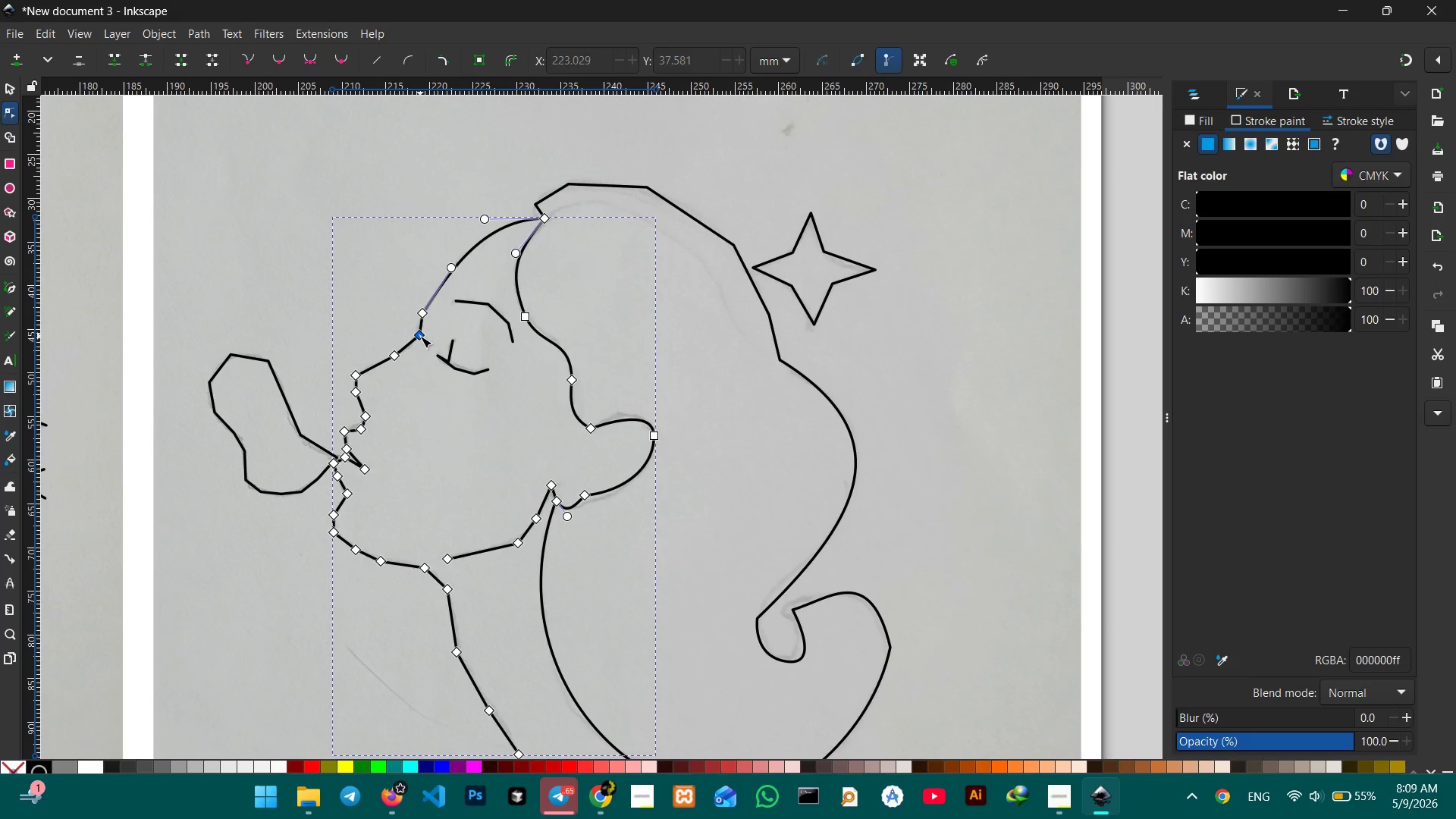 
key(Backspace)
 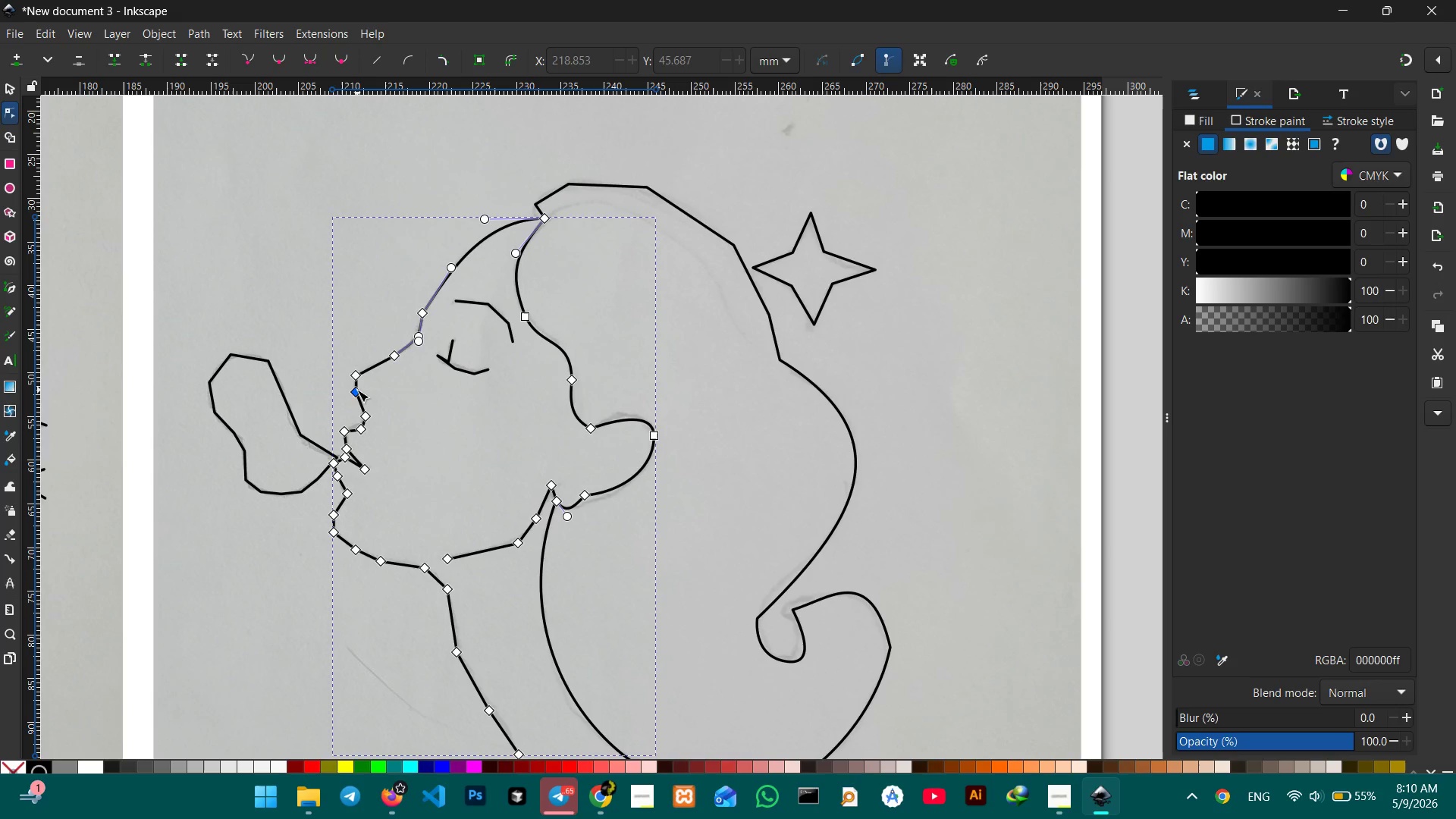 
left_click([357, 387])
 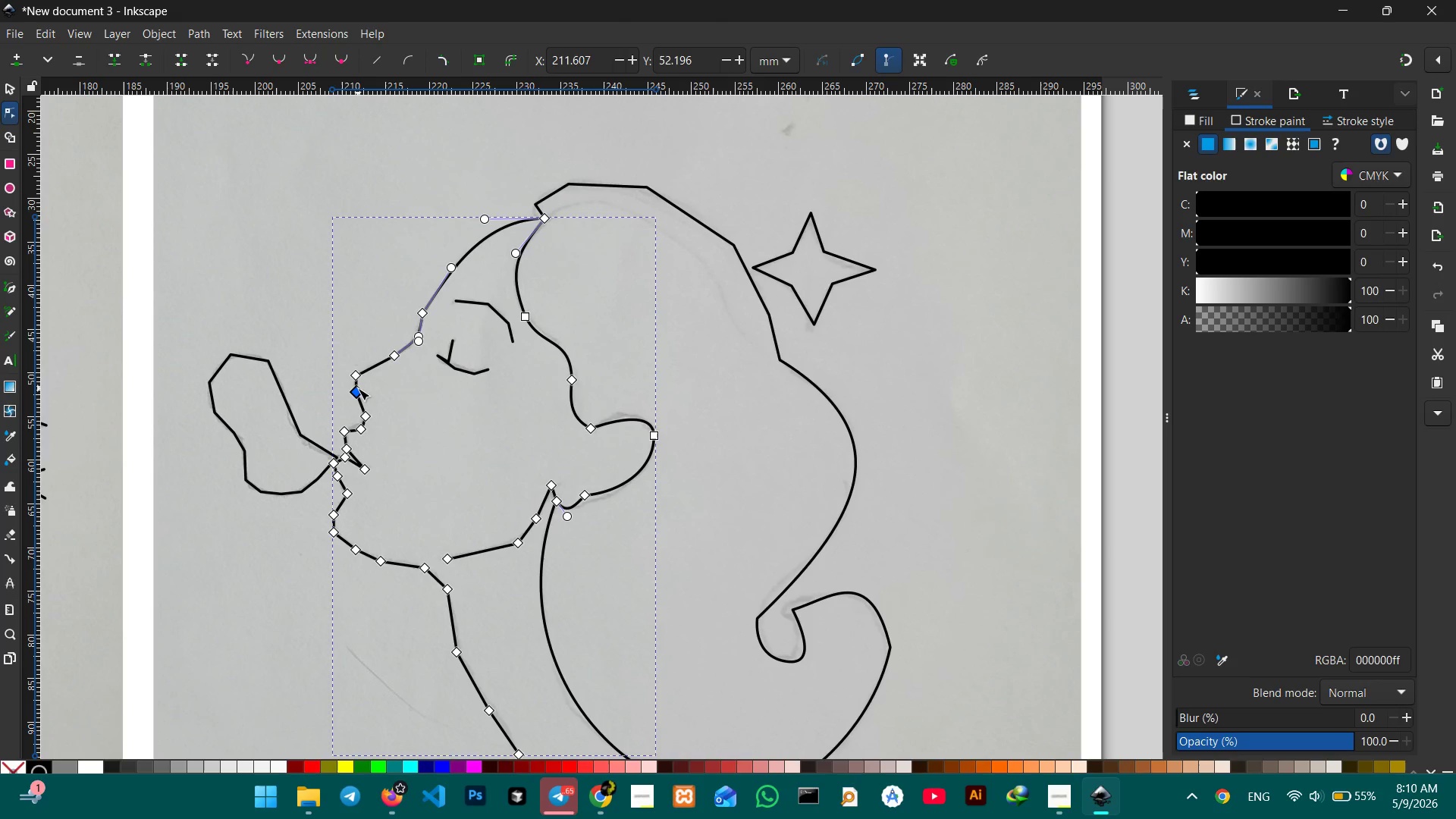 
key(Backspace)
 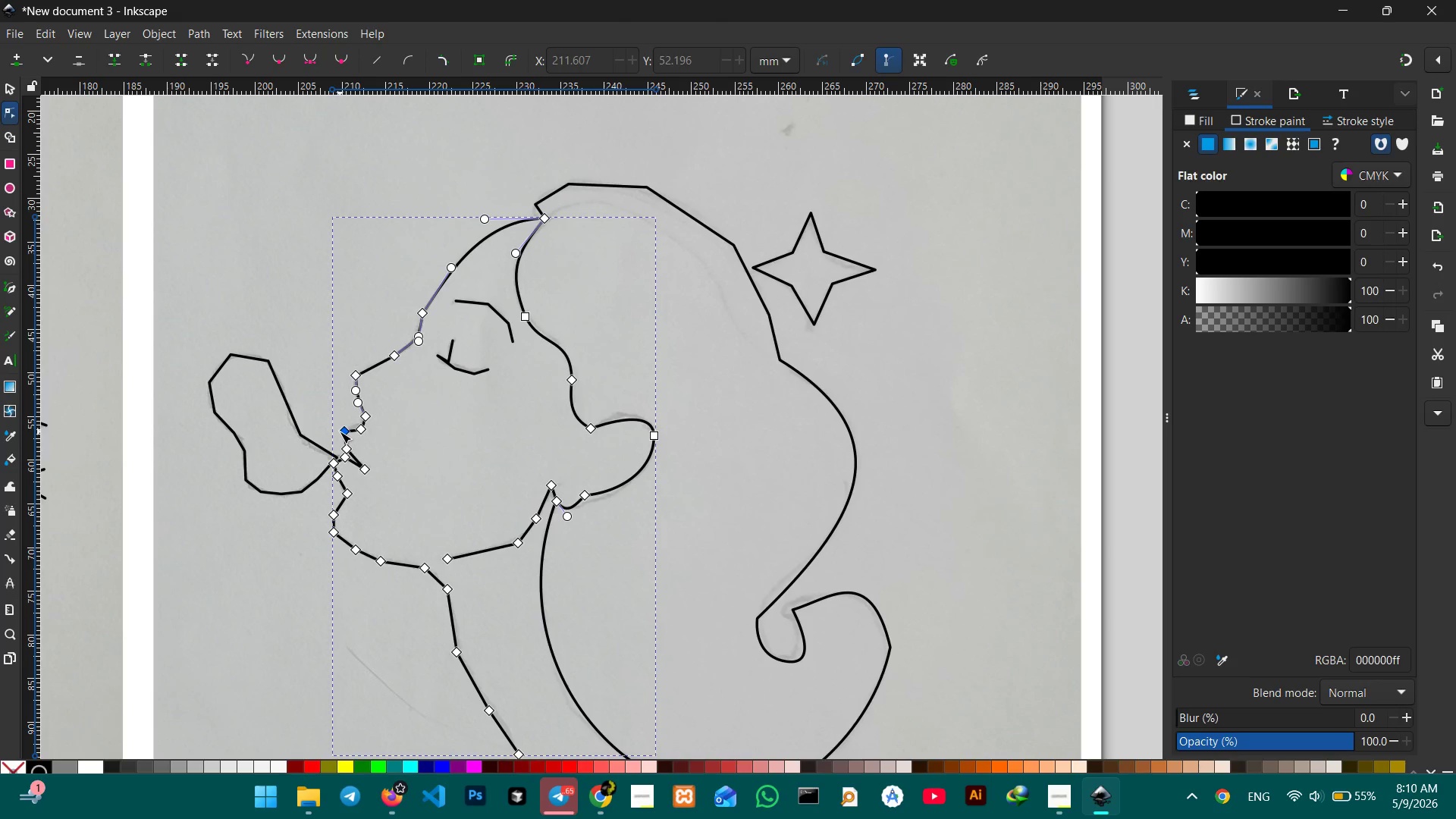 
hold_key(key=ControlLeft, duration=0.38)
scroll: coordinate [340, 431], scroll_direction: up, amount: 3.0
 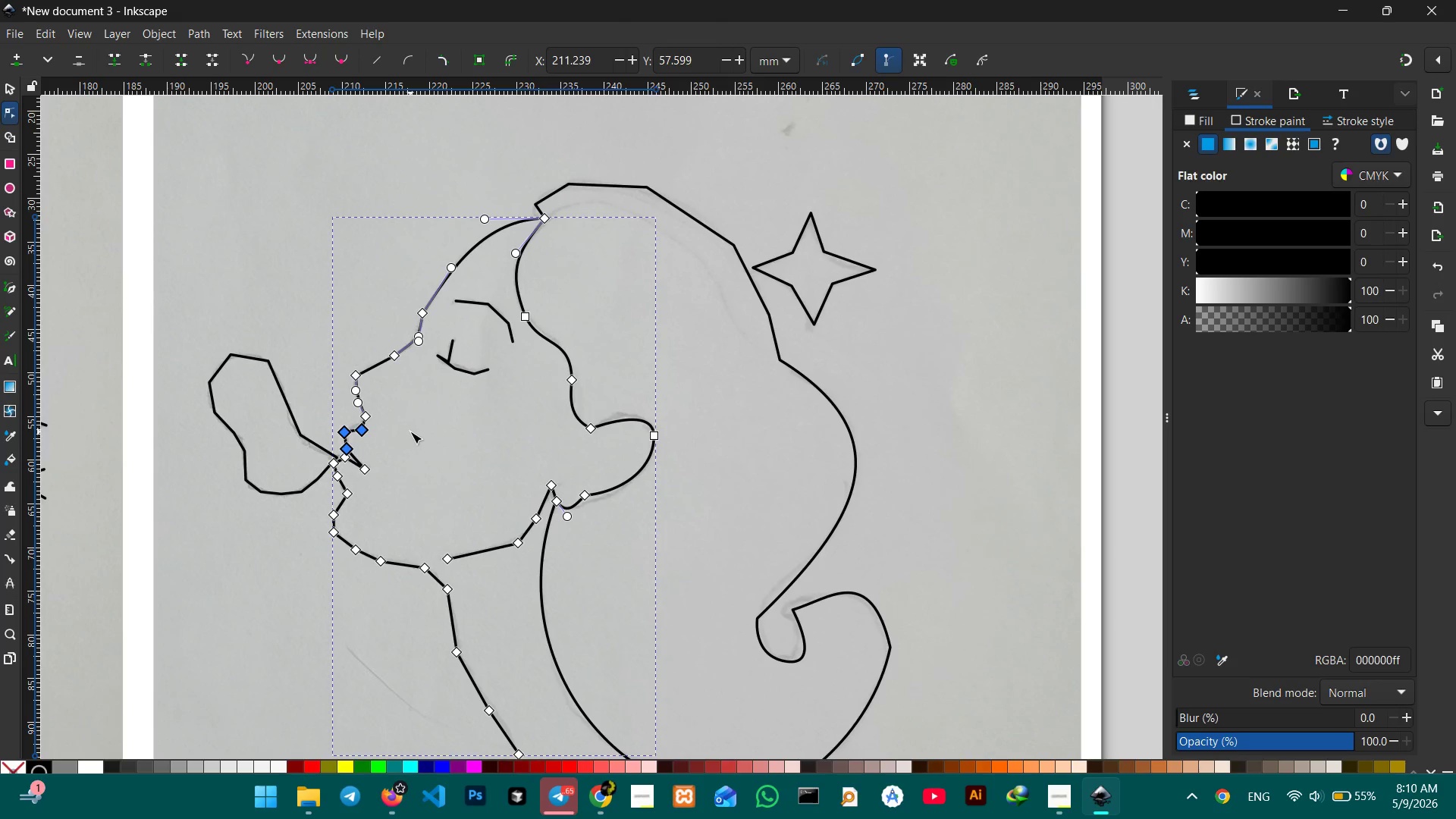 
left_click([410, 432])
 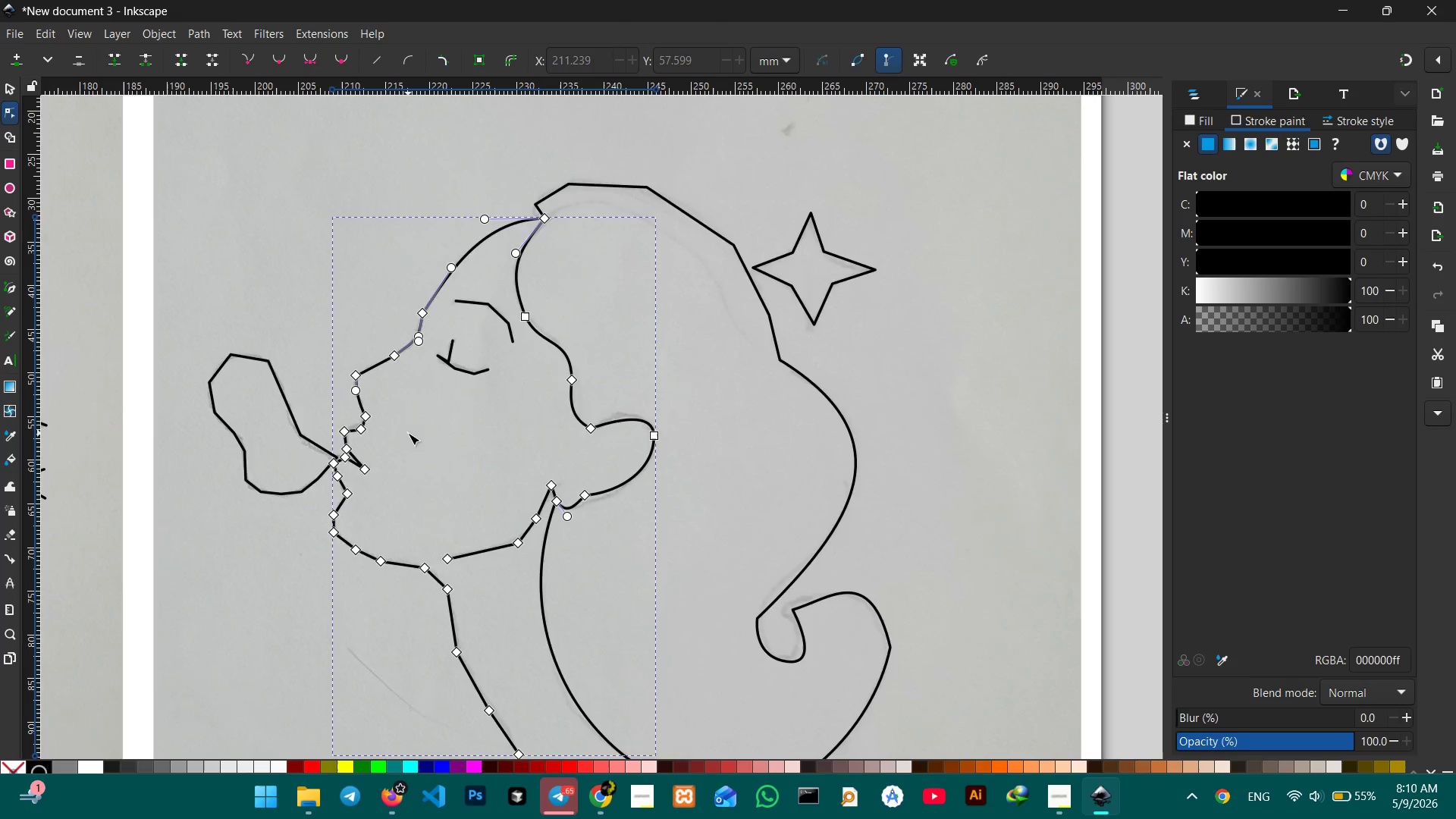 
hold_key(key=ControlLeft, duration=0.53)
scroll: coordinate [408, 433], scroll_direction: up, amount: 2.0
 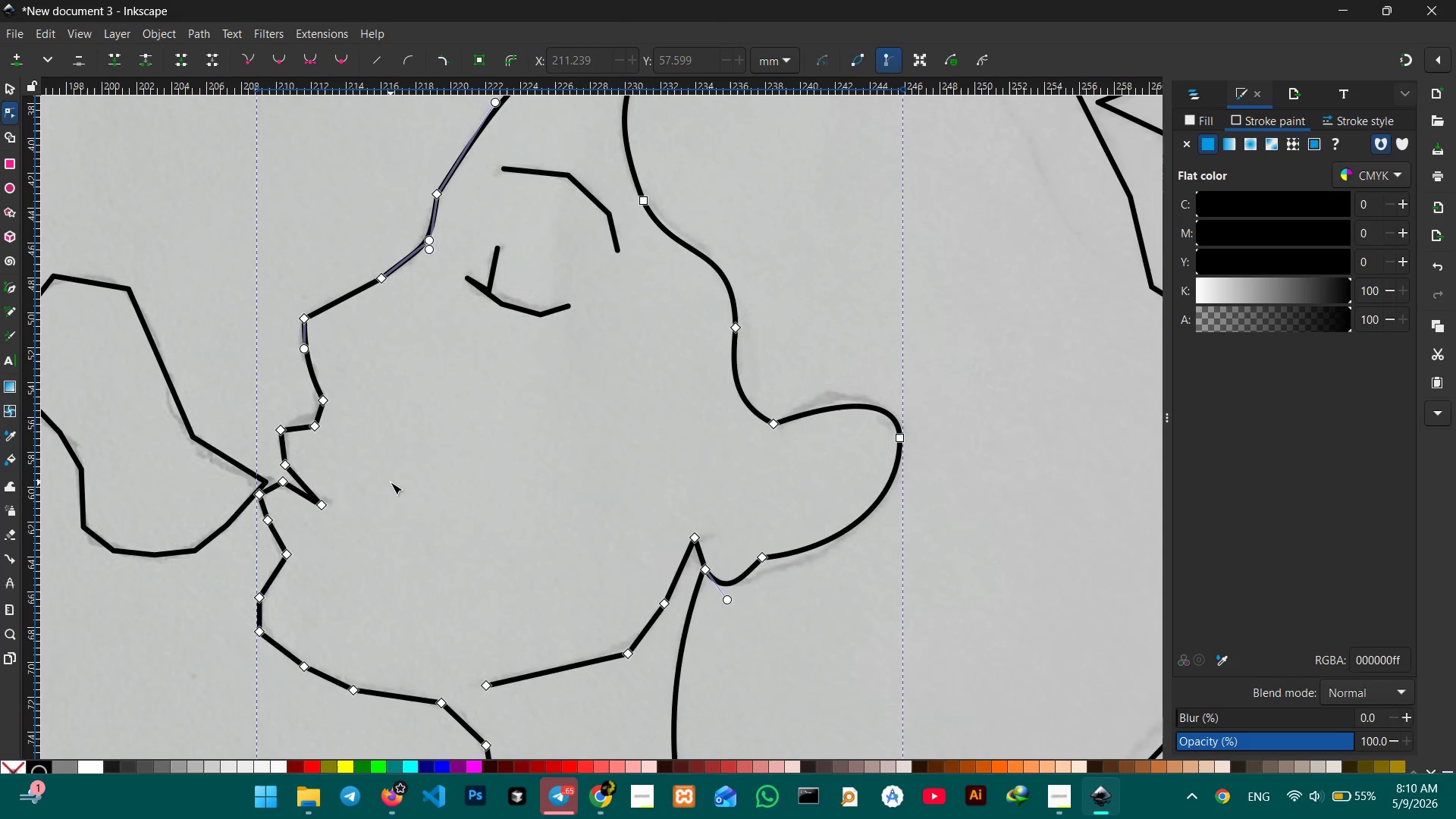 
hold_key(key=Space, duration=0.91)
 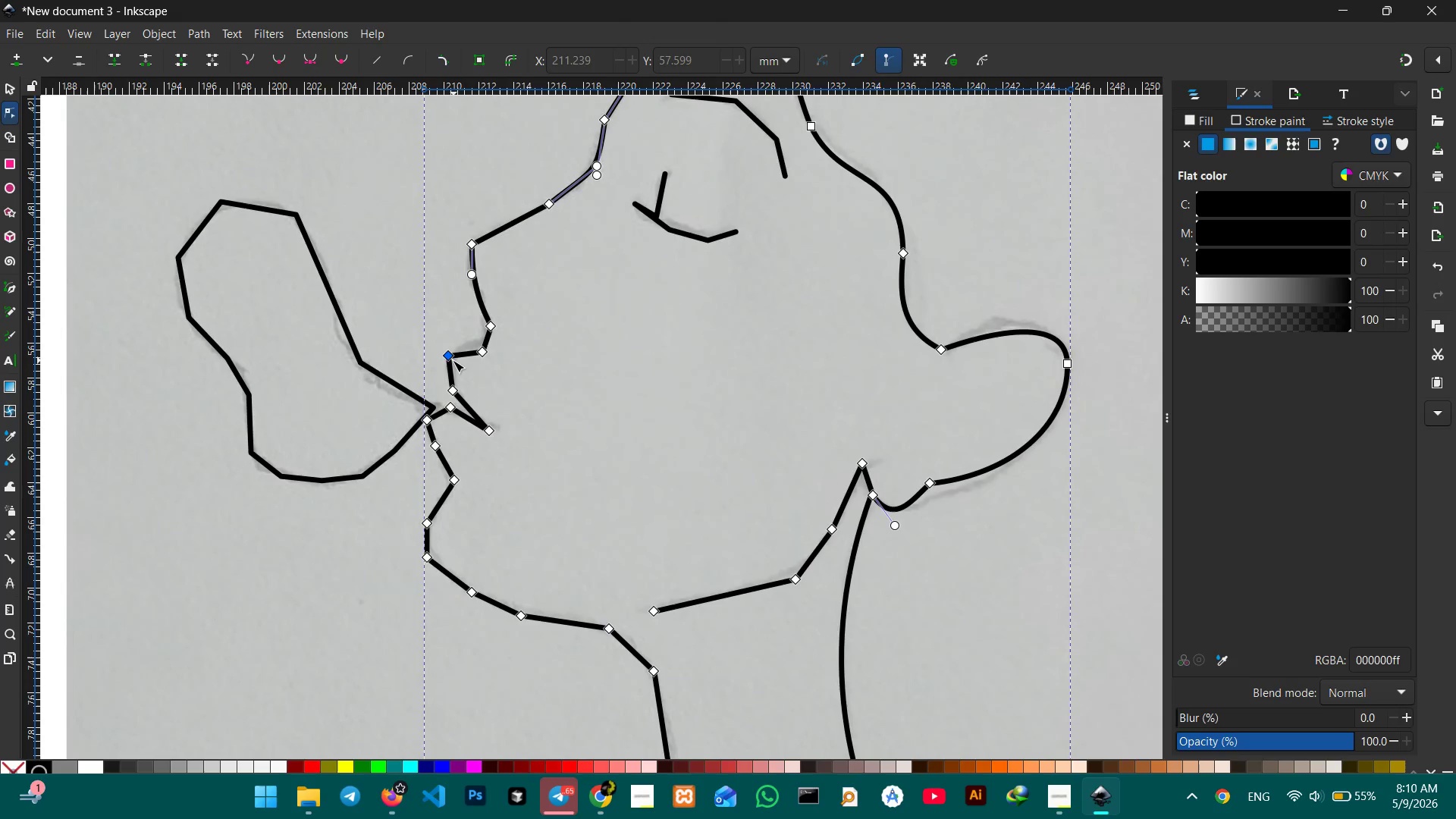 
left_click_drag(start_coordinate=[390, 482], to_coordinate=[569, 410])
 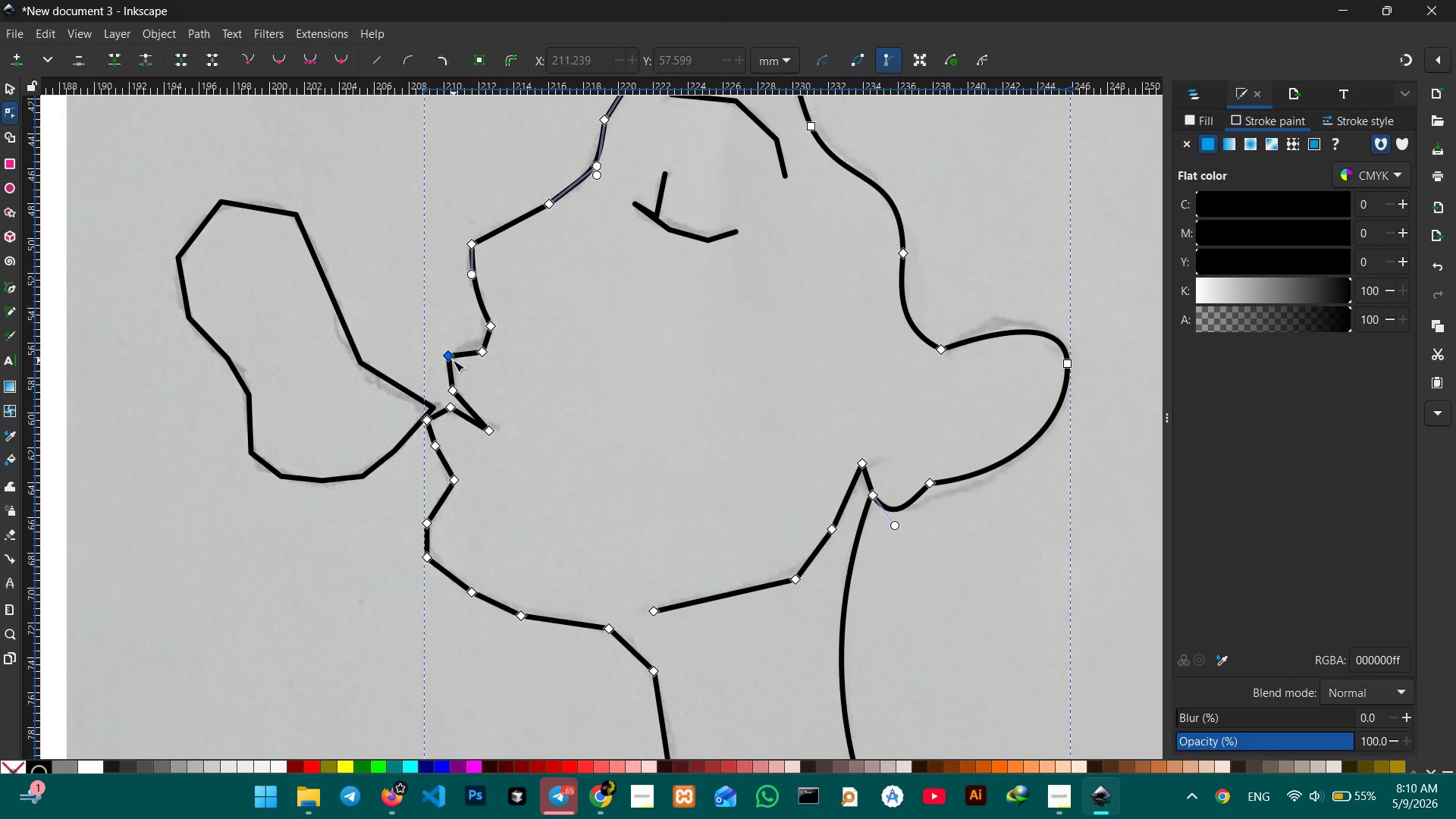 
left_click([453, 360])
 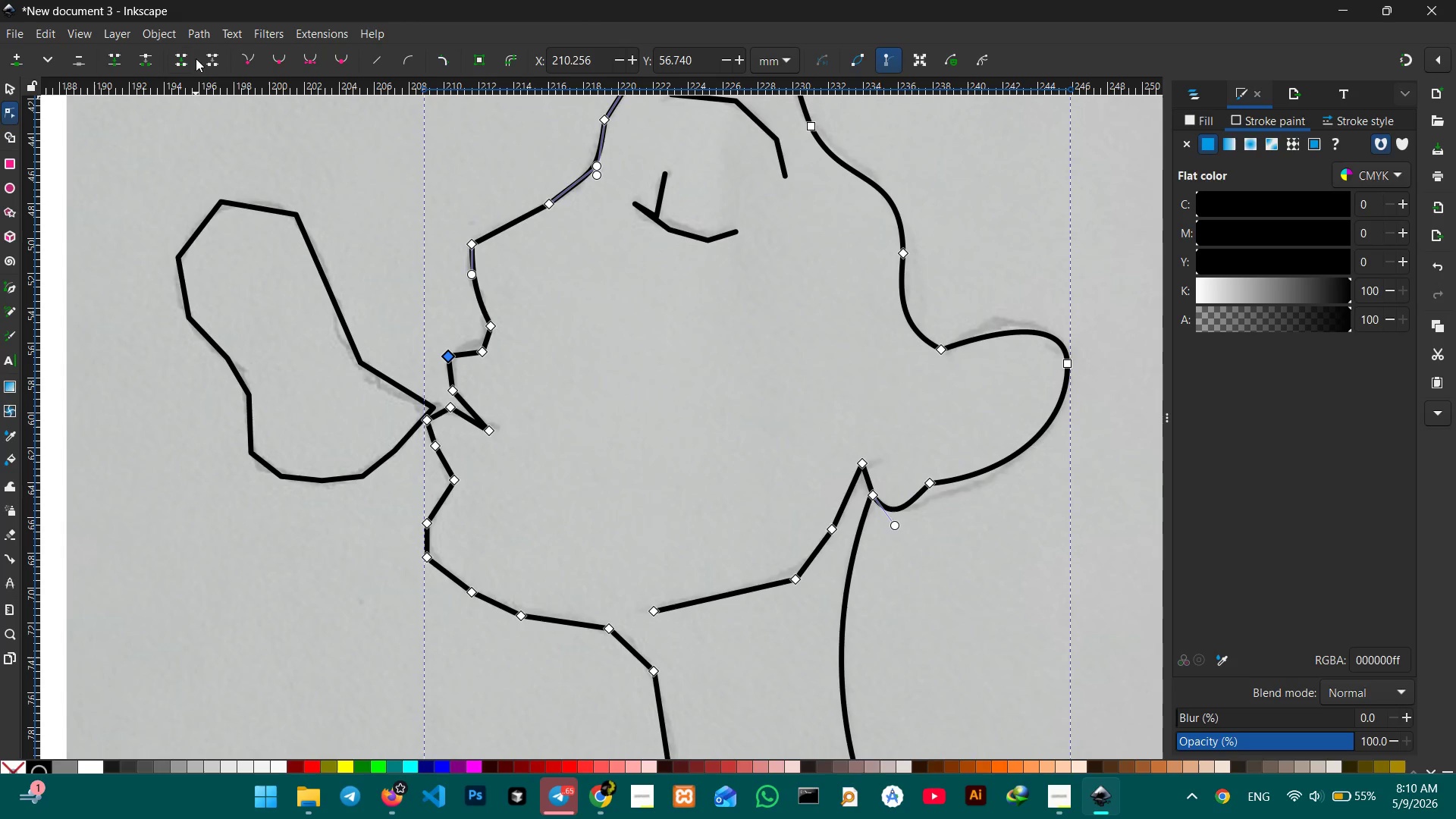 
left_click([313, 64])
 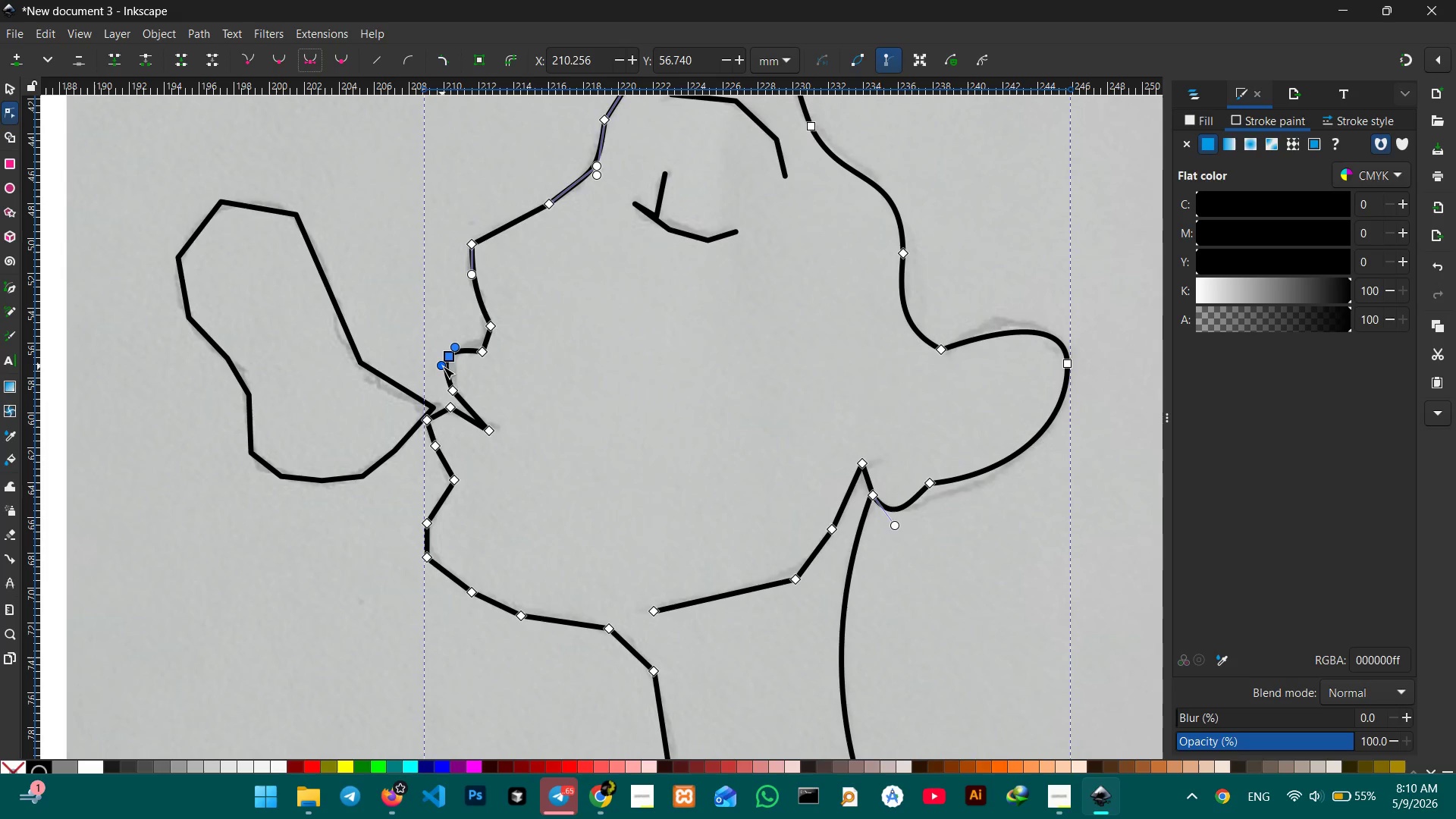 
left_click_drag(start_coordinate=[441, 367], to_coordinate=[441, 373])
 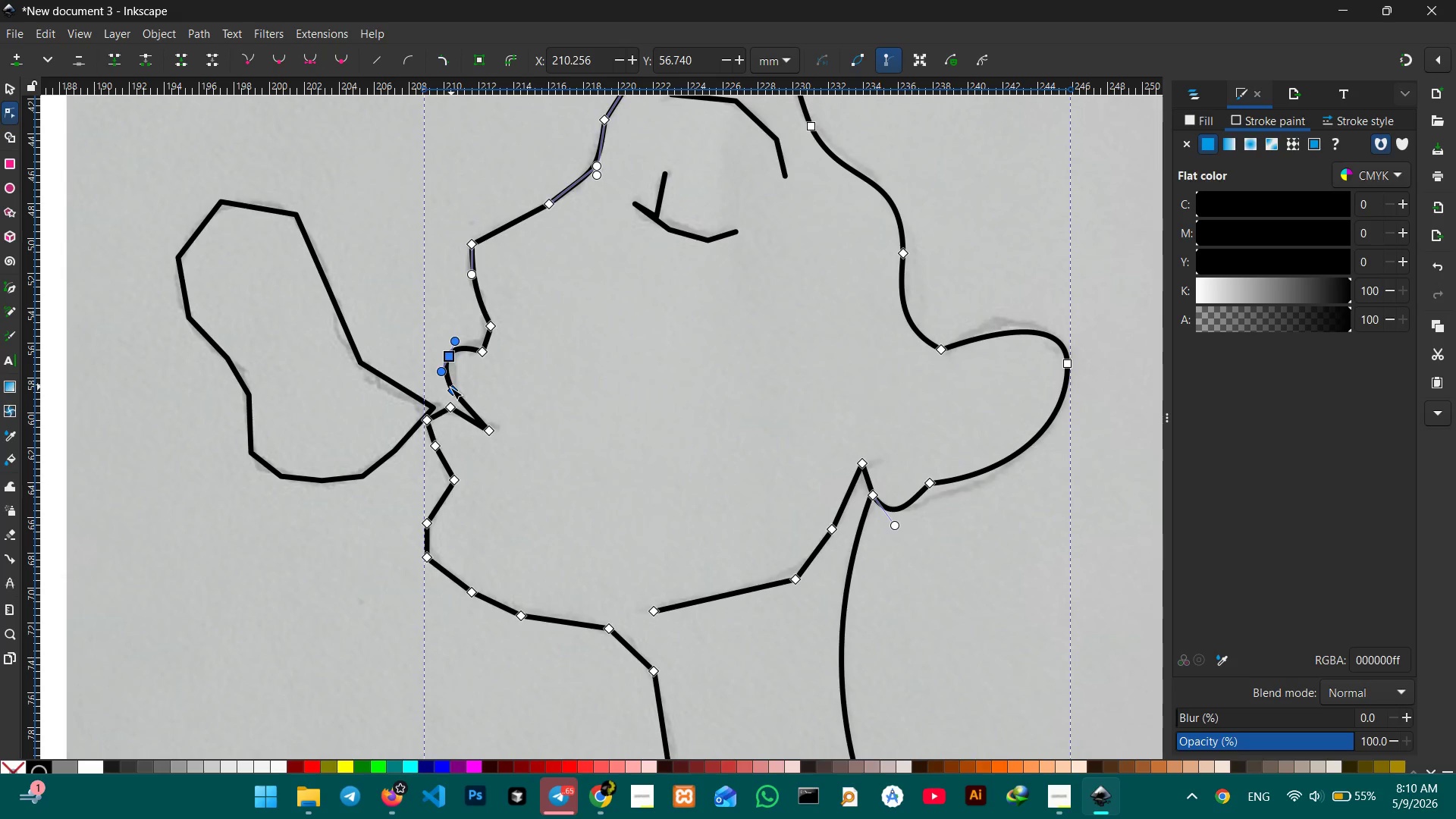 
left_click([450, 388])
 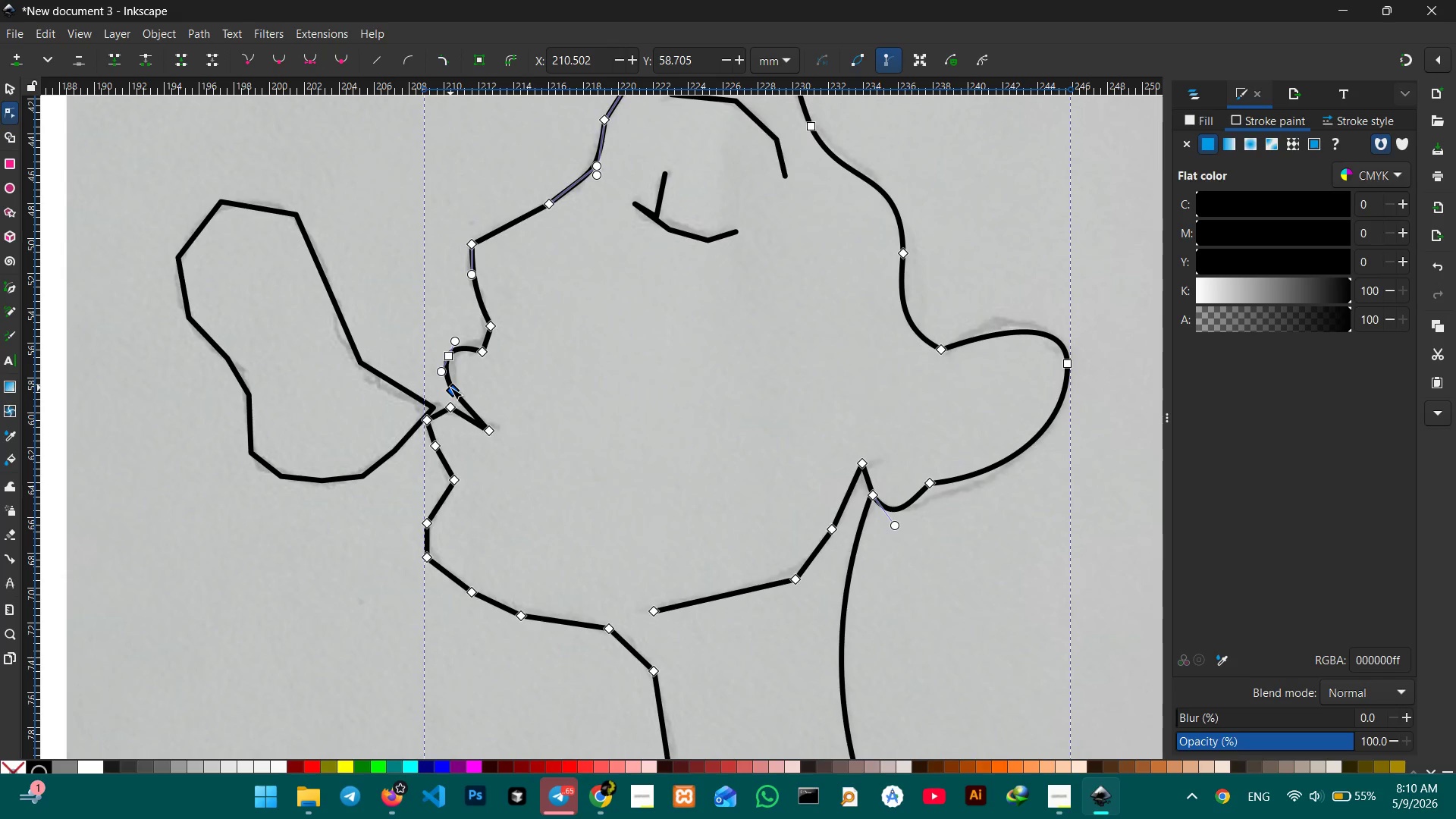 
key(Backspace)
 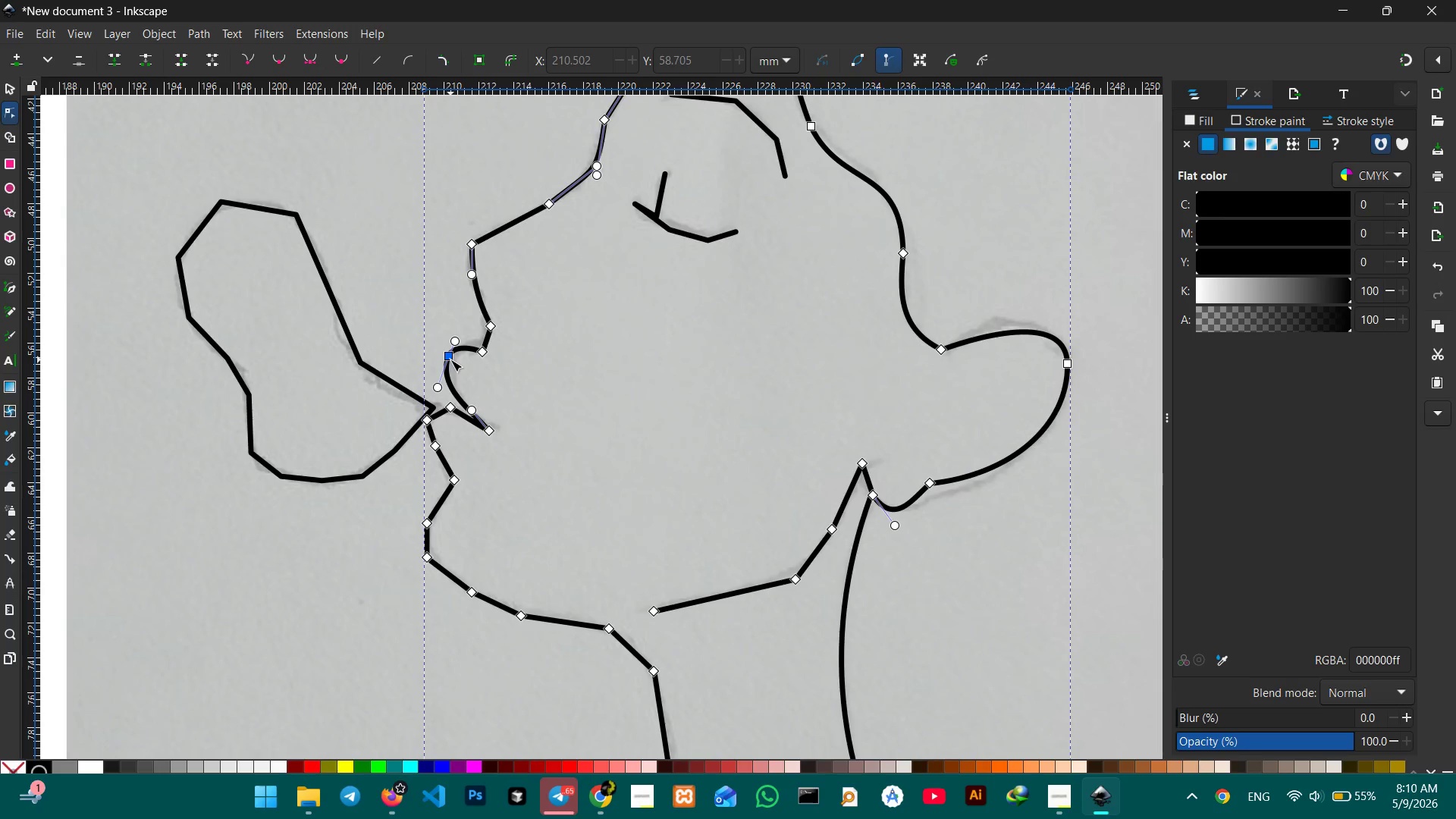 
left_click_drag(start_coordinate=[450, 359], to_coordinate=[448, 363])
 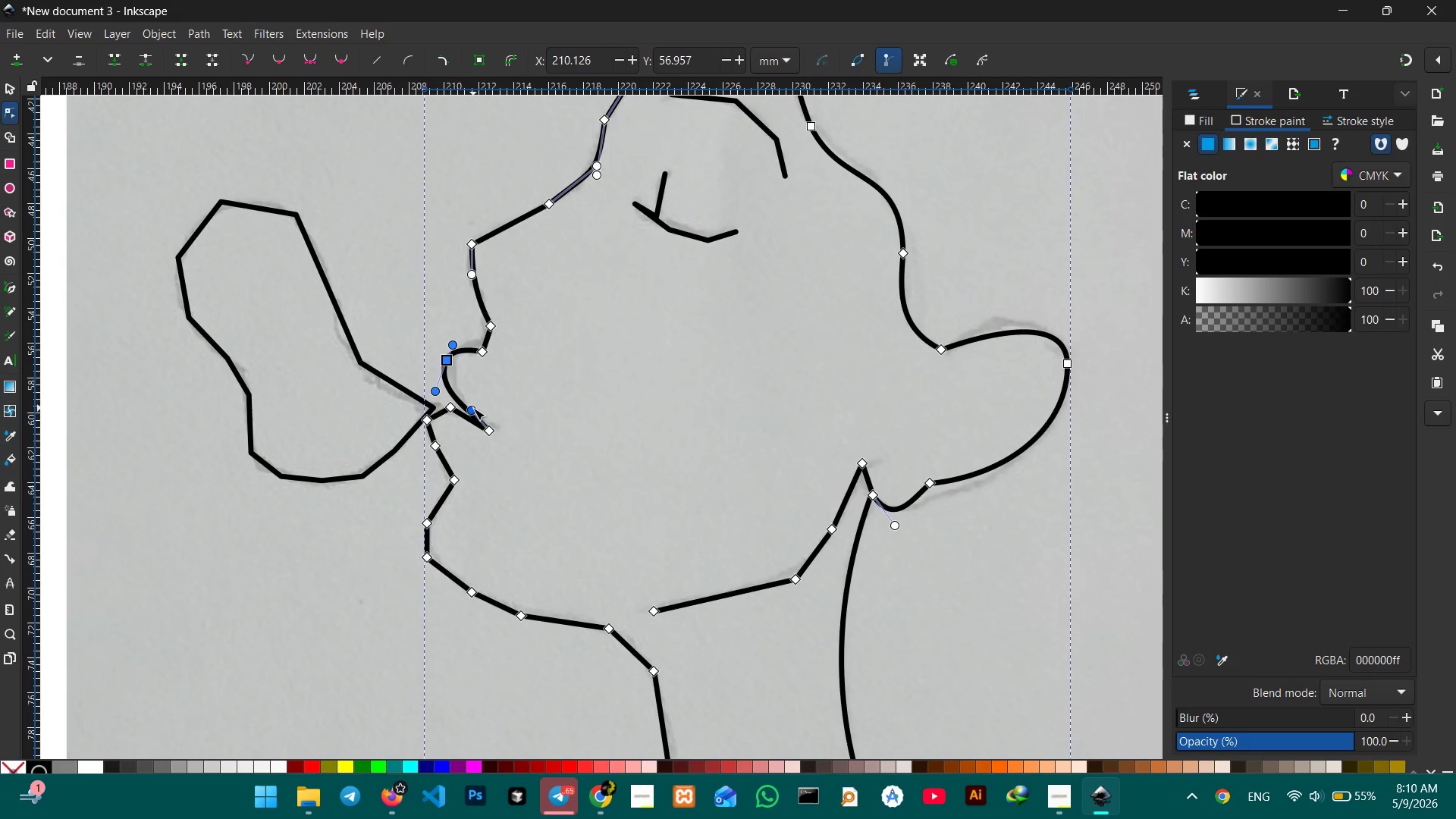 
left_click_drag(start_coordinate=[473, 409], to_coordinate=[475, 397])
 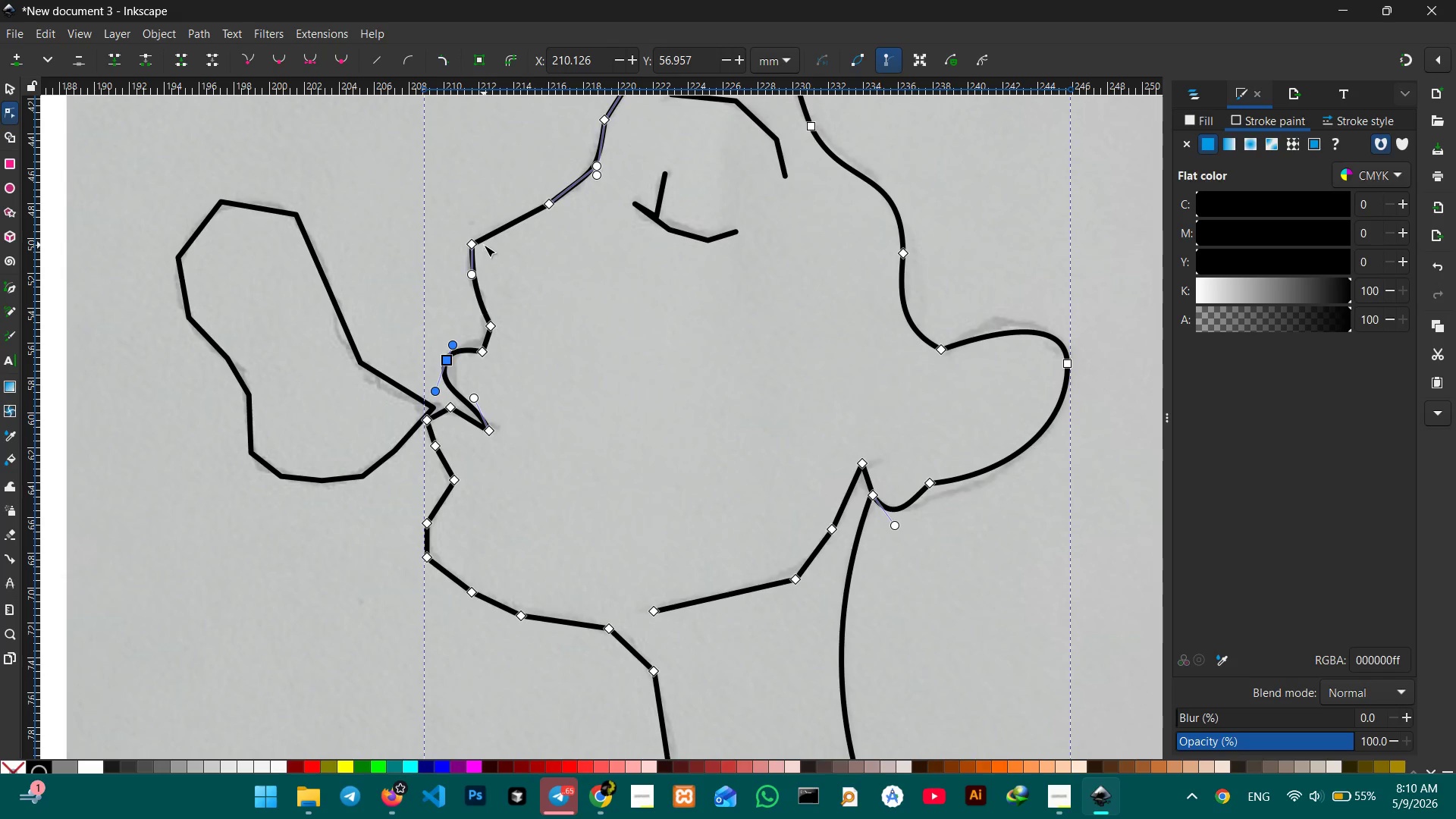 
left_click([474, 241])
 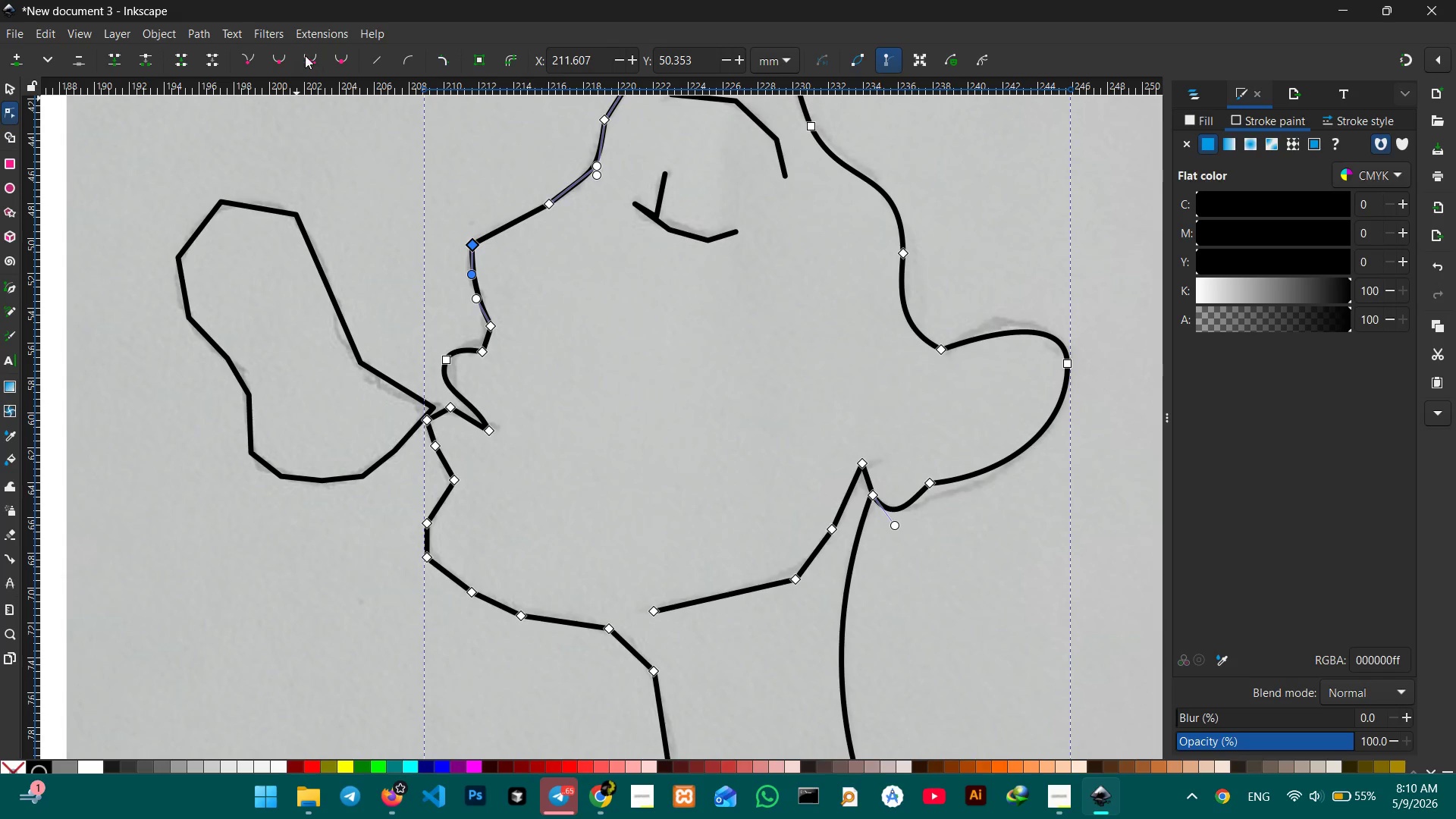 
left_click([305, 55])
 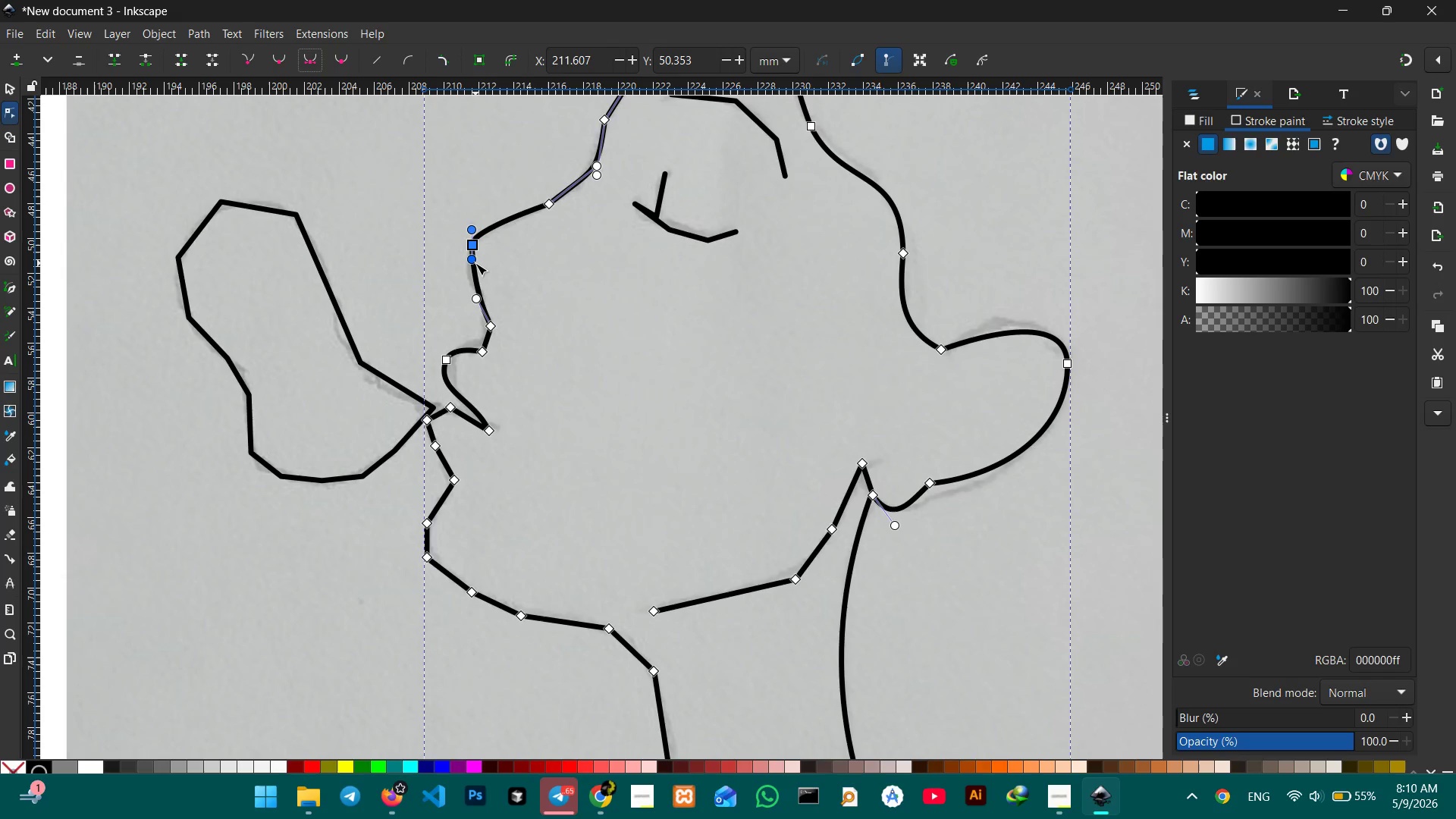 
left_click_drag(start_coordinate=[475, 263], to_coordinate=[455, 275])
 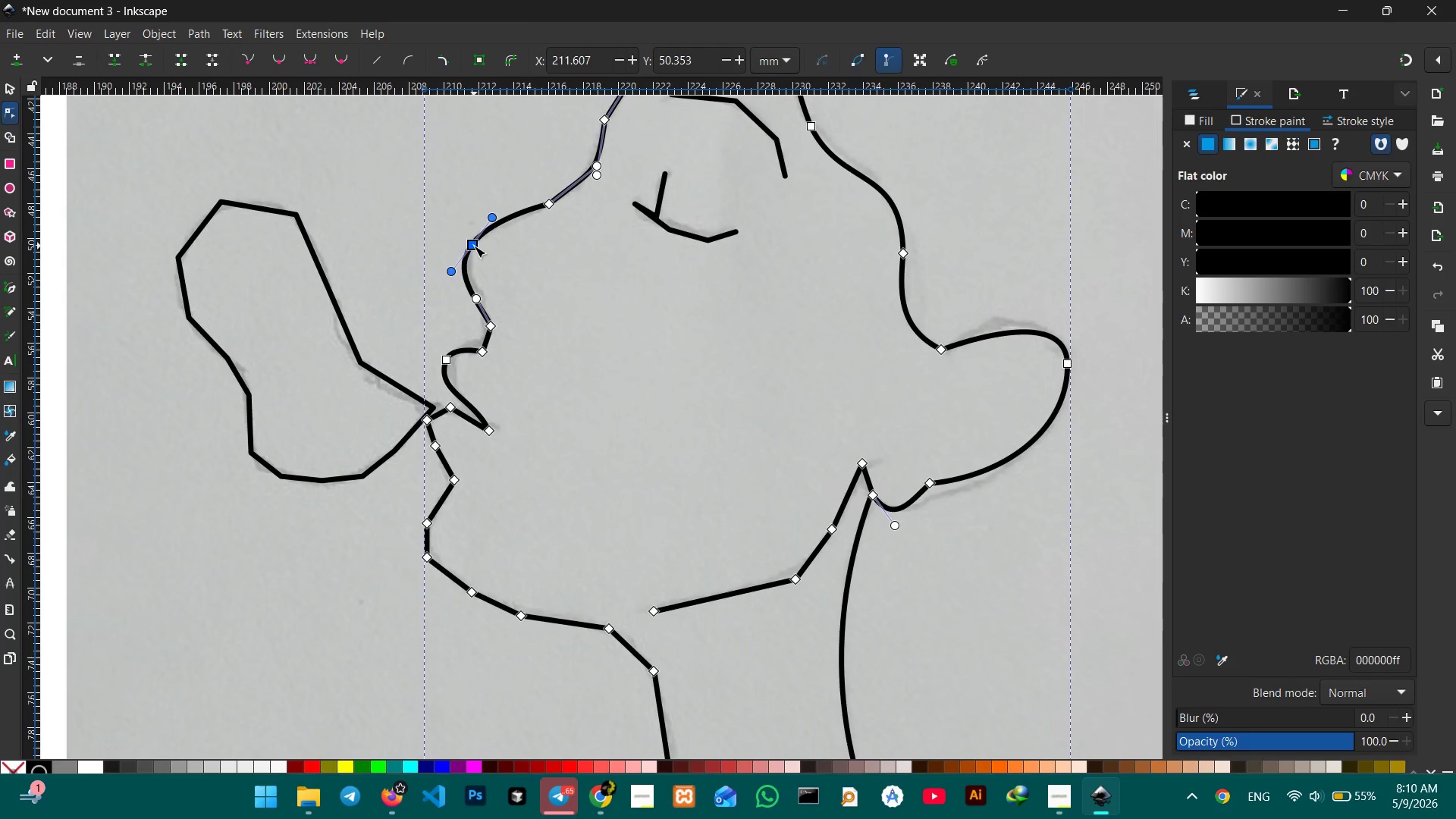 
left_click_drag(start_coordinate=[474, 246], to_coordinate=[466, 256])
 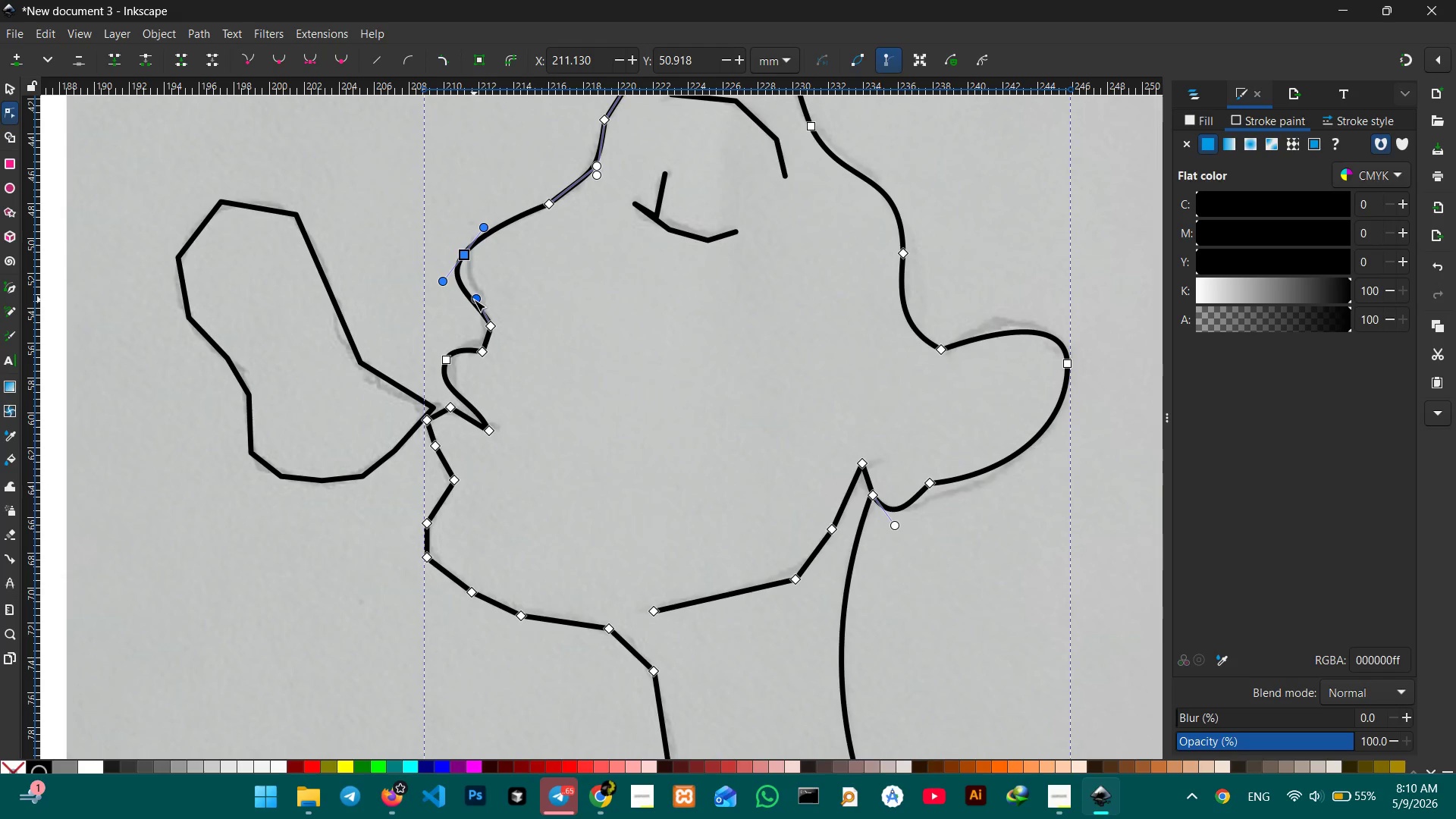 
left_click_drag(start_coordinate=[474, 300], to_coordinate=[482, 295])
 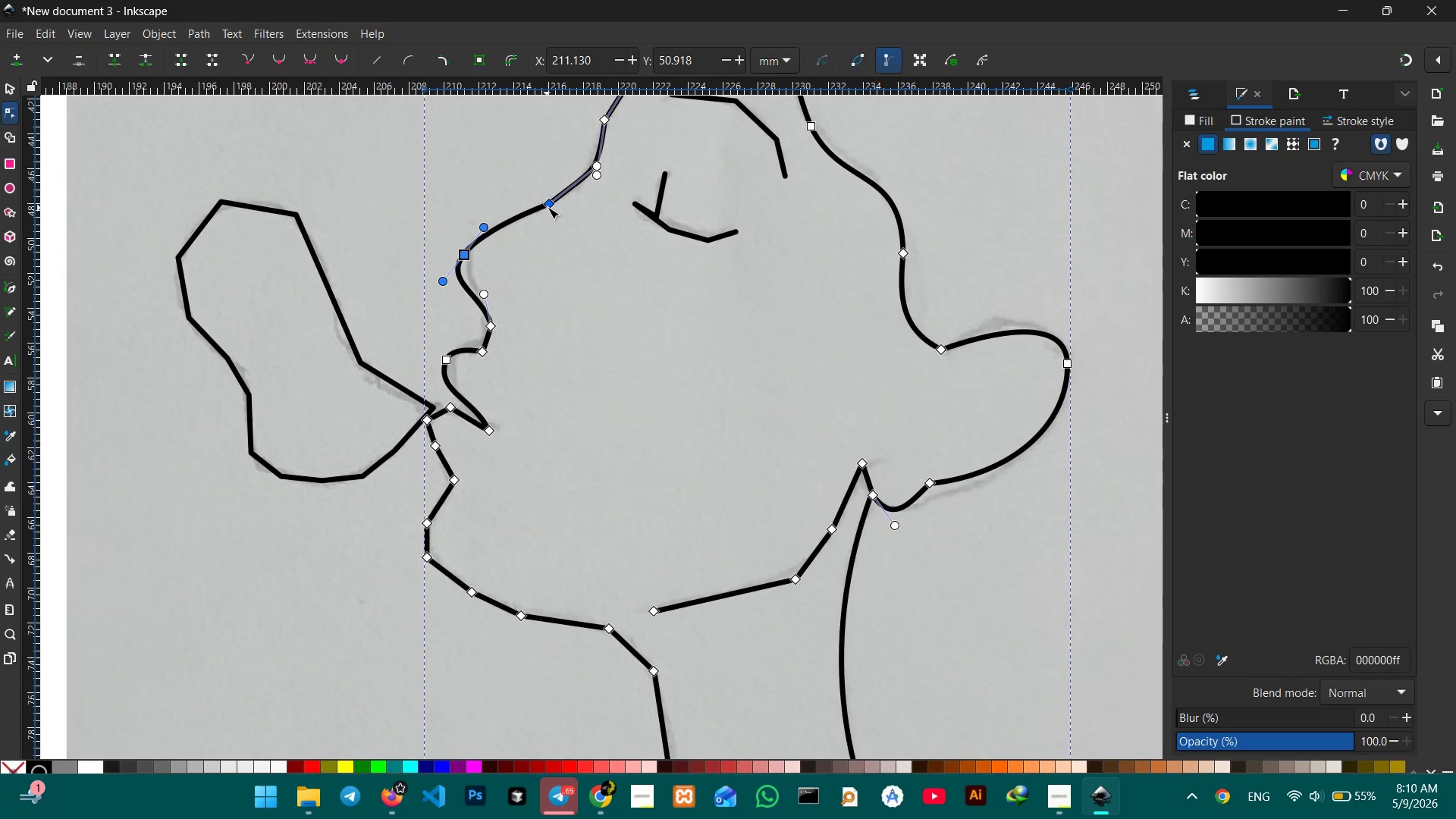 
left_click([548, 206])
 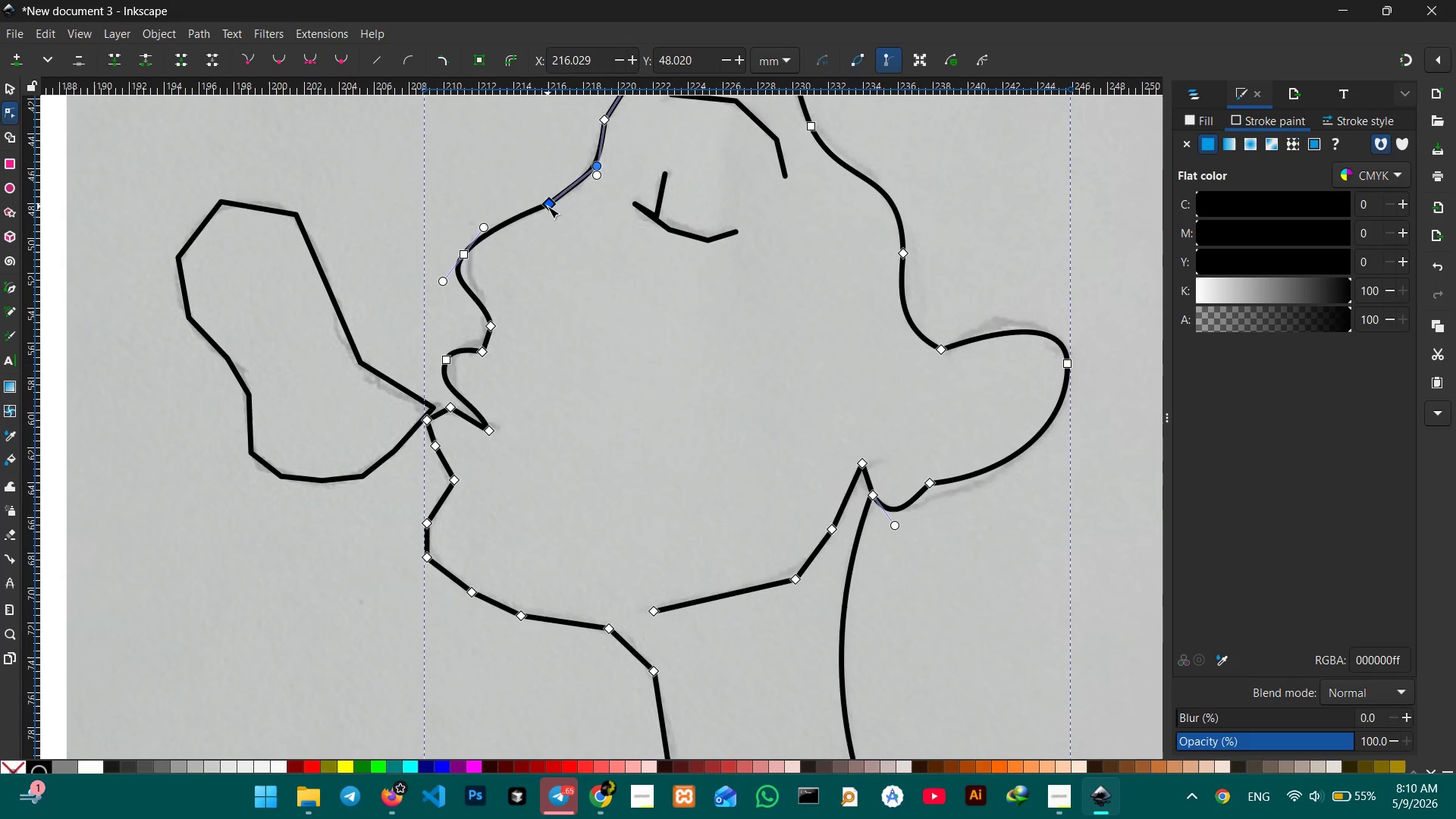 
key(Backspace)
 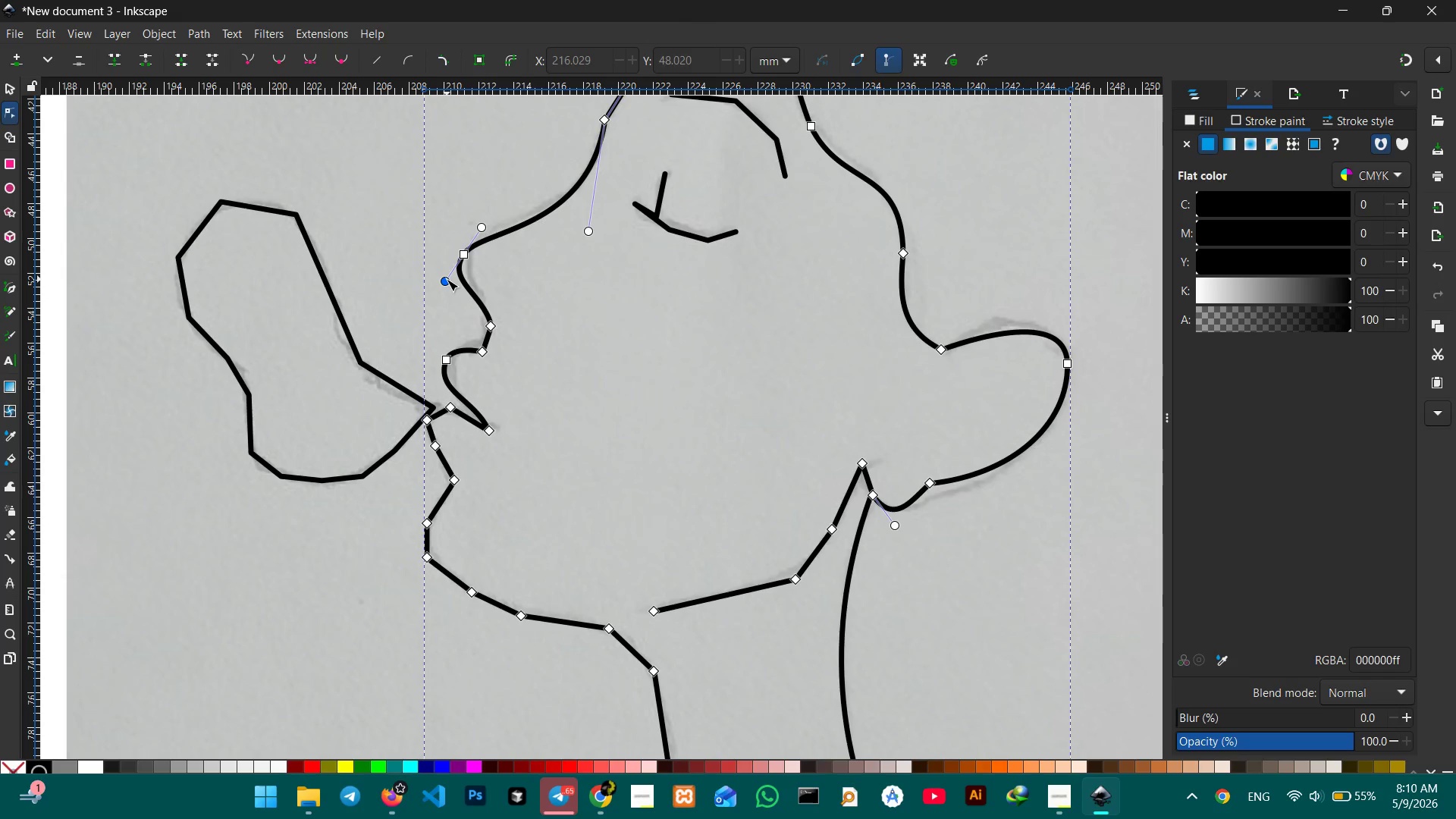 
left_click_drag(start_coordinate=[466, 256], to_coordinate=[469, 248])
 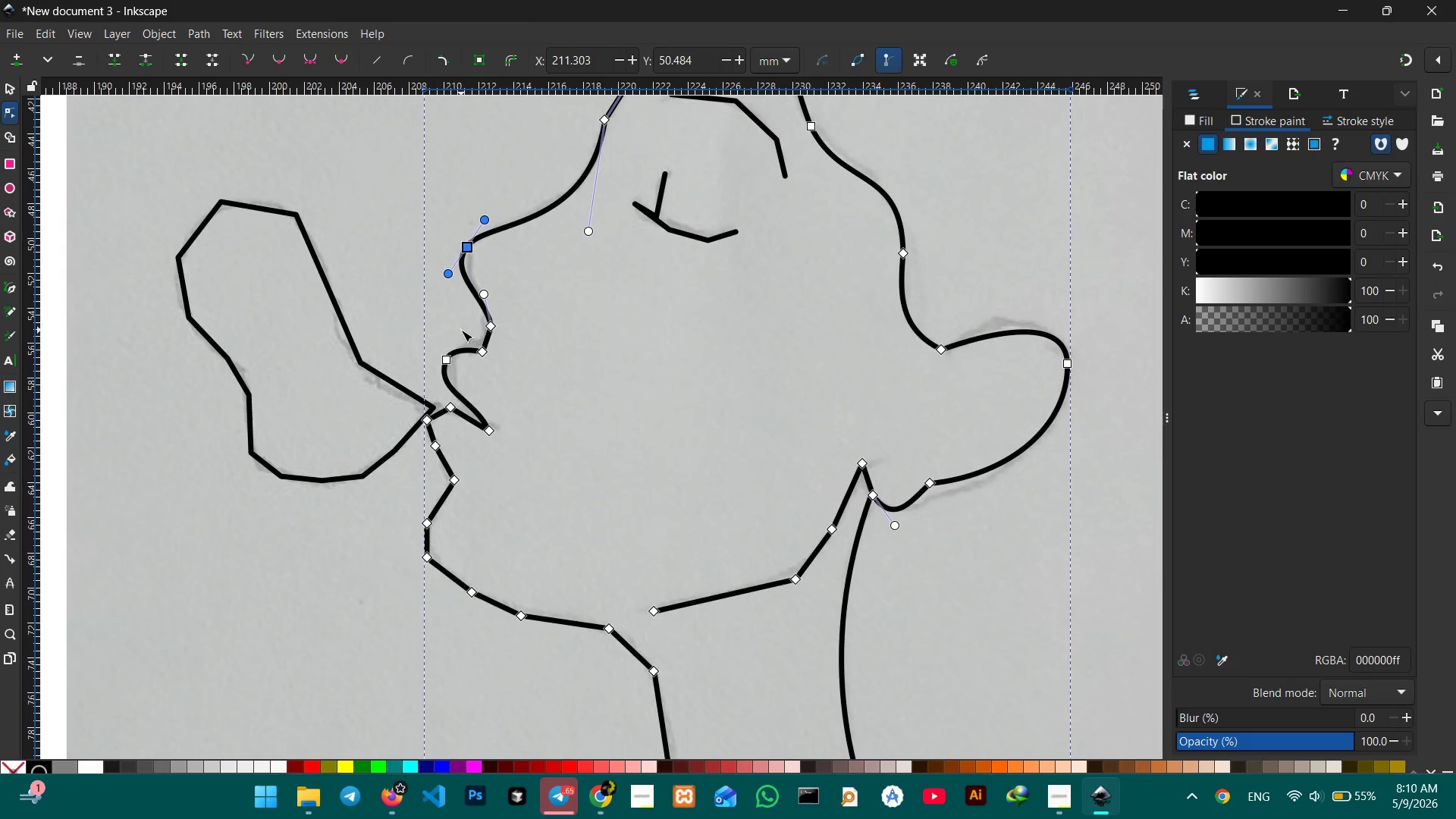 
scroll: coordinate [461, 330], scroll_direction: down, amount: 2.0
 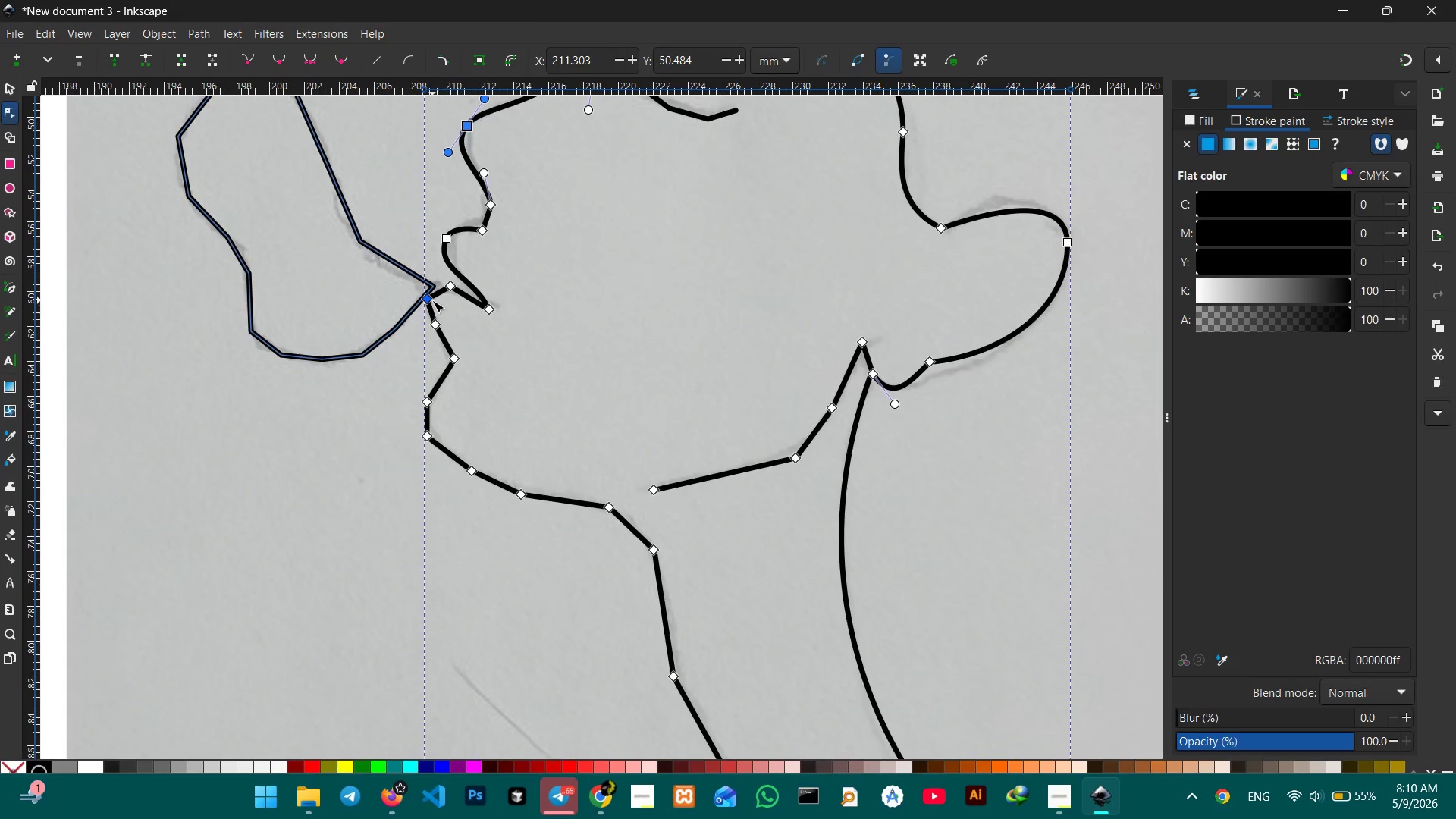 
left_click([429, 300])
 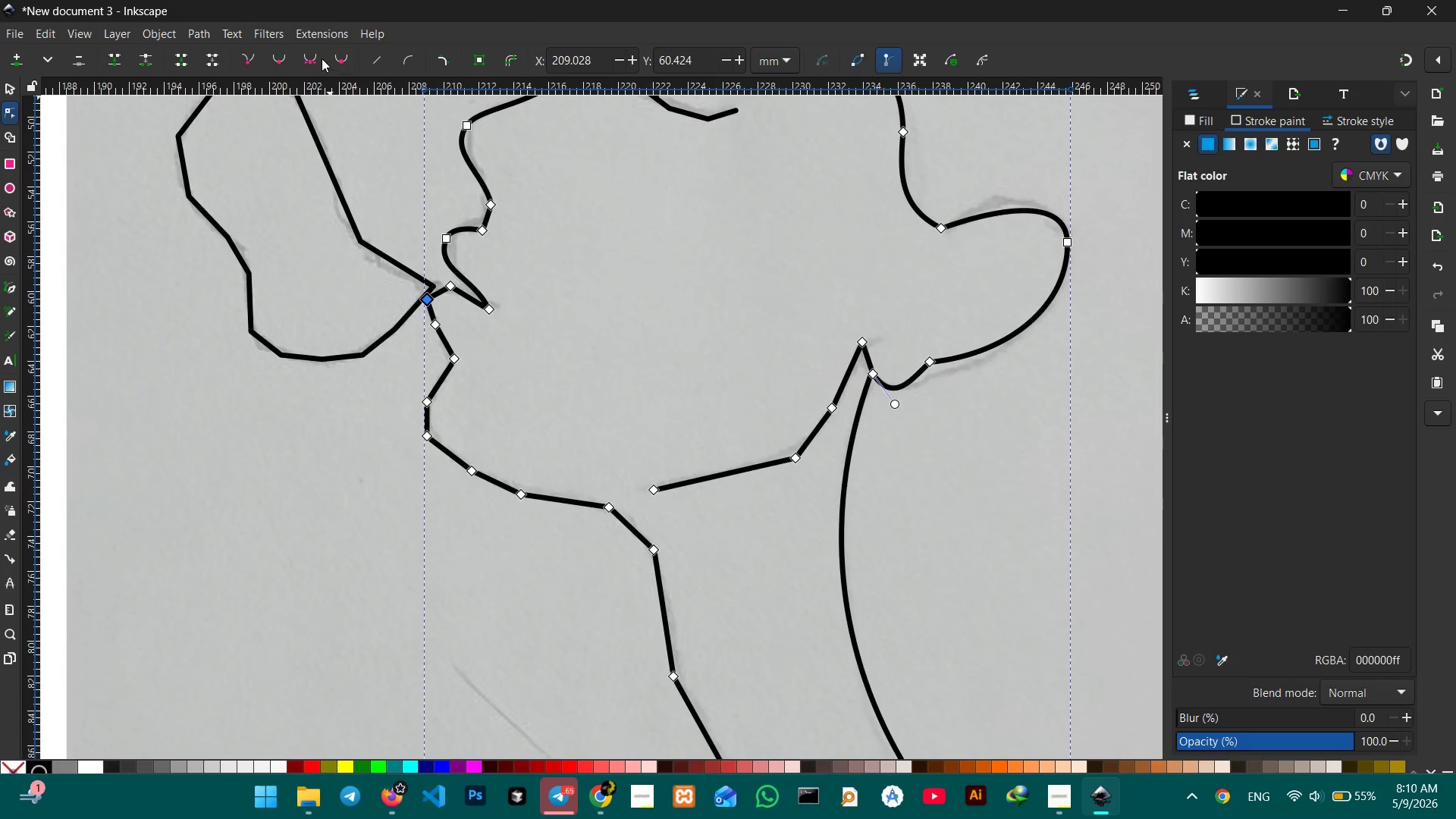 
left_click([313, 58])
 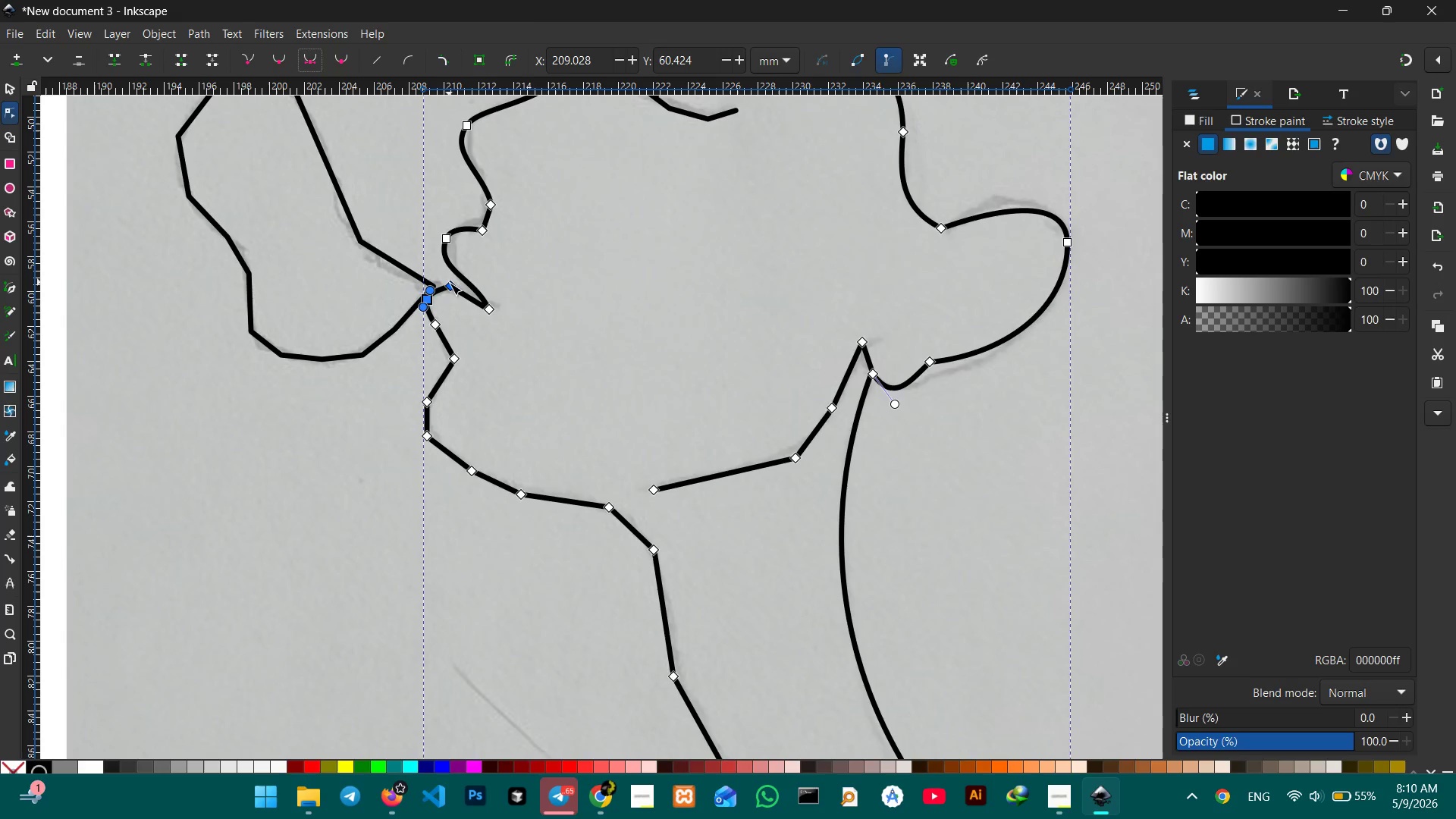 
left_click([450, 283])
 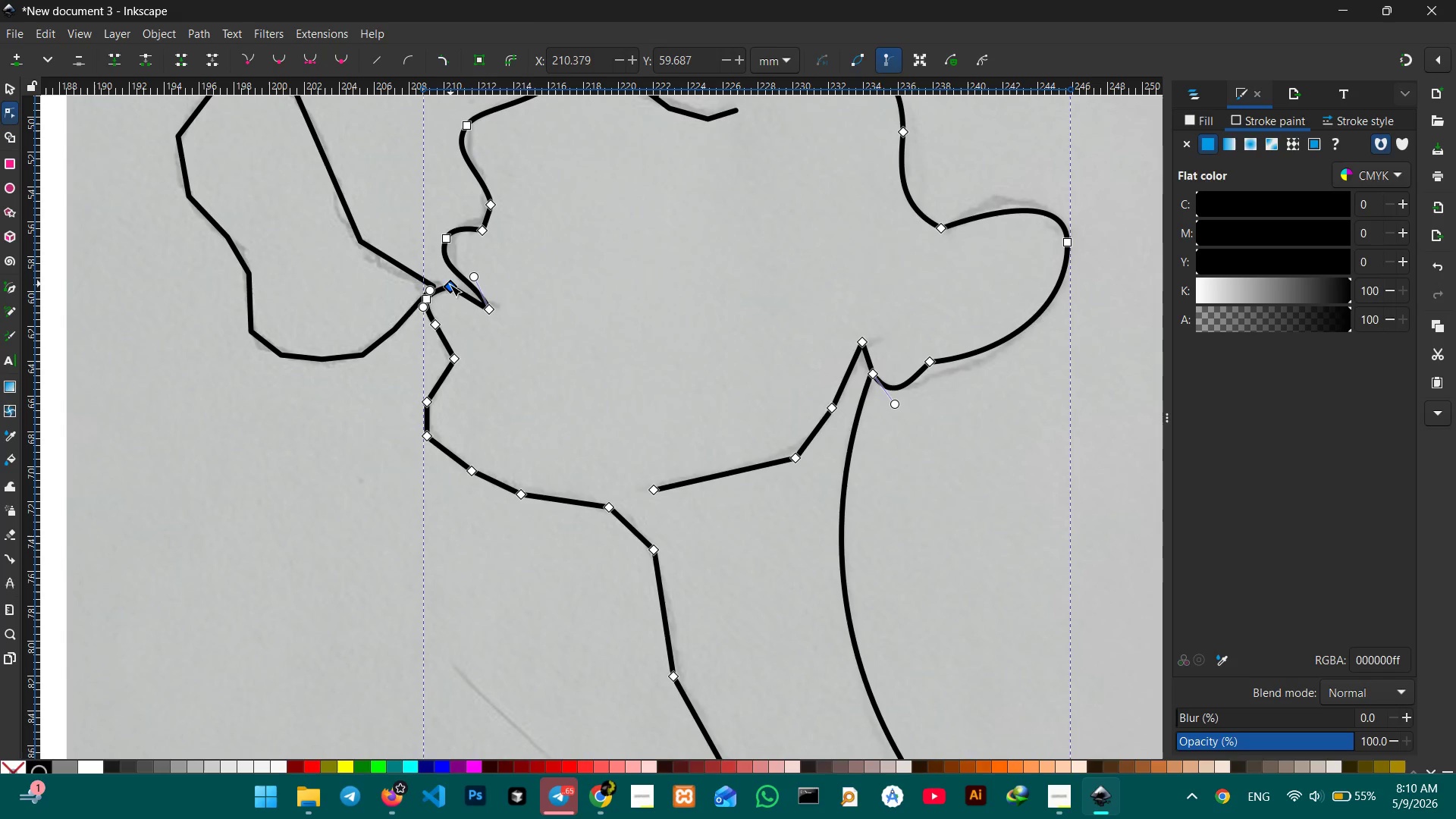 
key(Backspace)
 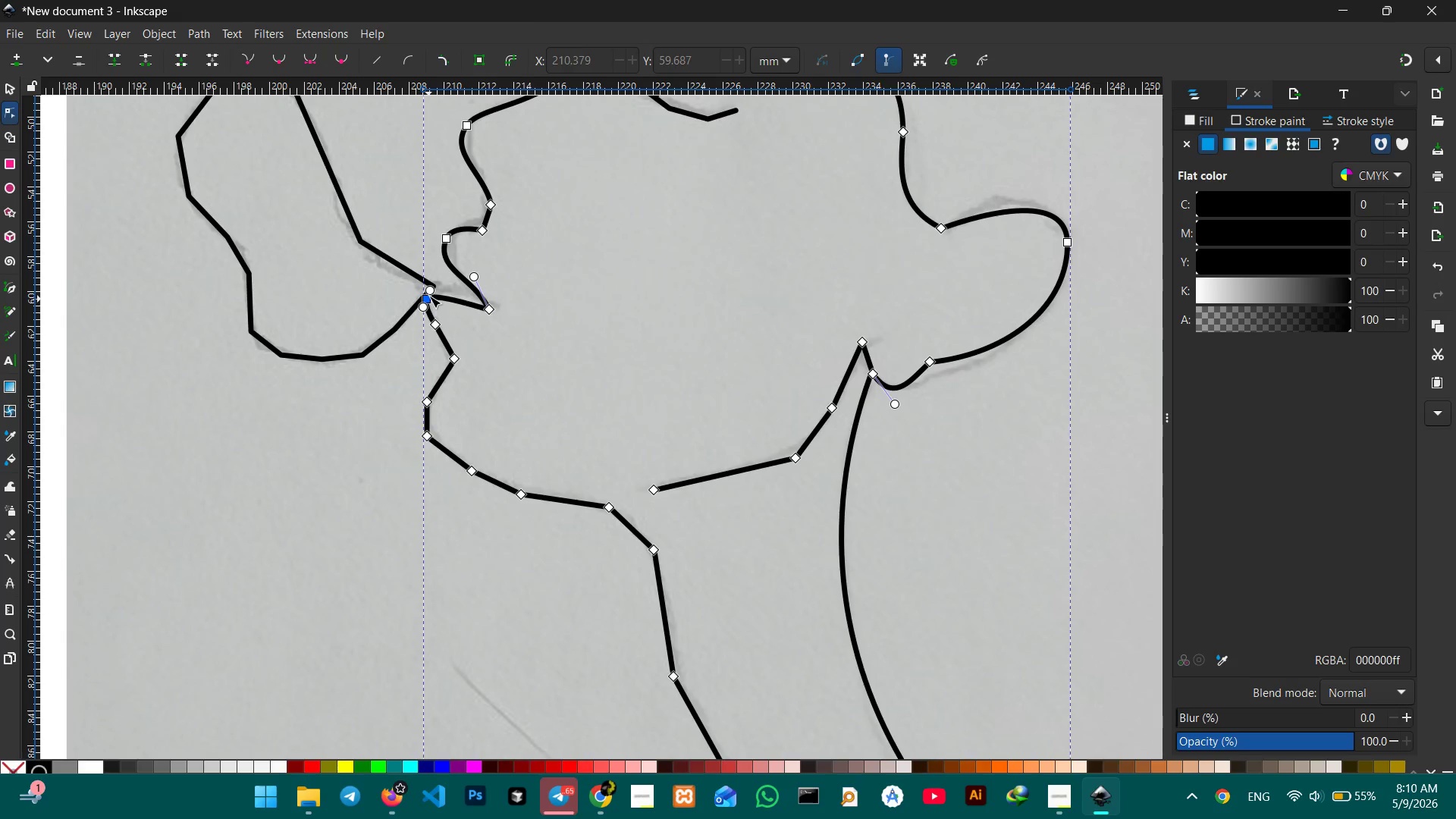 
left_click_drag(start_coordinate=[430, 290], to_coordinate=[439, 277])
 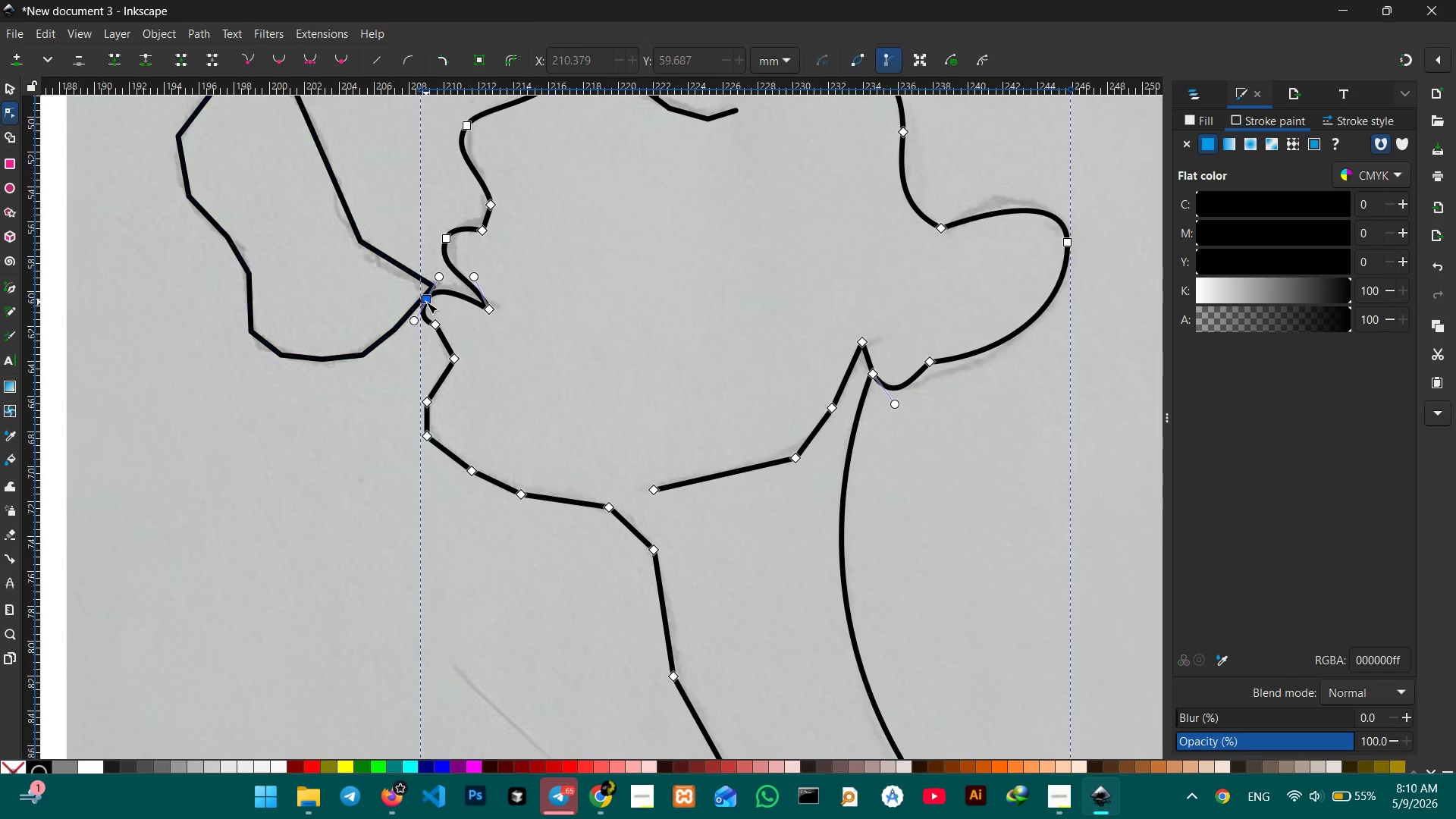 
left_click_drag(start_coordinate=[426, 302], to_coordinate=[431, 293])
 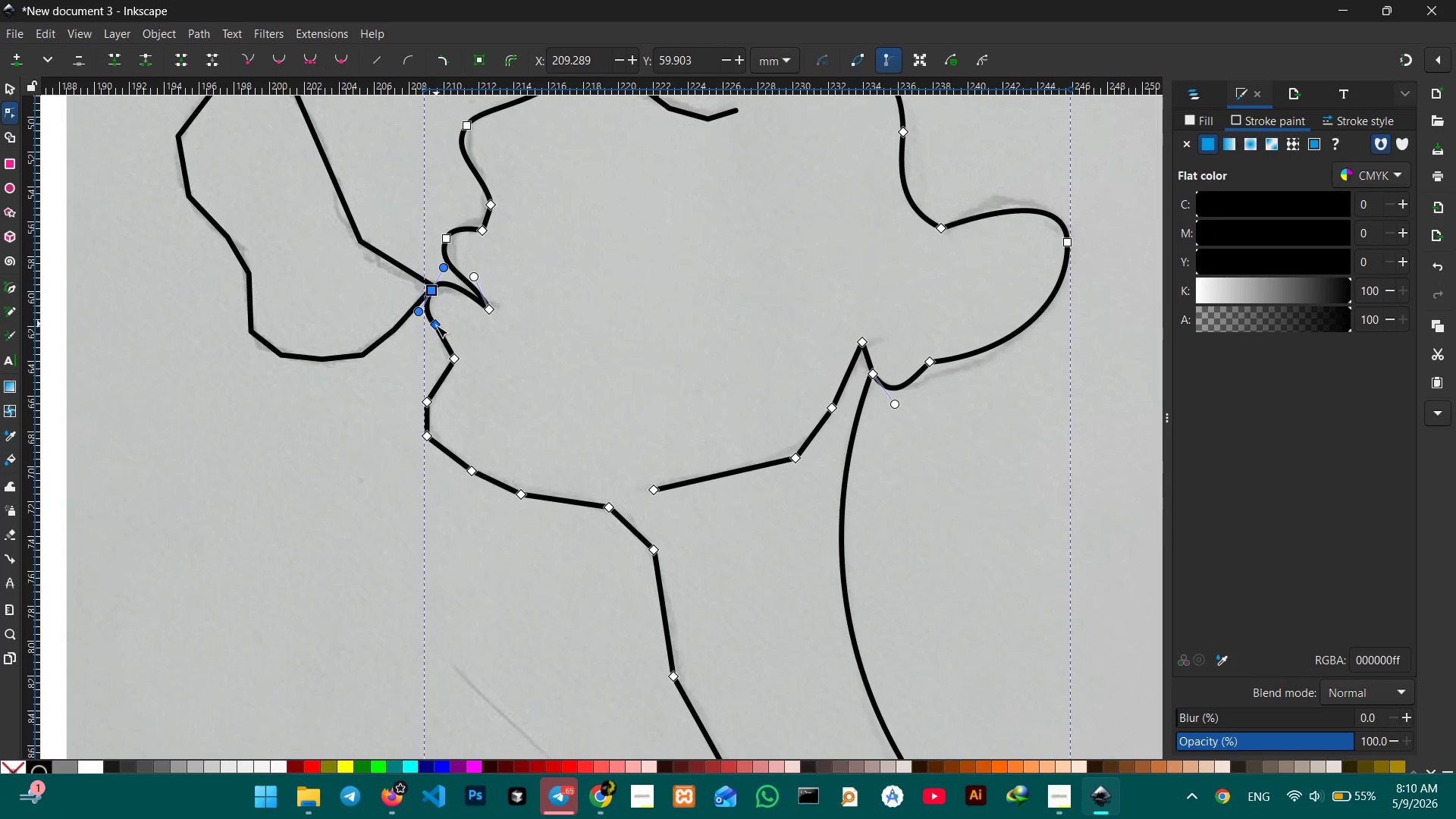 
left_click([436, 326])
 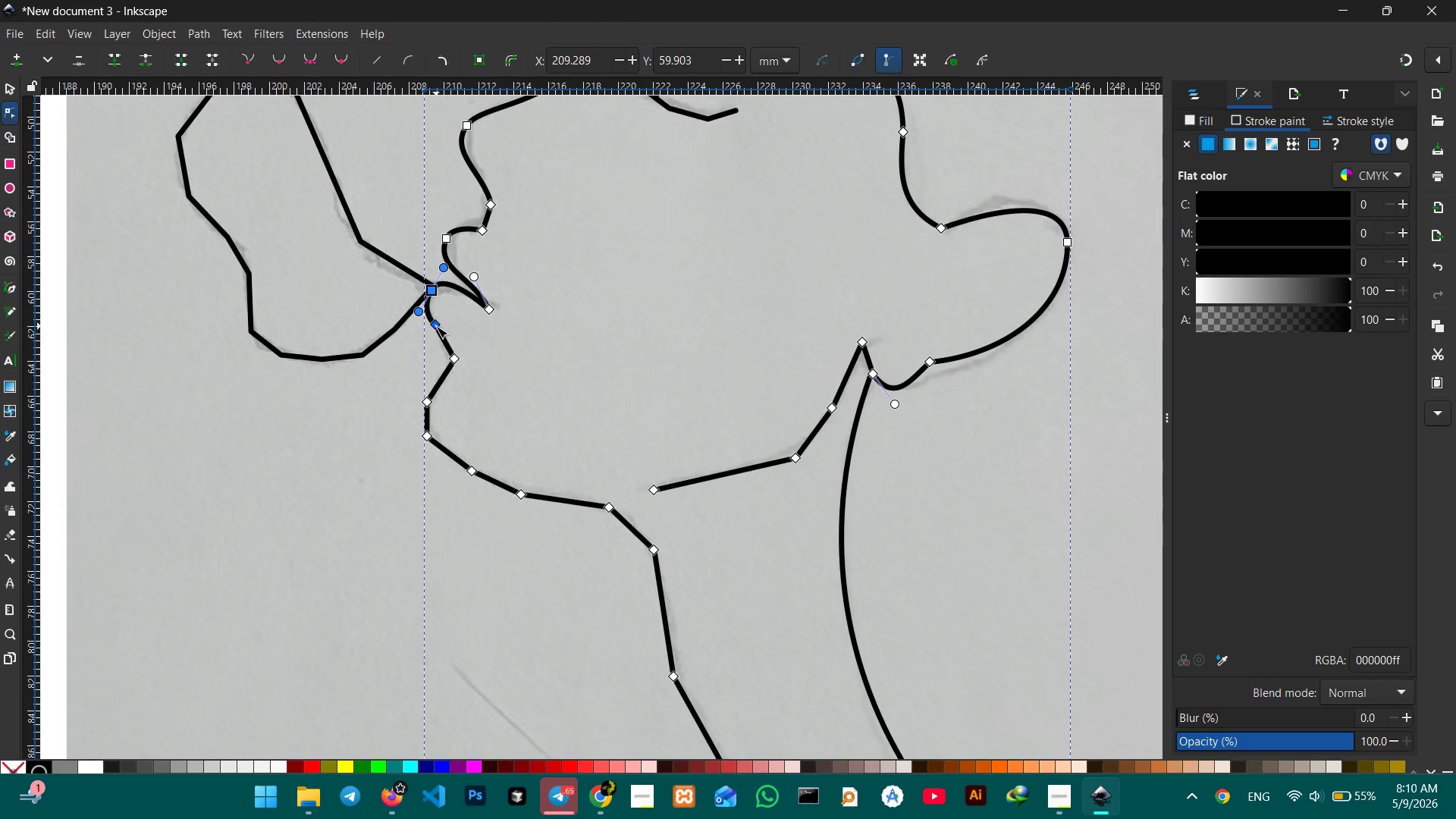 
key(Backspace)
 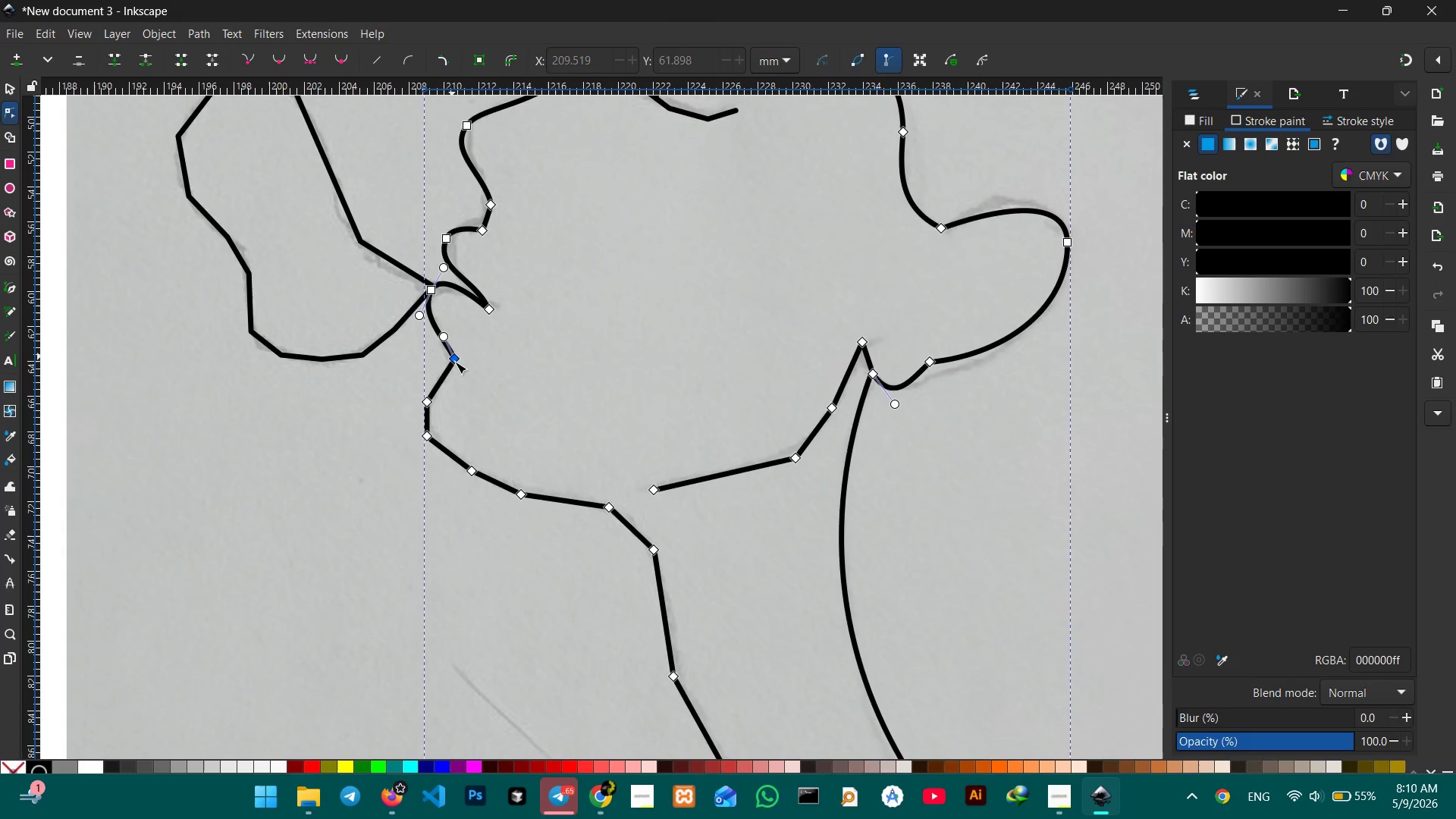 
left_click([456, 362])
 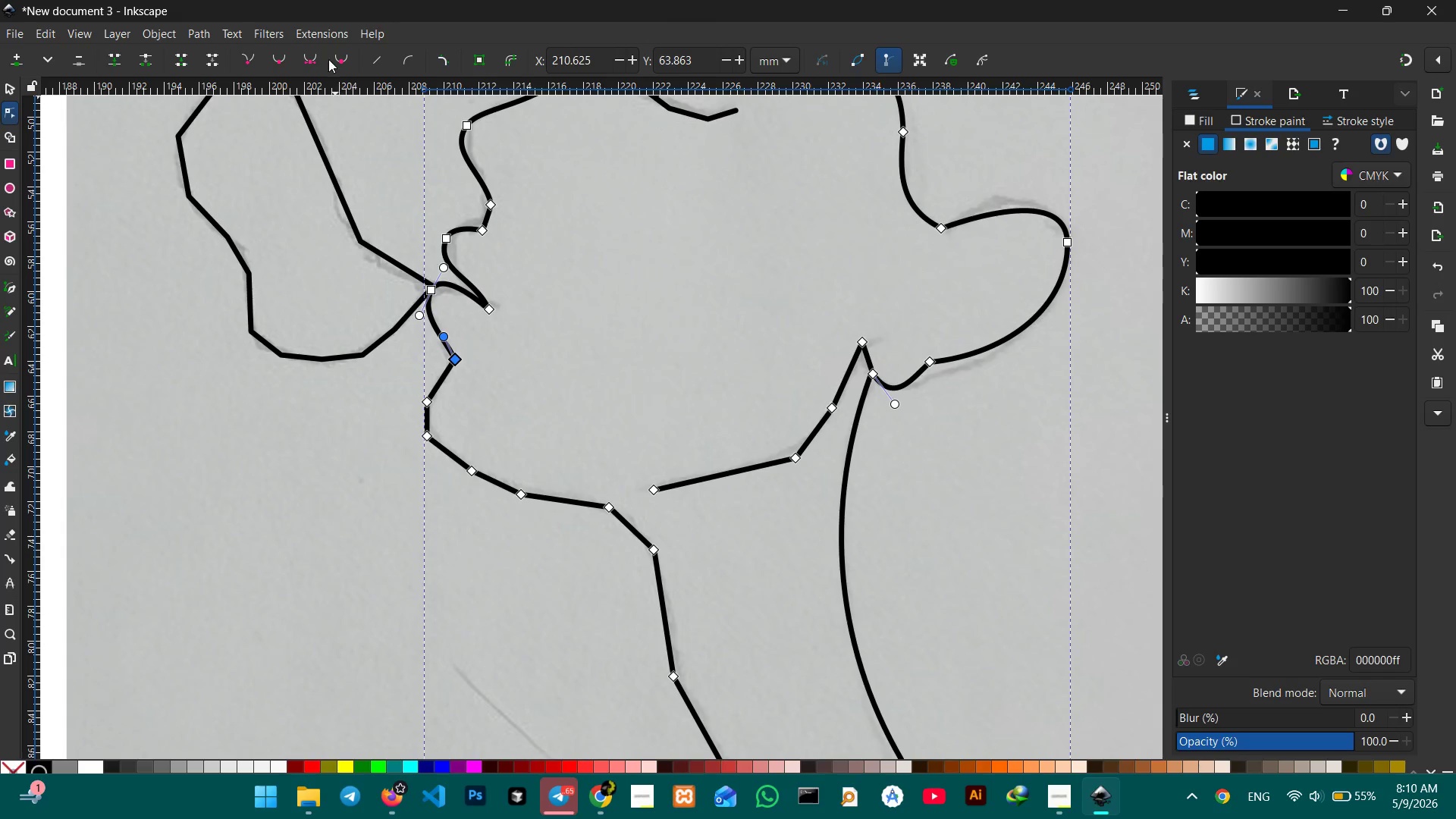 
left_click([318, 58])
 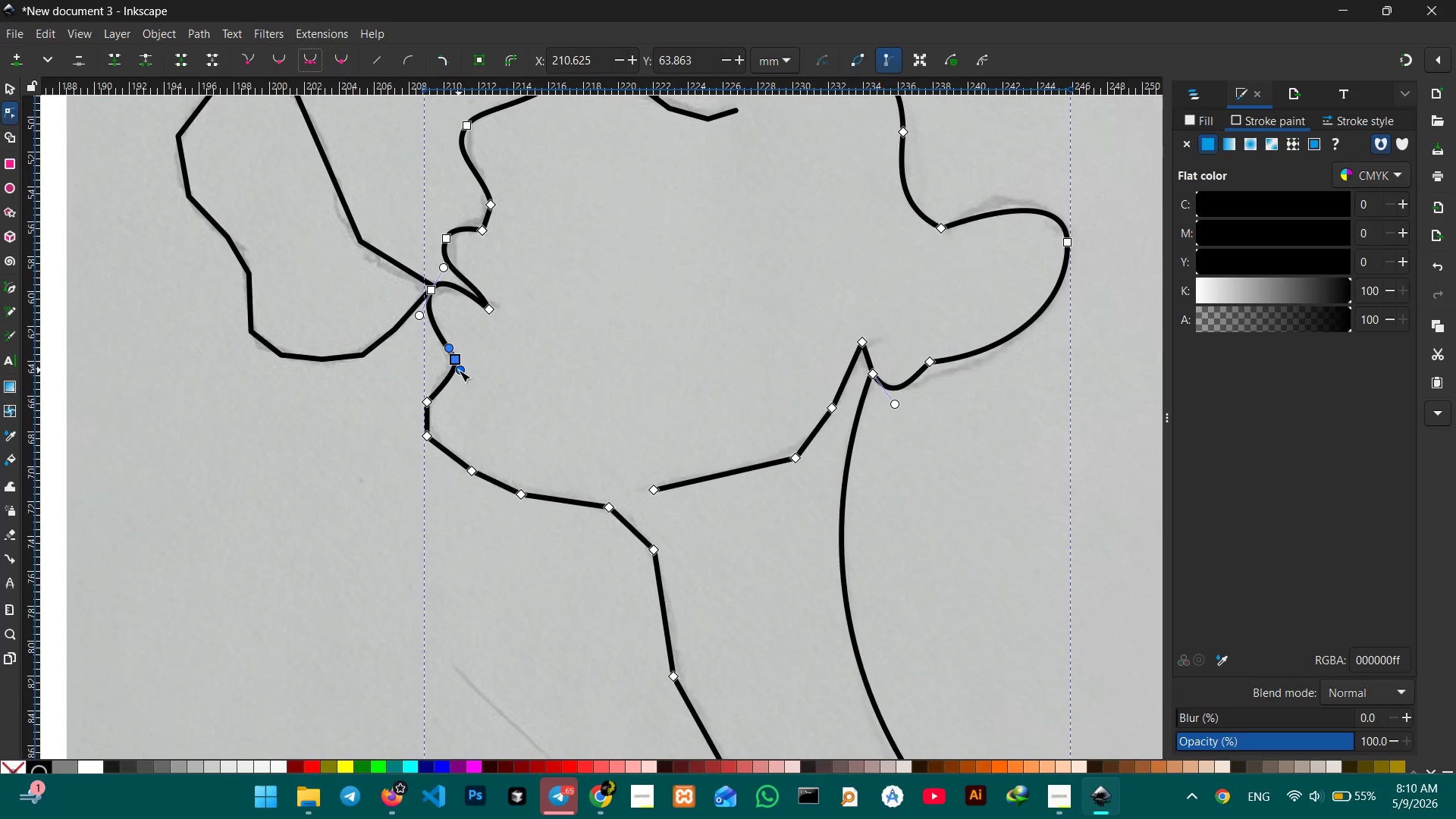 
left_click_drag(start_coordinate=[460, 372], to_coordinate=[453, 378])
 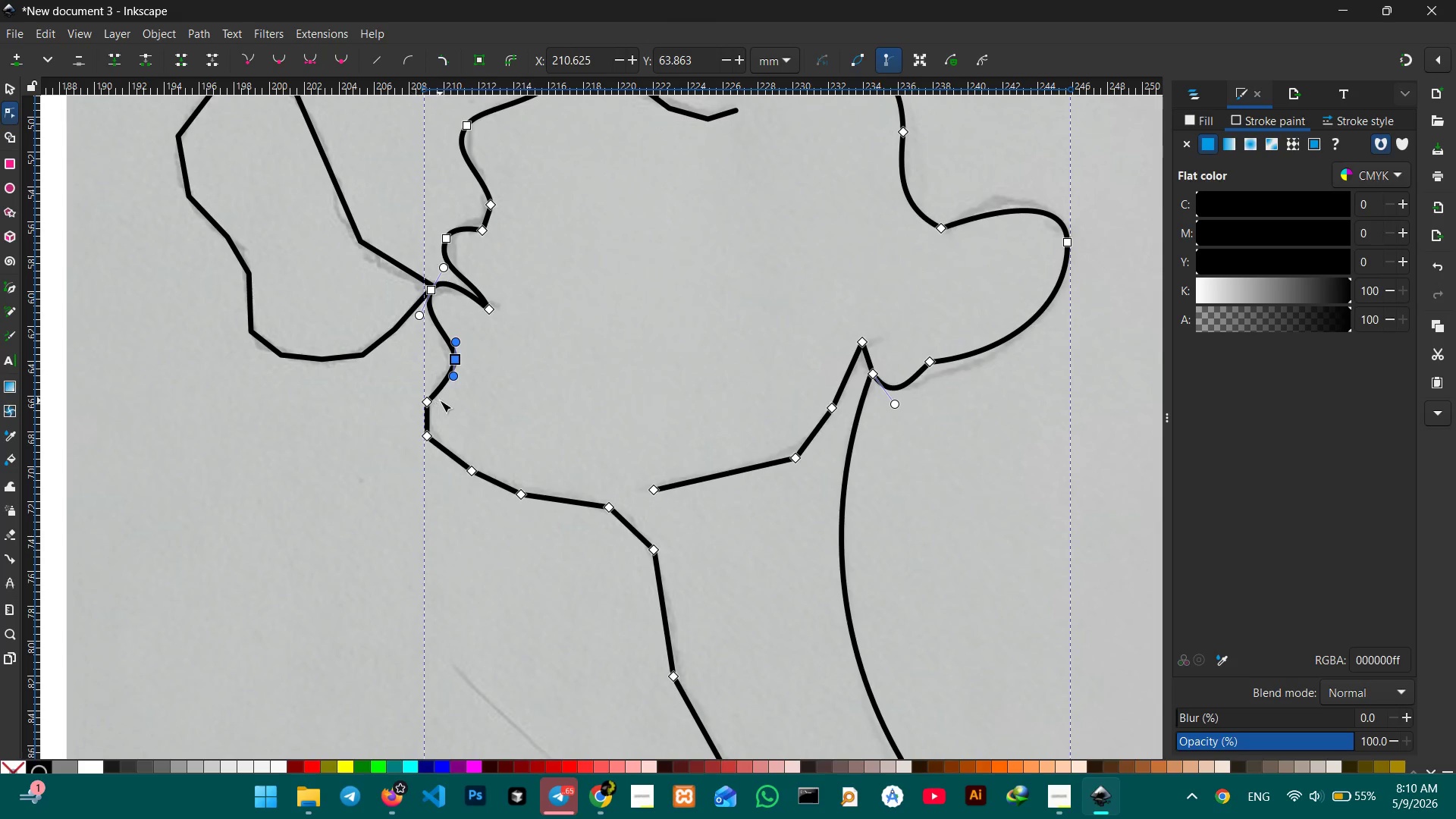 
left_click([428, 402])
 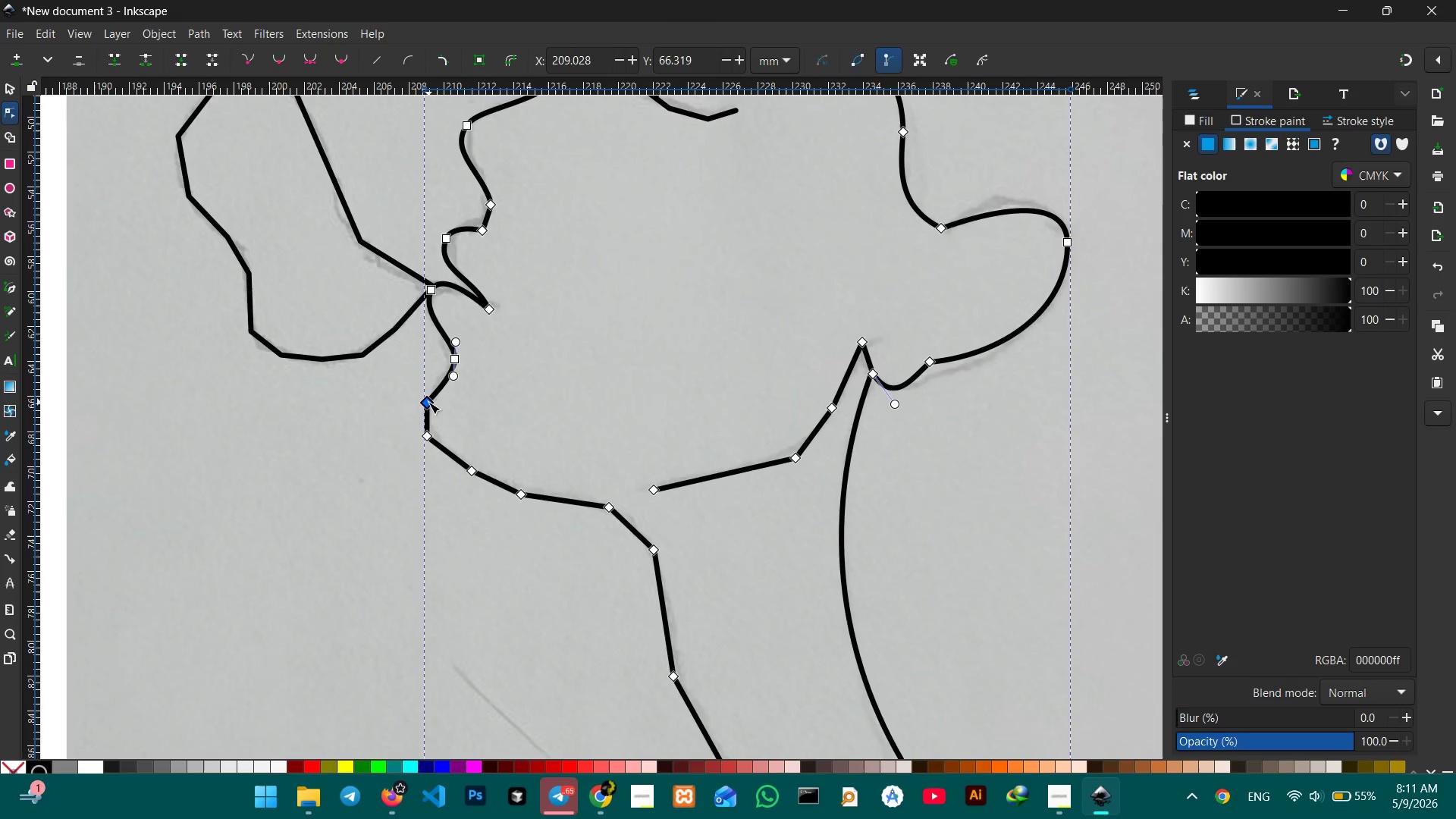 
key(Backspace)
 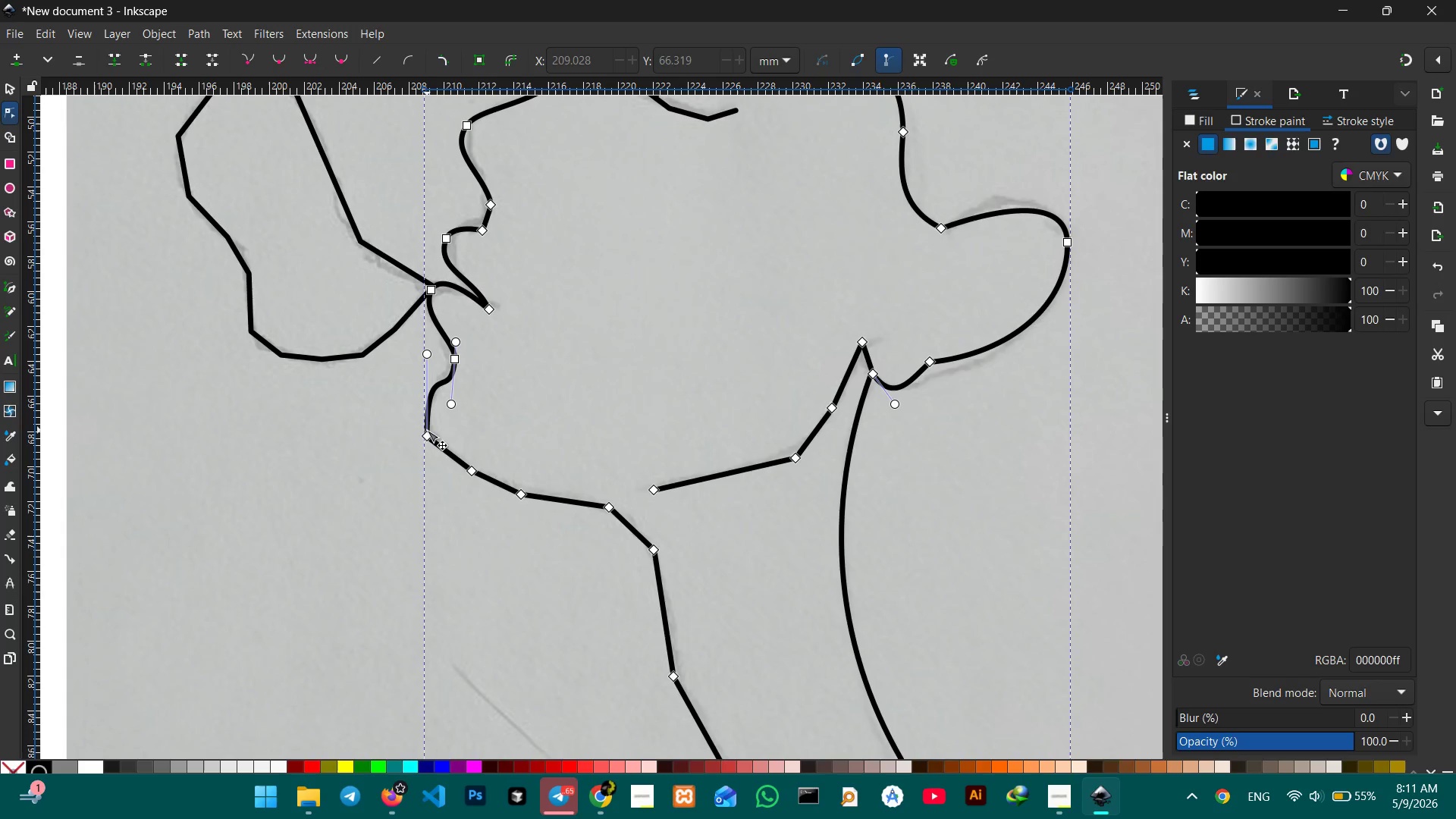 
left_click([427, 430])
 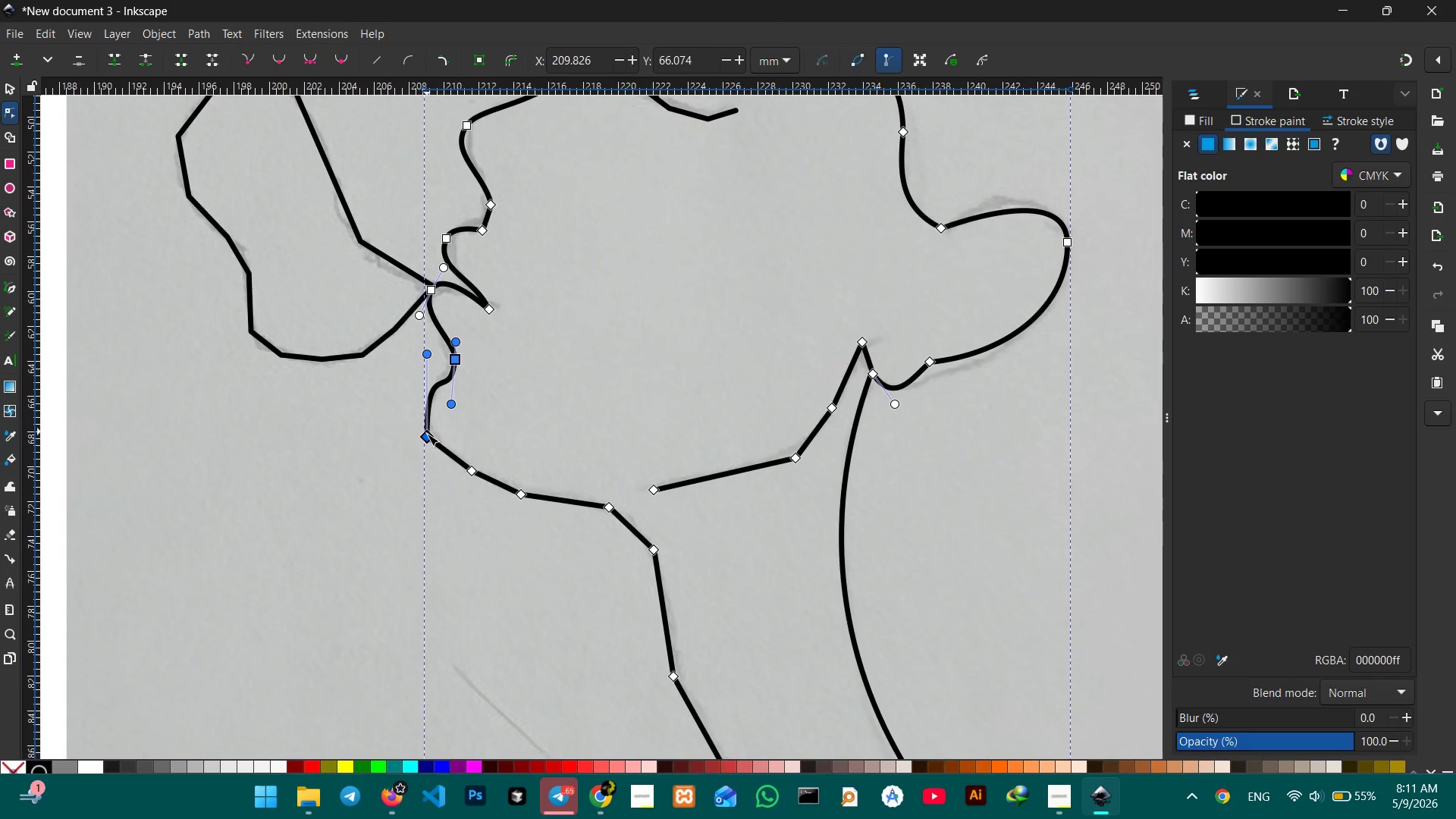 
left_click([427, 434])
 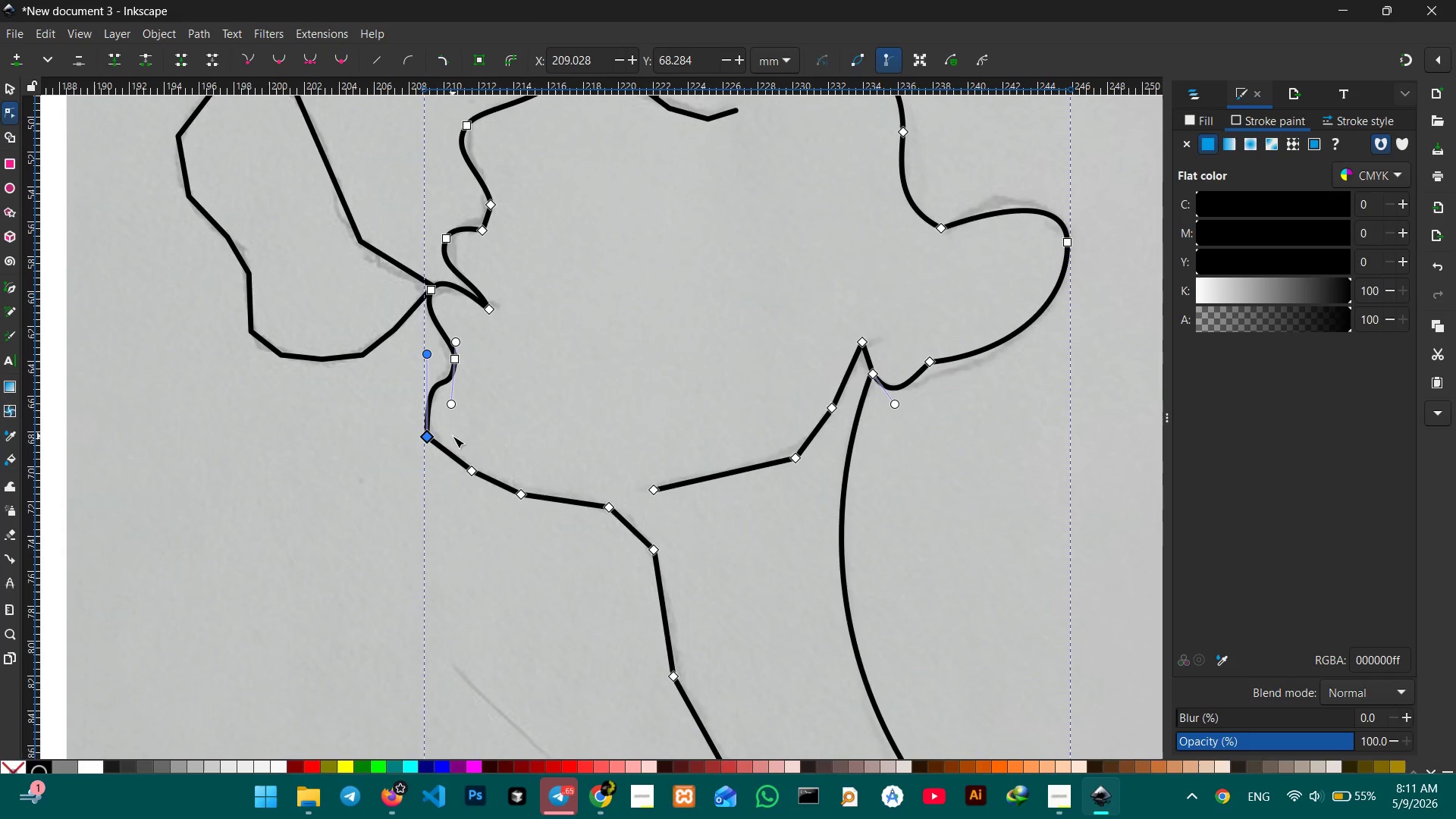 
key(Backspace)
 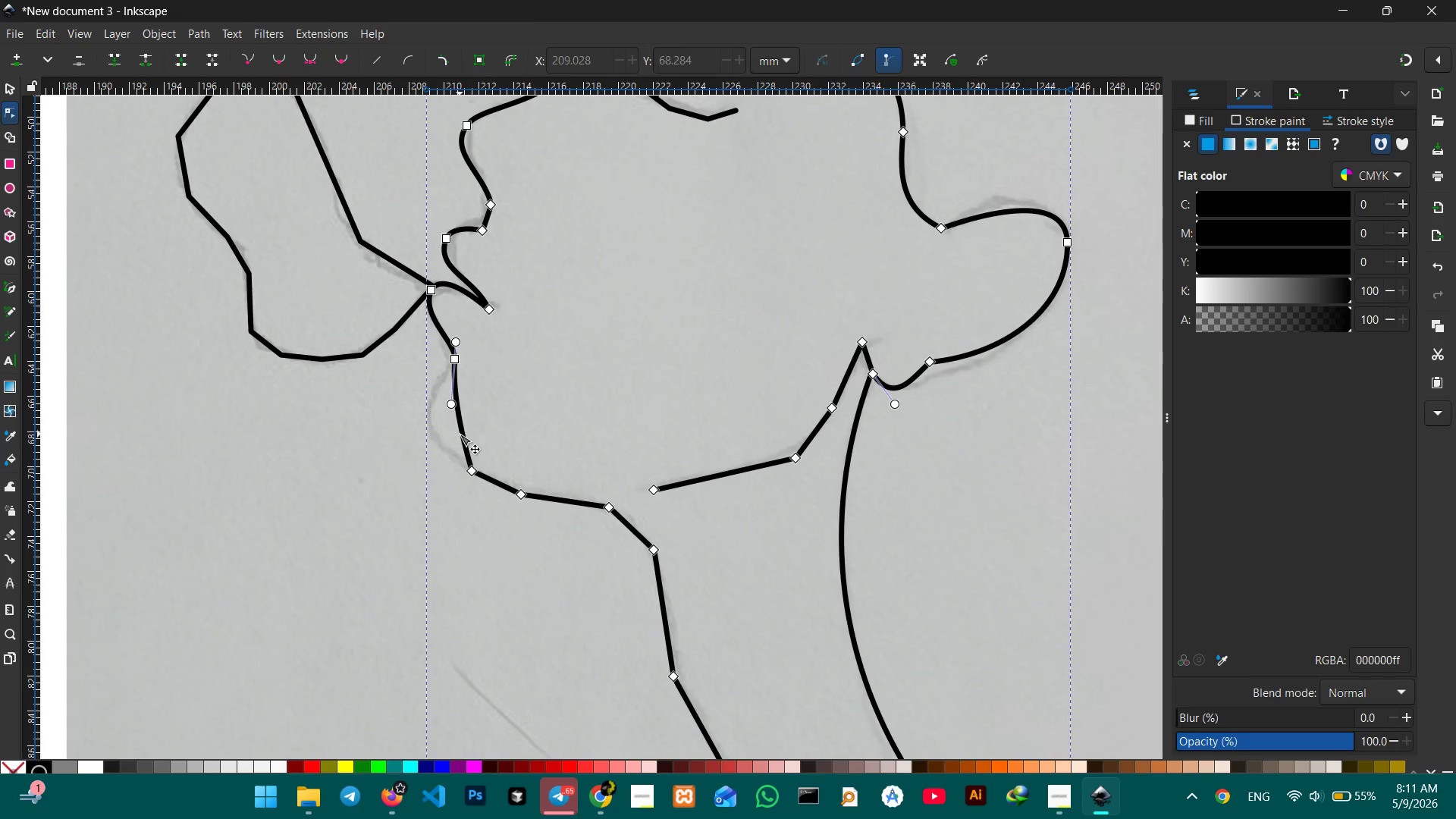 
left_click_drag(start_coordinate=[460, 434], to_coordinate=[431, 421])
 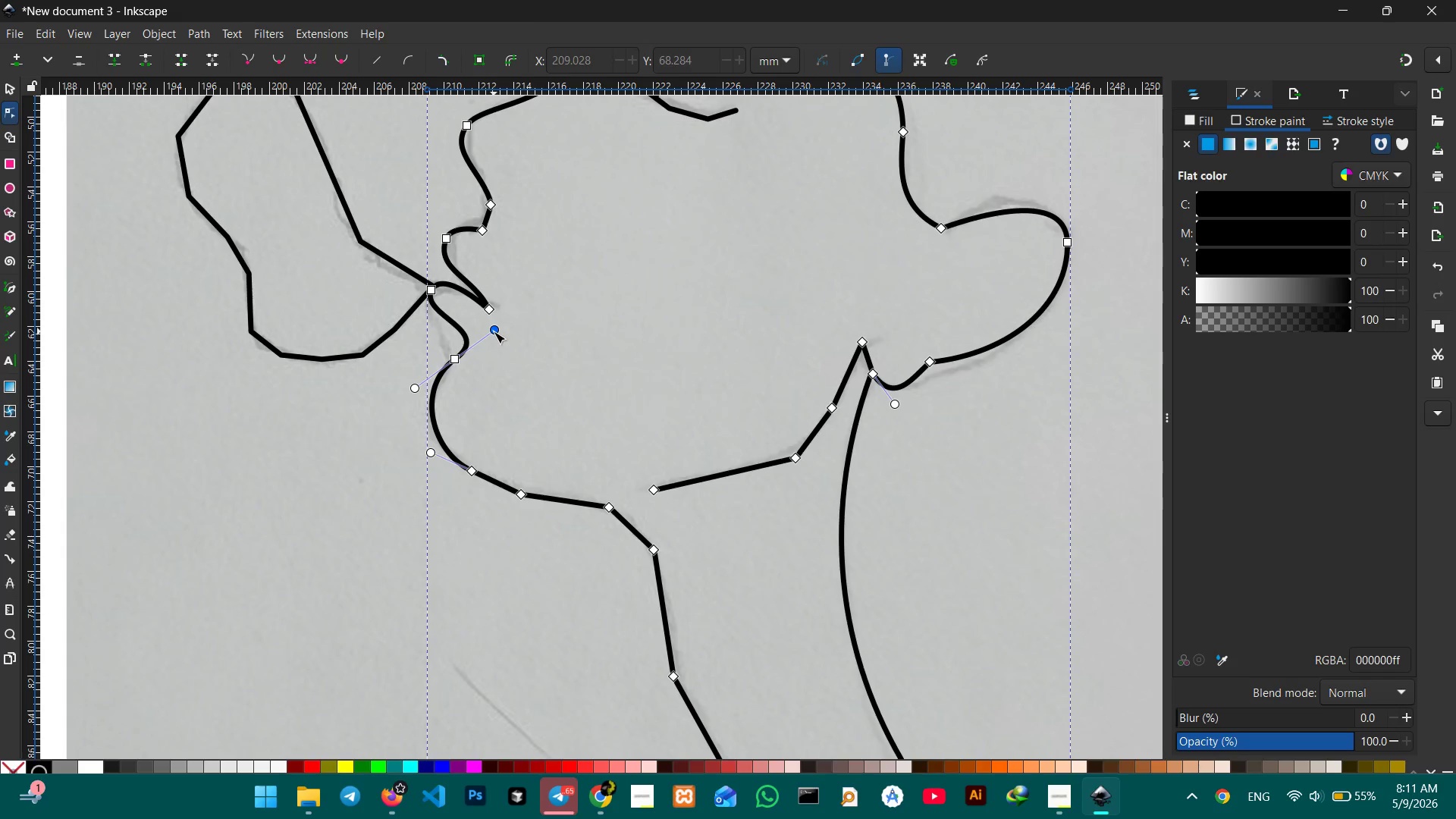 
left_click_drag(start_coordinate=[494, 331], to_coordinate=[473, 334])
 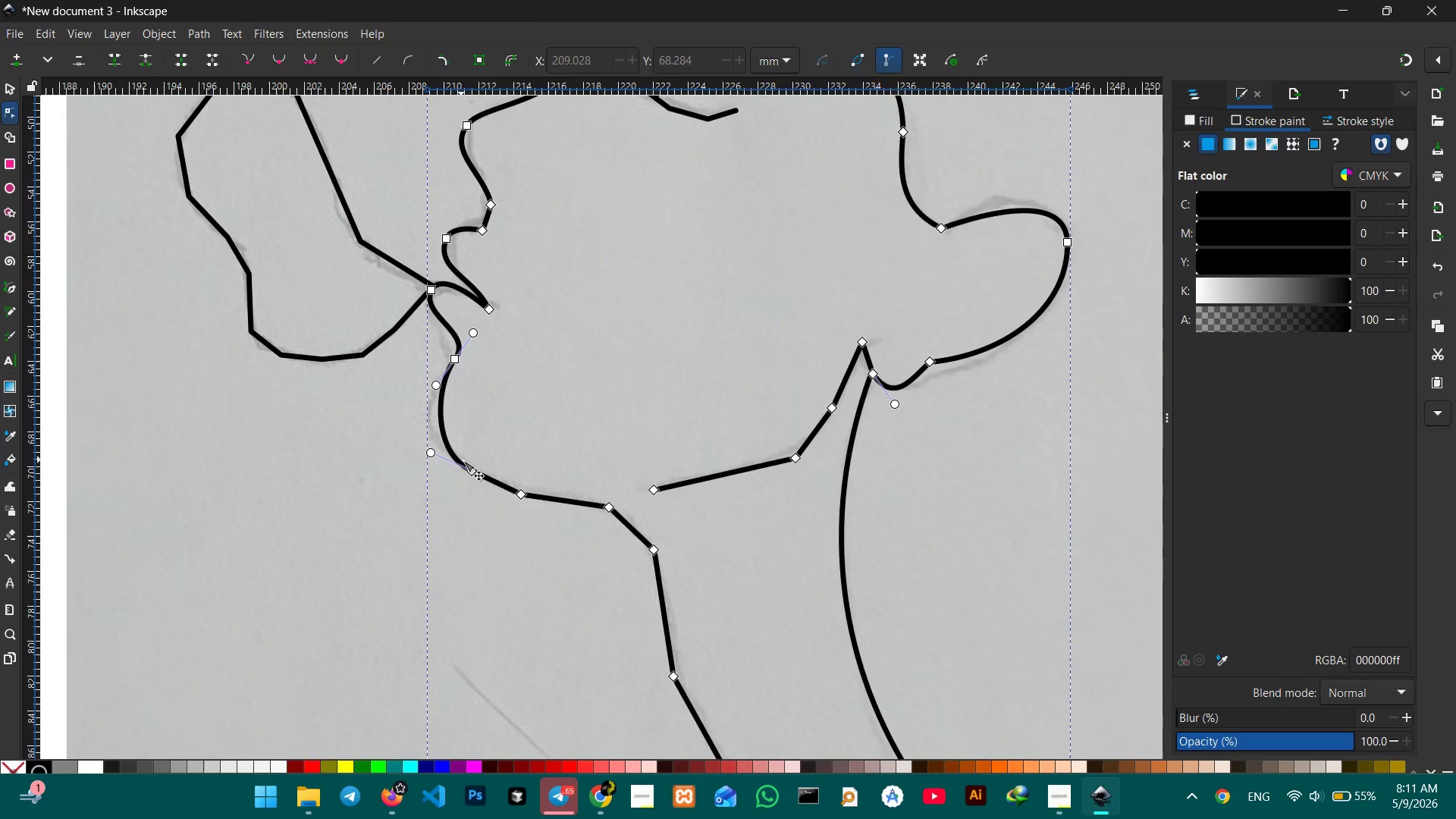 
left_click_drag(start_coordinate=[469, 468], to_coordinate=[447, 450])
 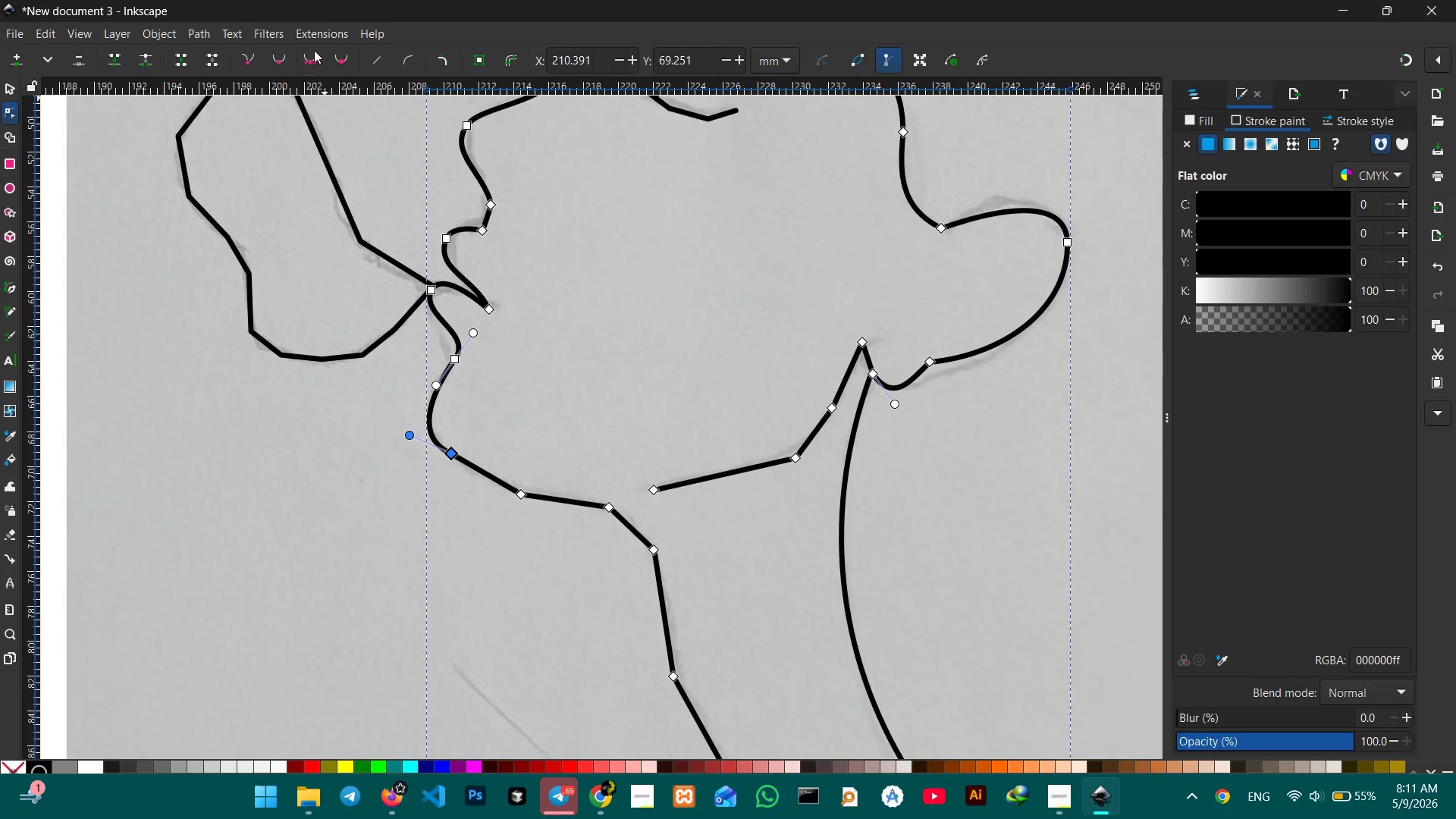 
left_click([312, 61])
 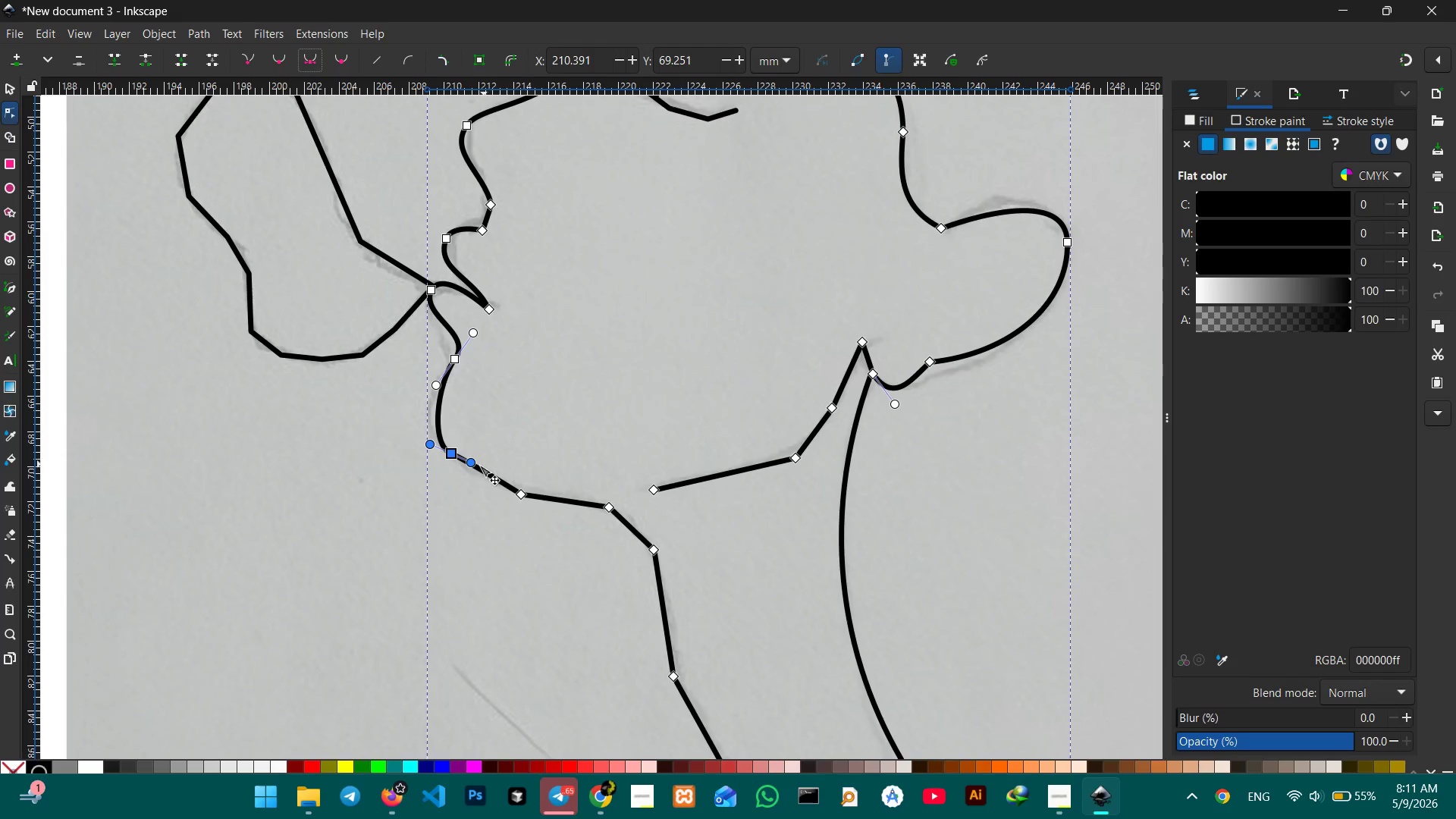 
left_click_drag(start_coordinate=[470, 466], to_coordinate=[467, 472])
 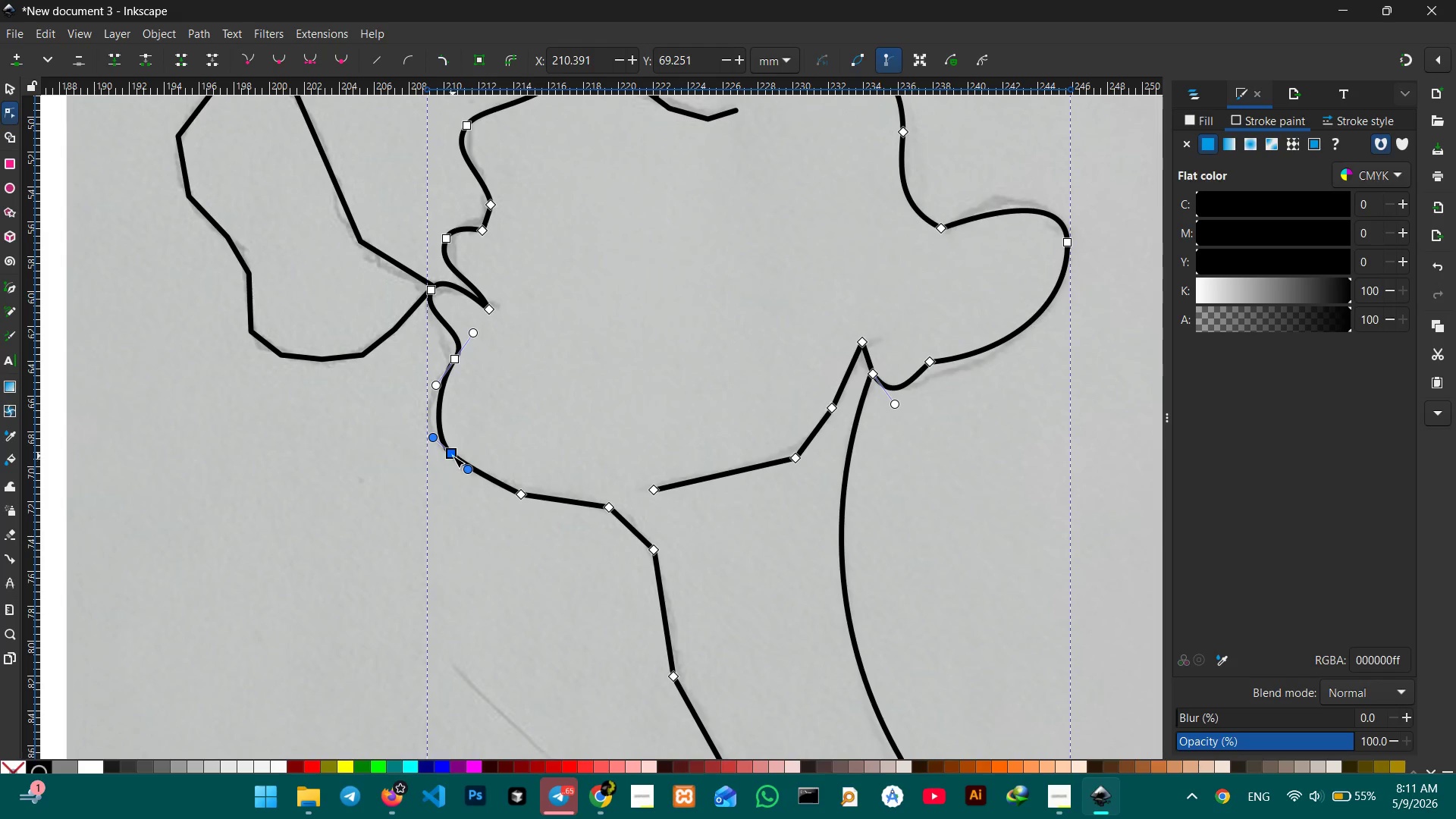 
left_click_drag(start_coordinate=[453, 456], to_coordinate=[440, 448])
 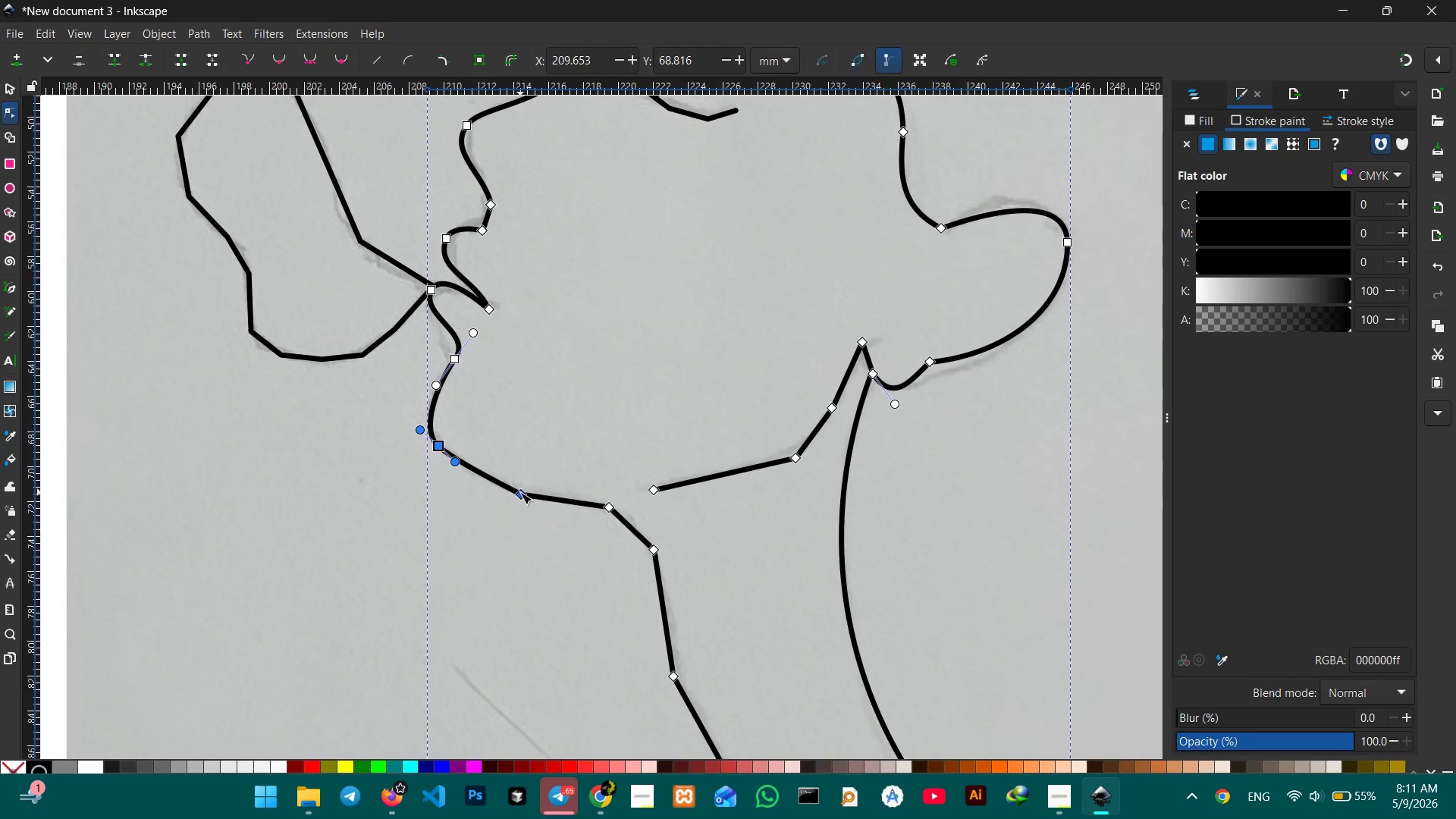 
left_click([520, 494])
 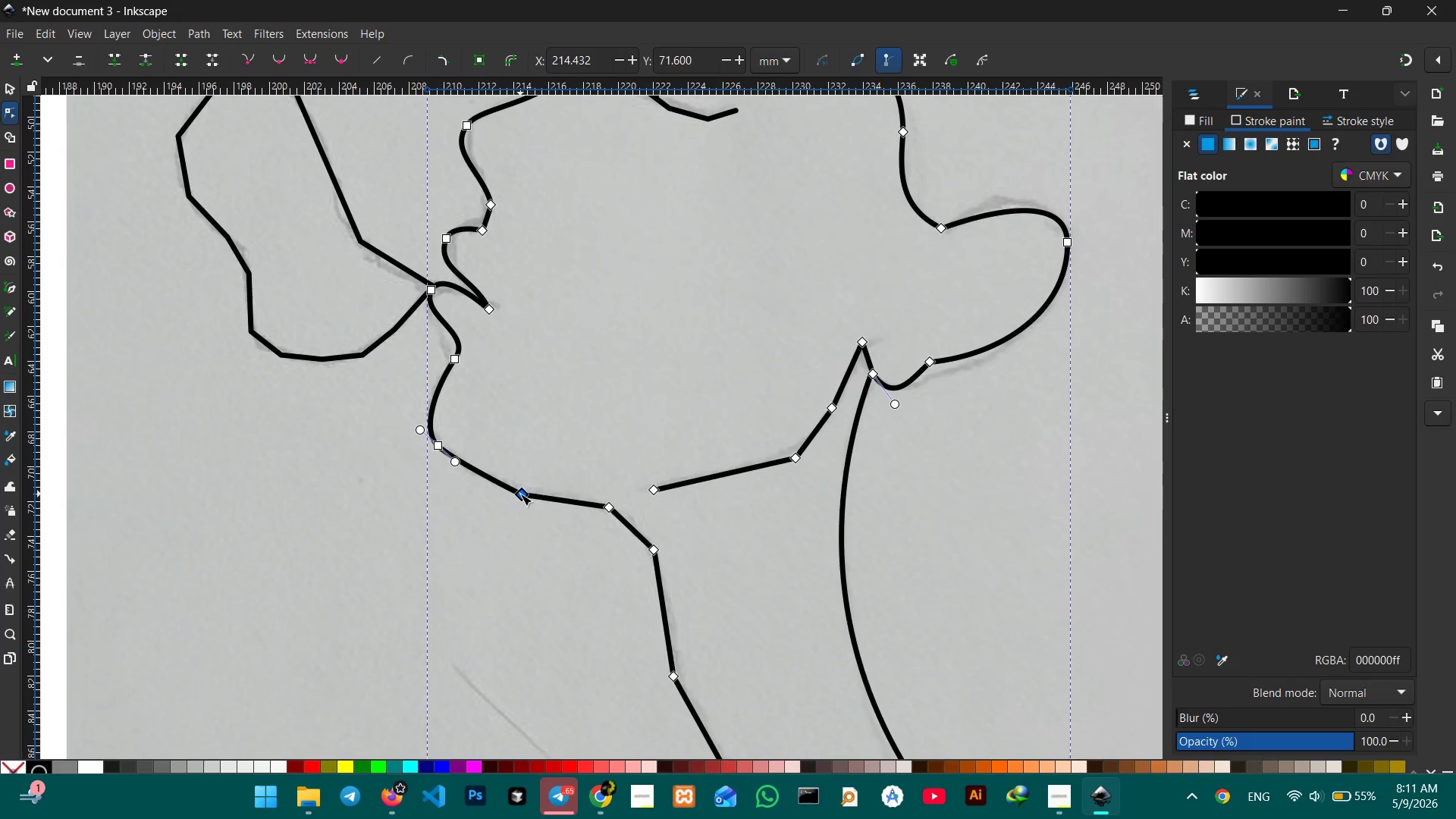 
key(Backspace)
 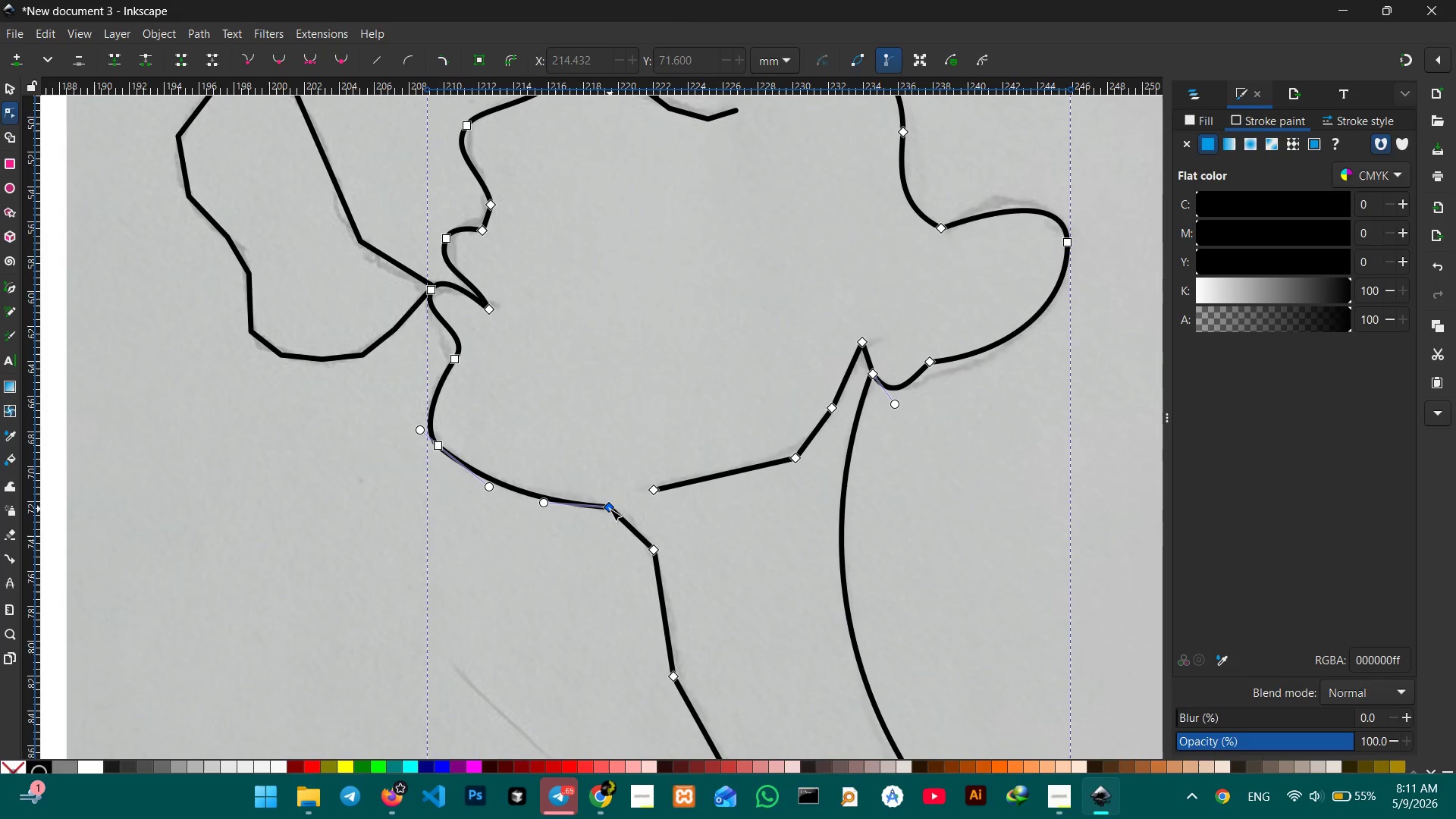 
left_click([609, 509])
 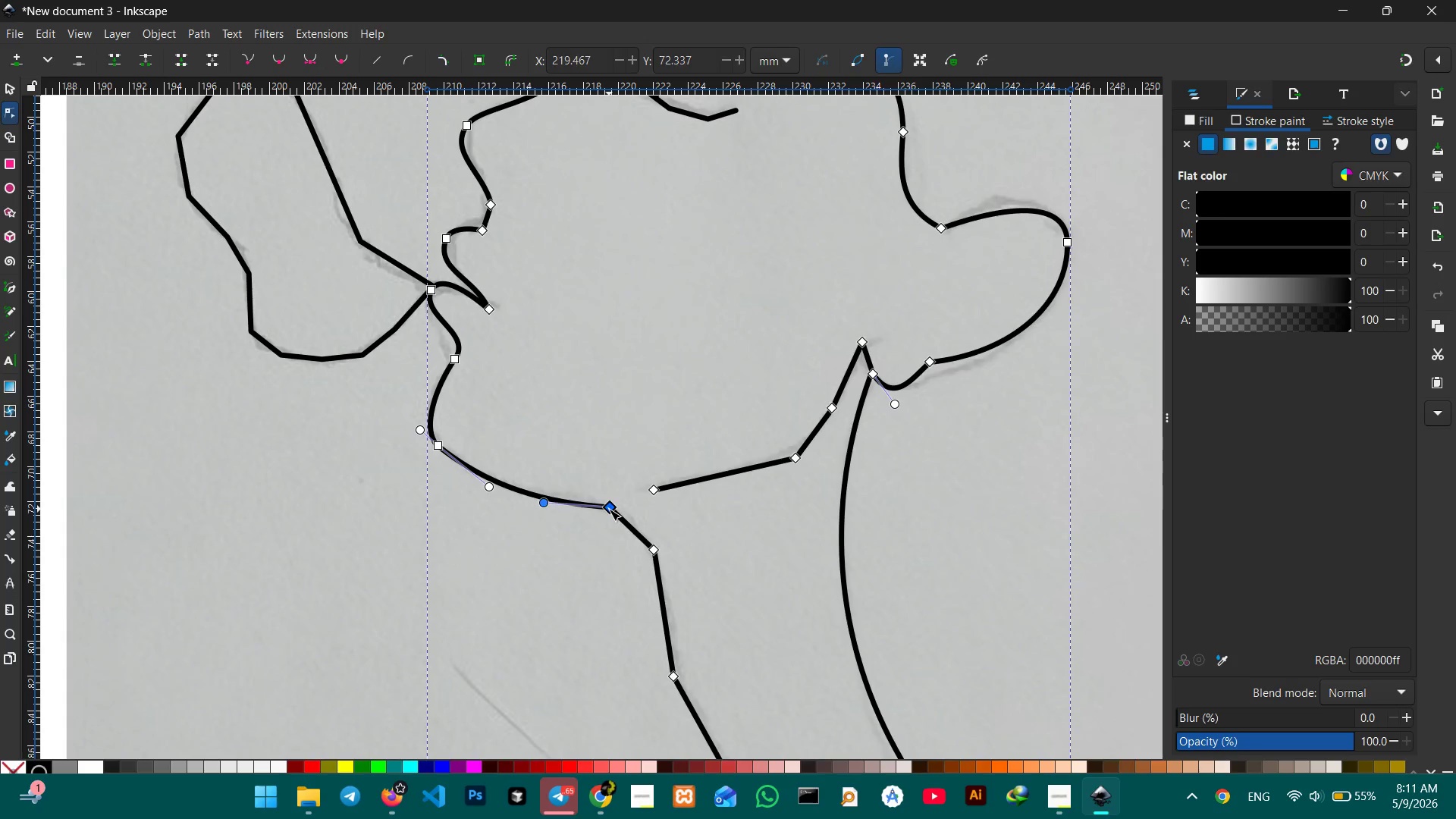 
key(Backspace)
 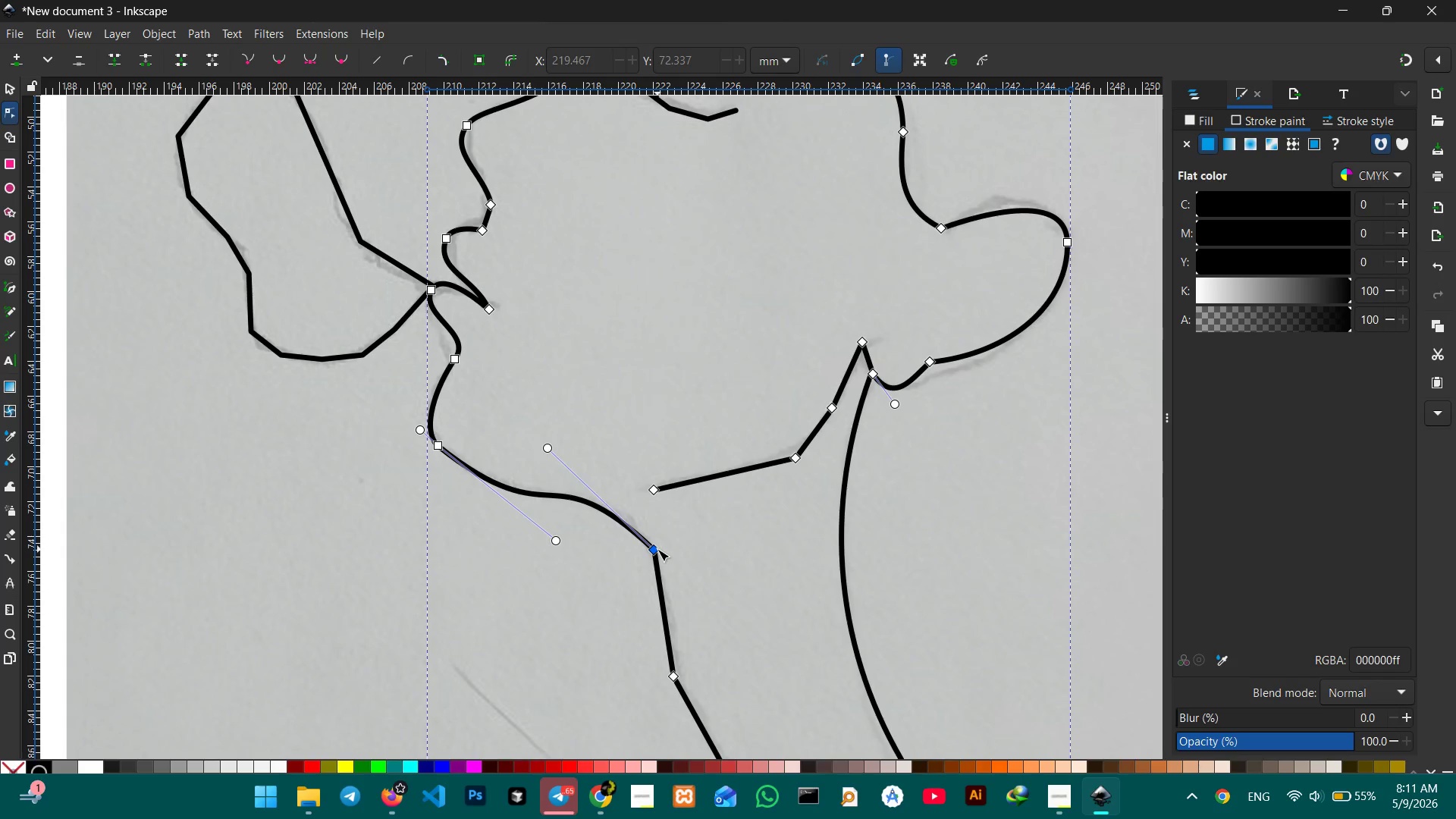 
left_click([657, 549])
 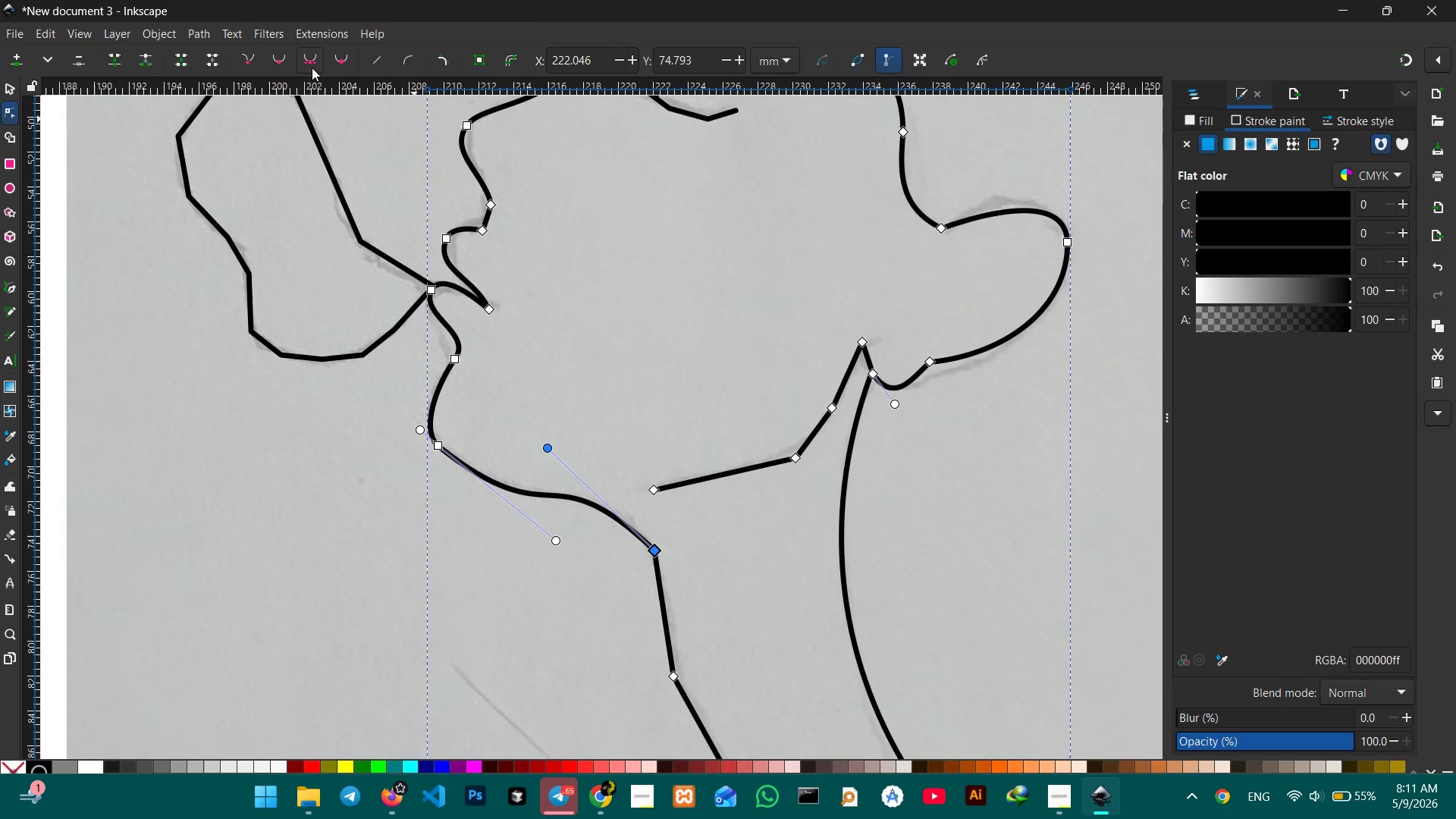 
left_click([311, 61])
 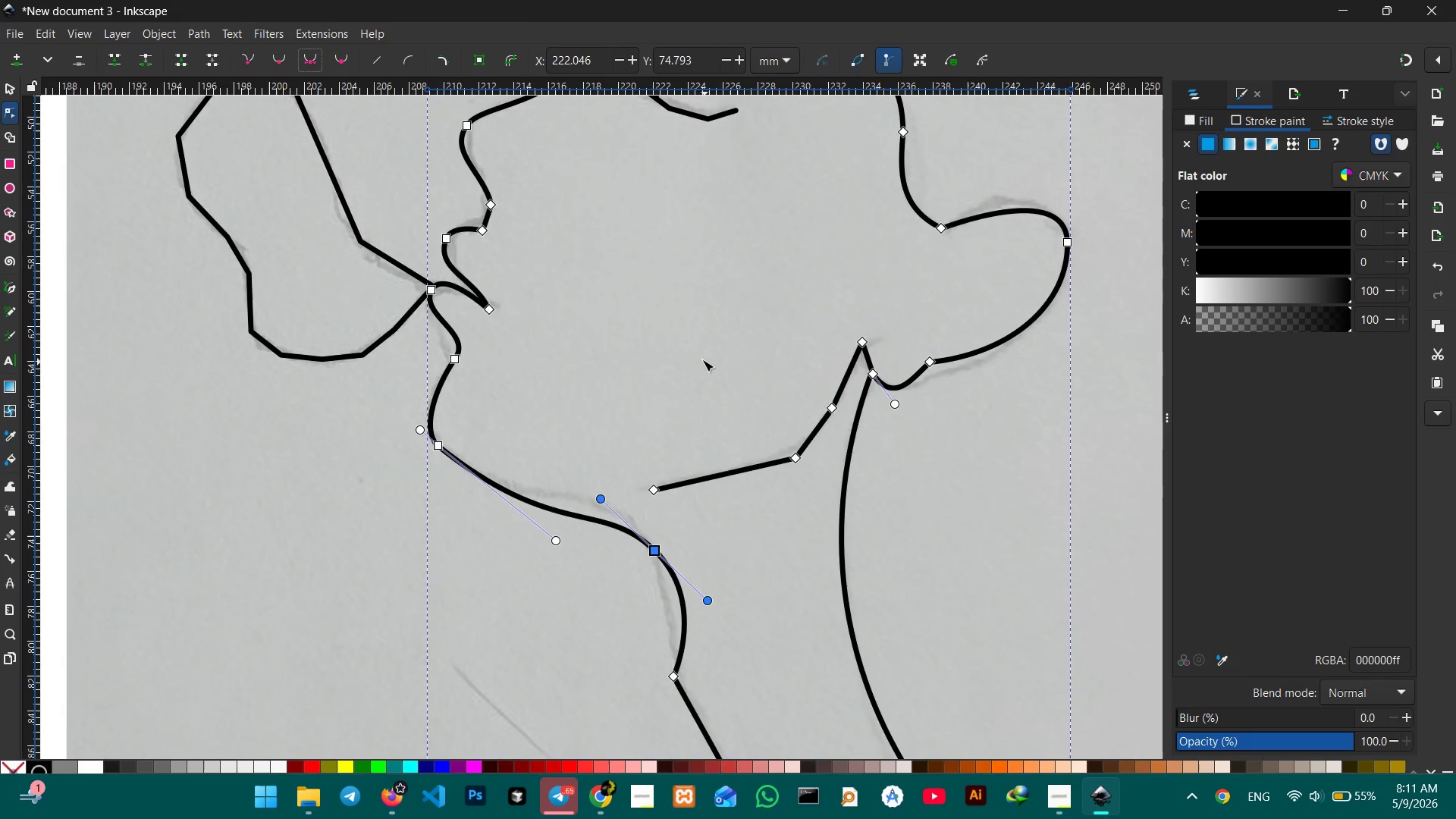 
scroll: coordinate [698, 355], scroll_direction: down, amount: 2.0
 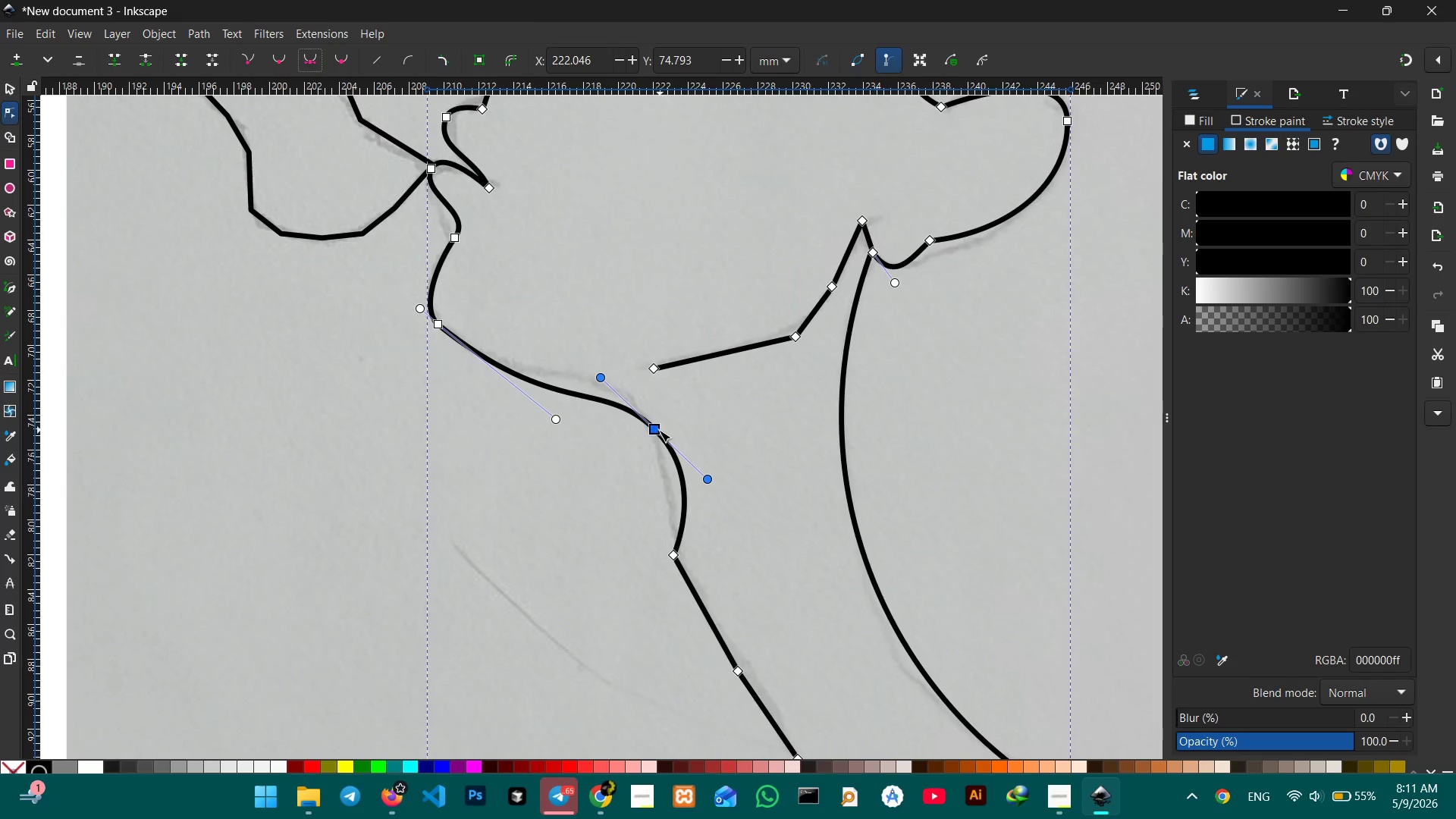 
left_click_drag(start_coordinate=[657, 430], to_coordinate=[640, 407])
 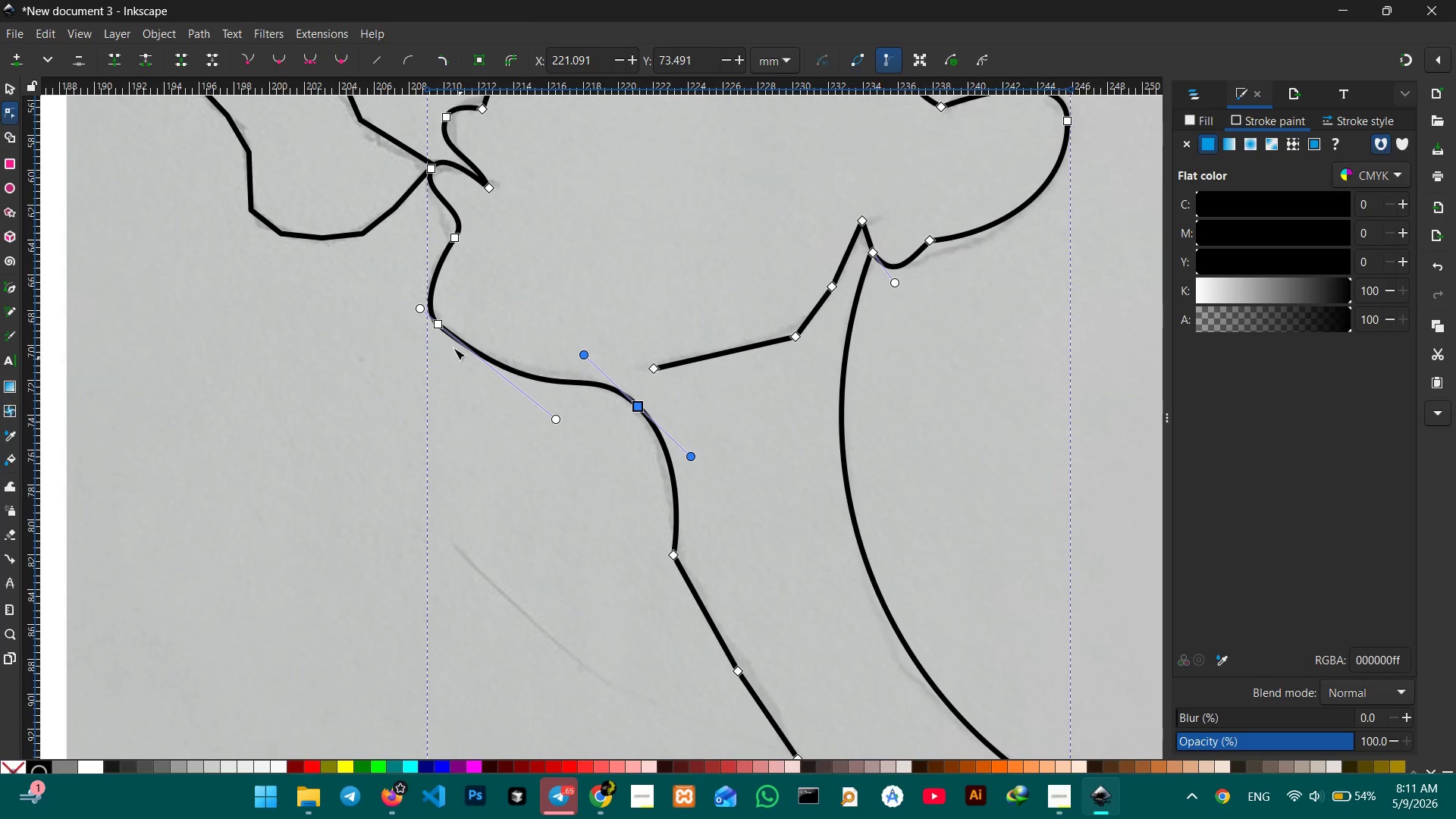 
scroll: coordinate [457, 351], scroll_direction: up, amount: 1.0
 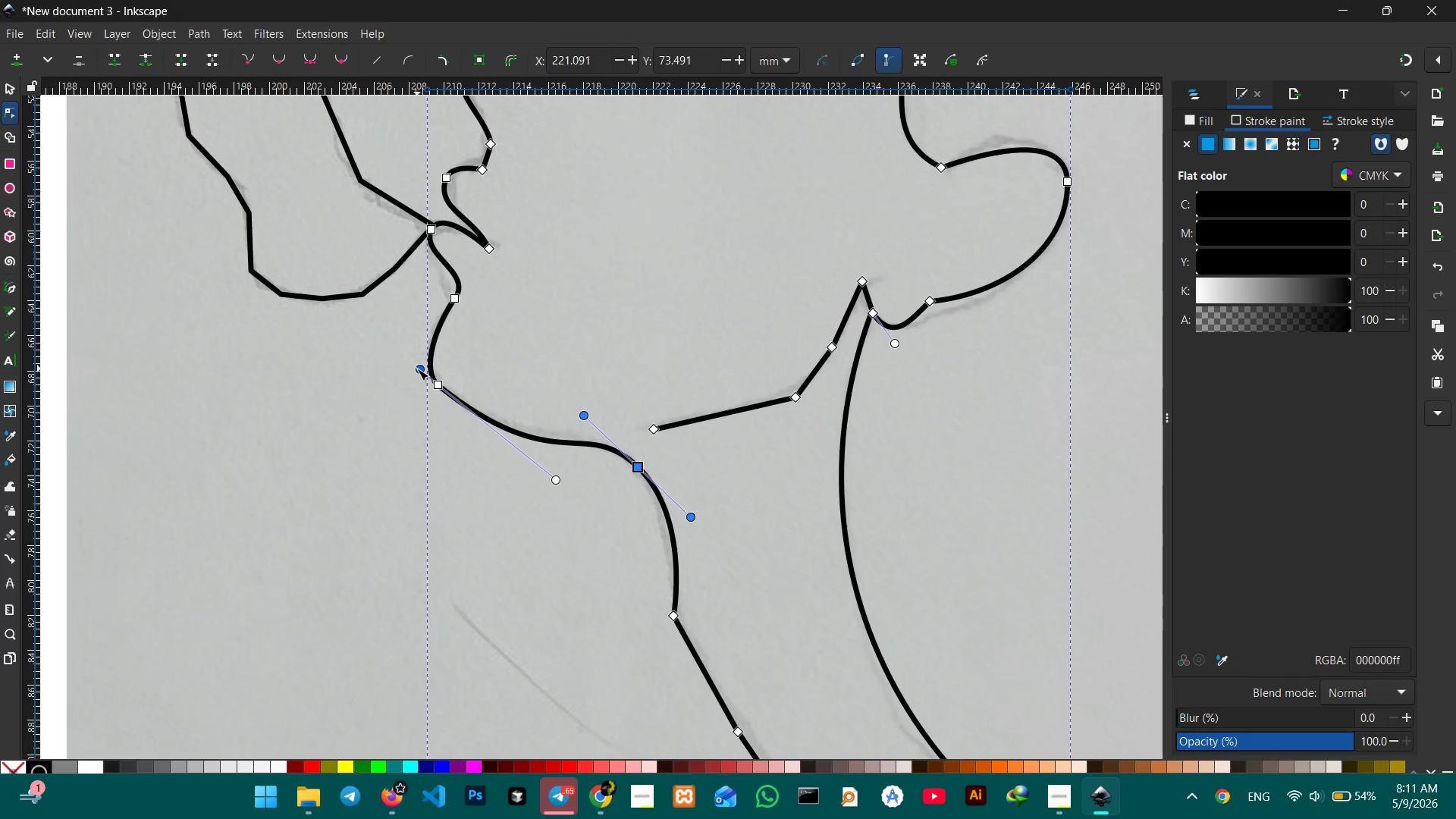 
left_click_drag(start_coordinate=[417, 369], to_coordinate=[401, 366])
 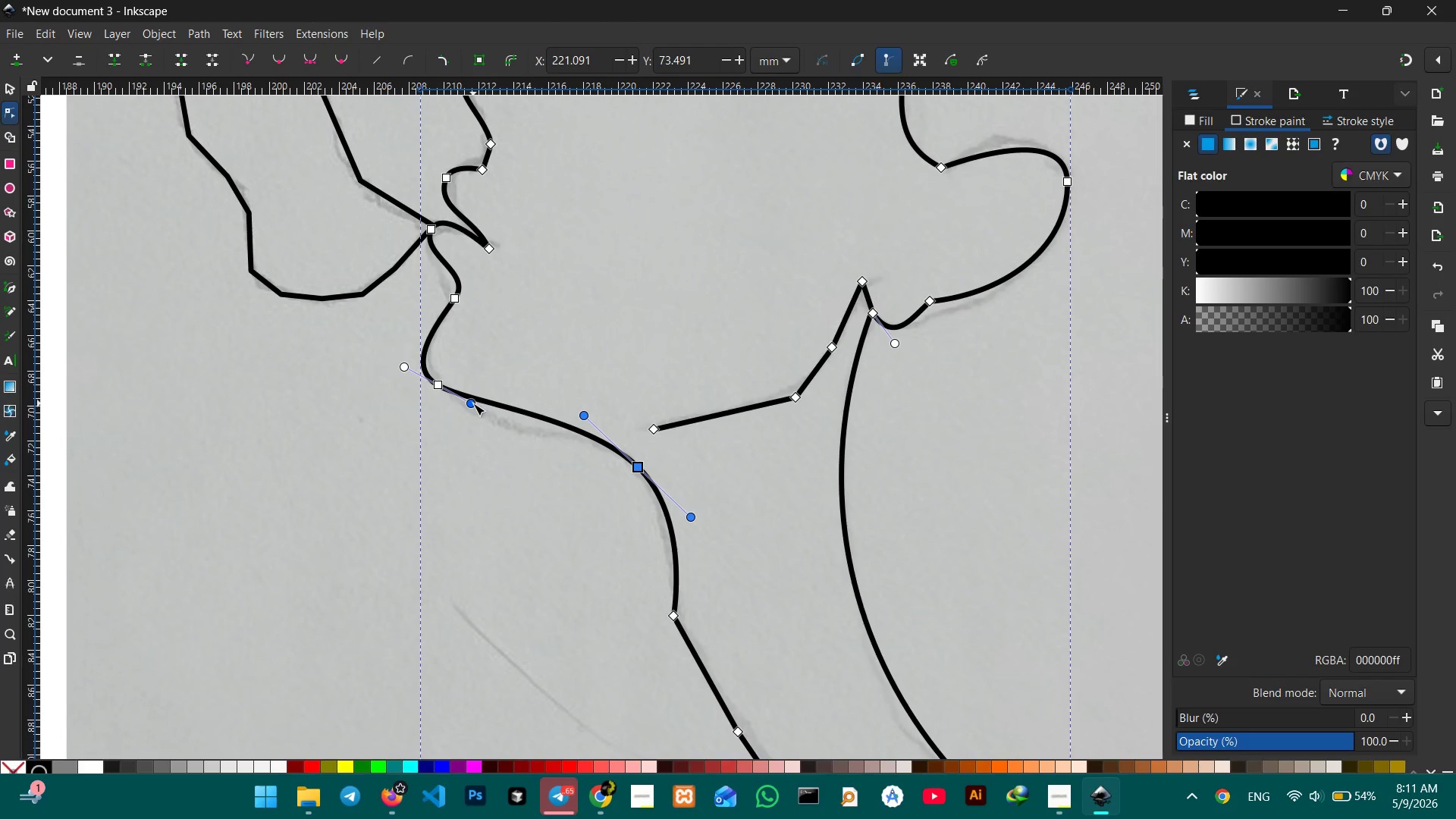 
left_click_drag(start_coordinate=[473, 404], to_coordinate=[460, 418])
 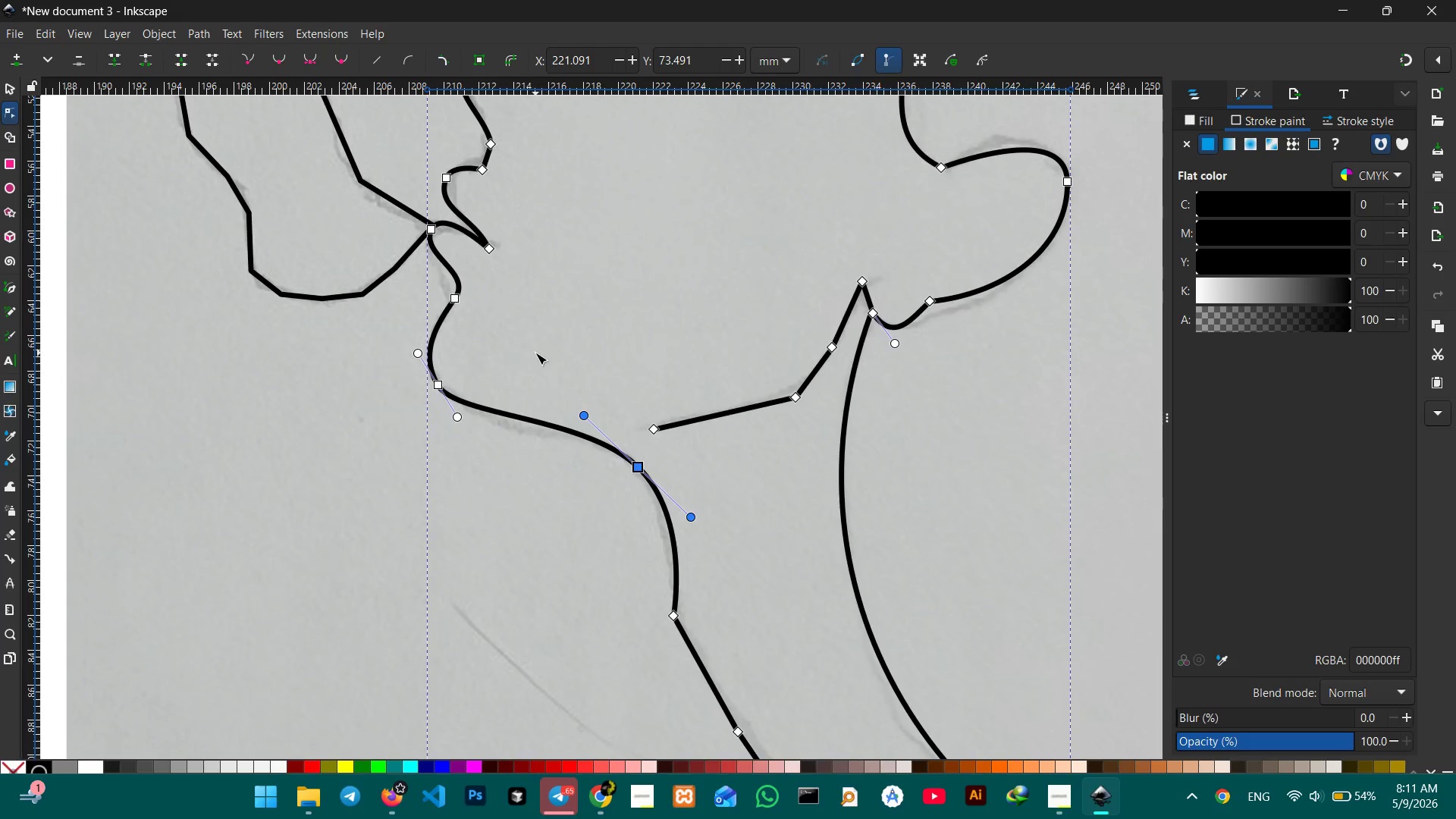 
scroll: coordinate [535, 353], scroll_direction: up, amount: 1.0
 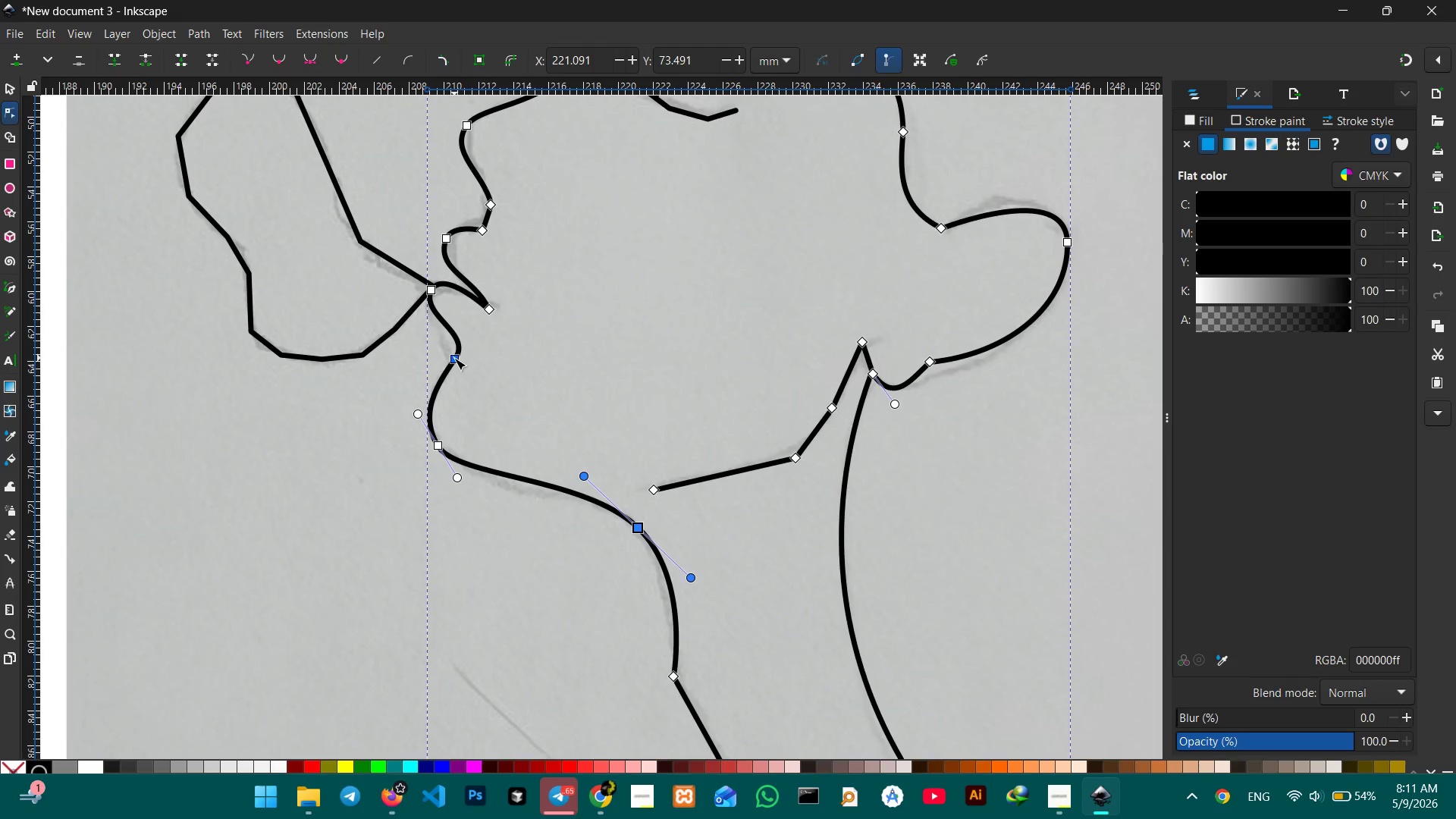 
left_click_drag(start_coordinate=[454, 358], to_coordinate=[450, 347])
 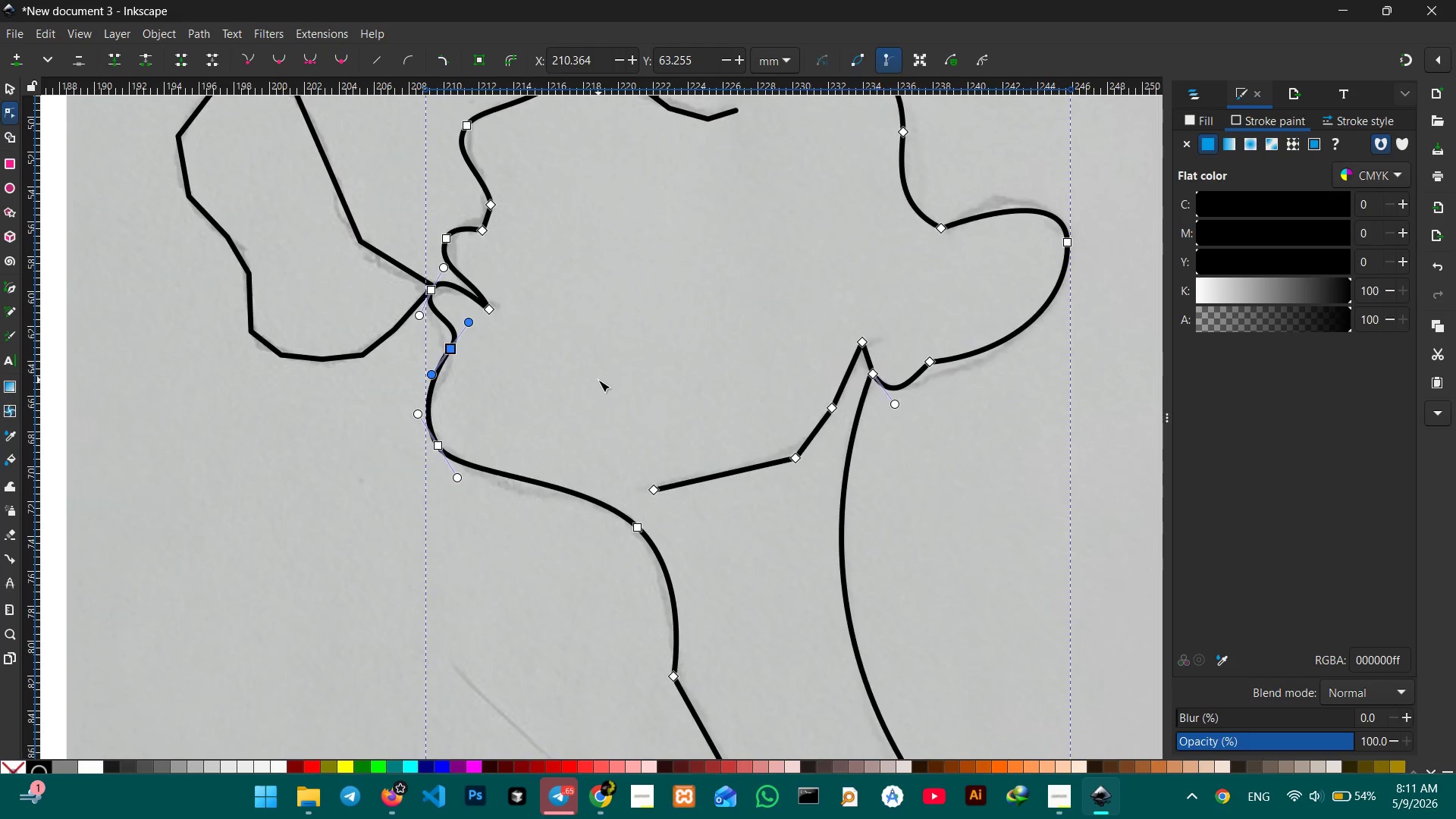 
scroll: coordinate [598, 380], scroll_direction: up, amount: 1.0
 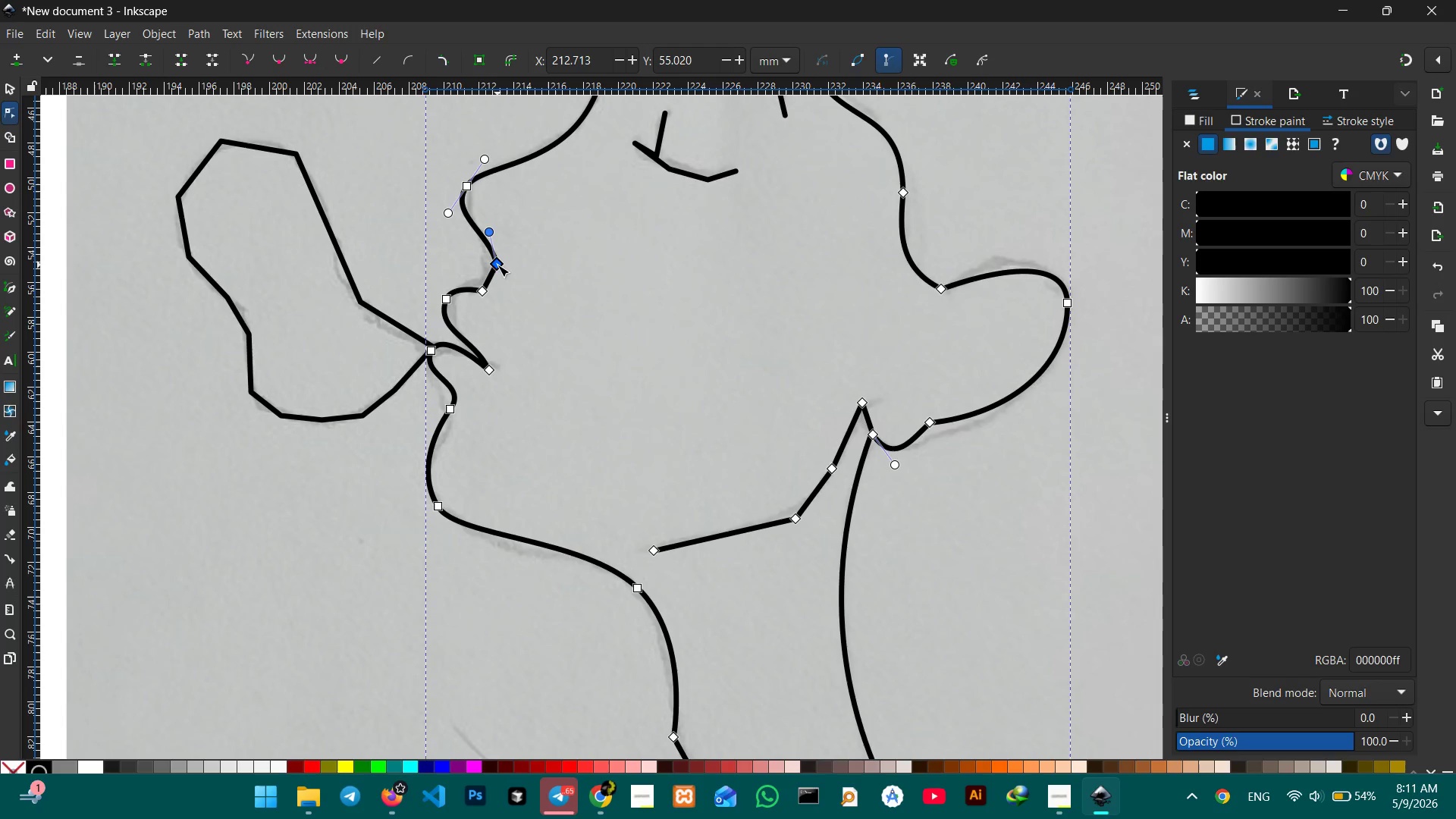 
scroll: coordinate [595, 323], scroll_direction: down, amount: 6.0
 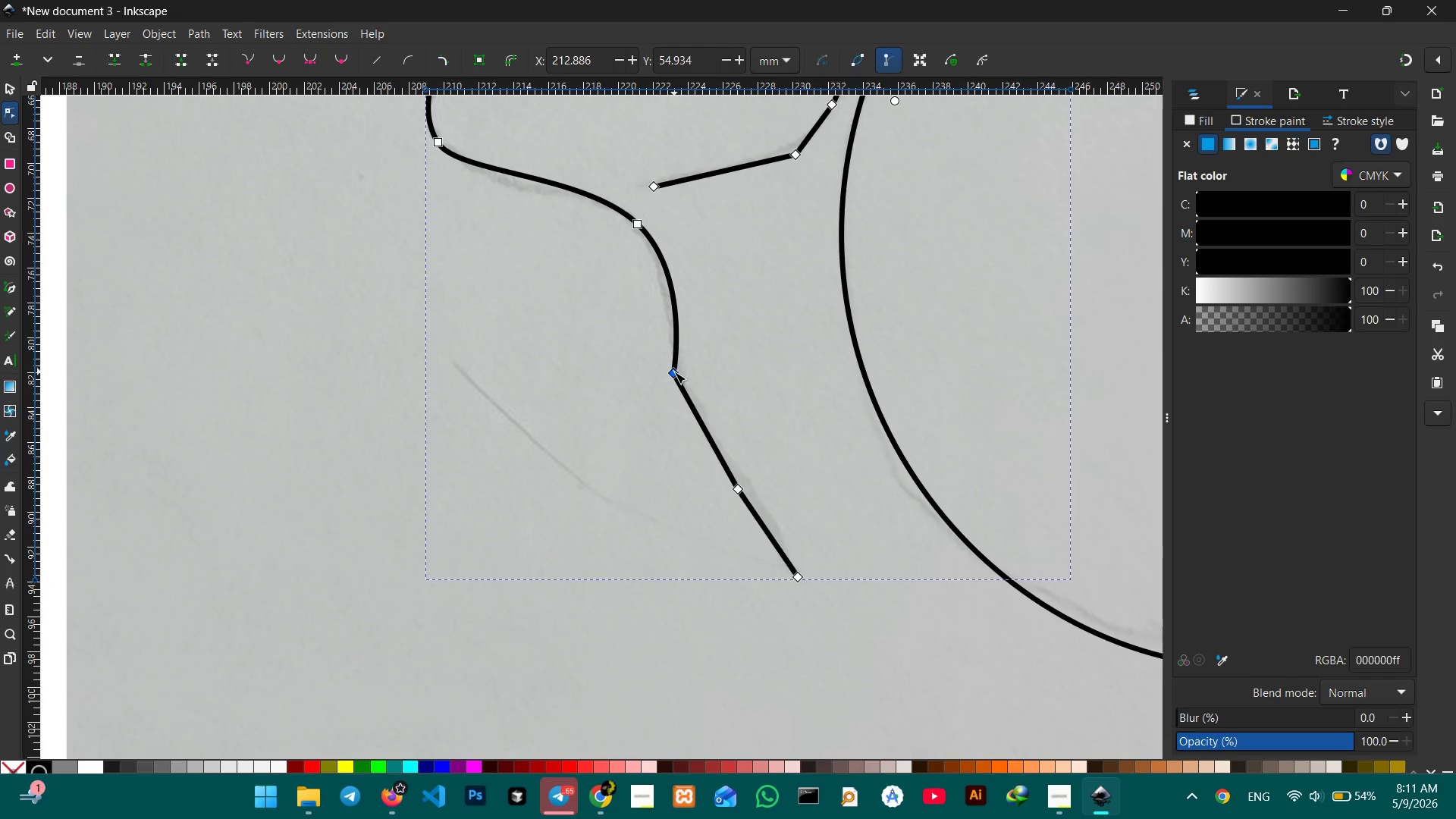 
left_click([673, 372])
 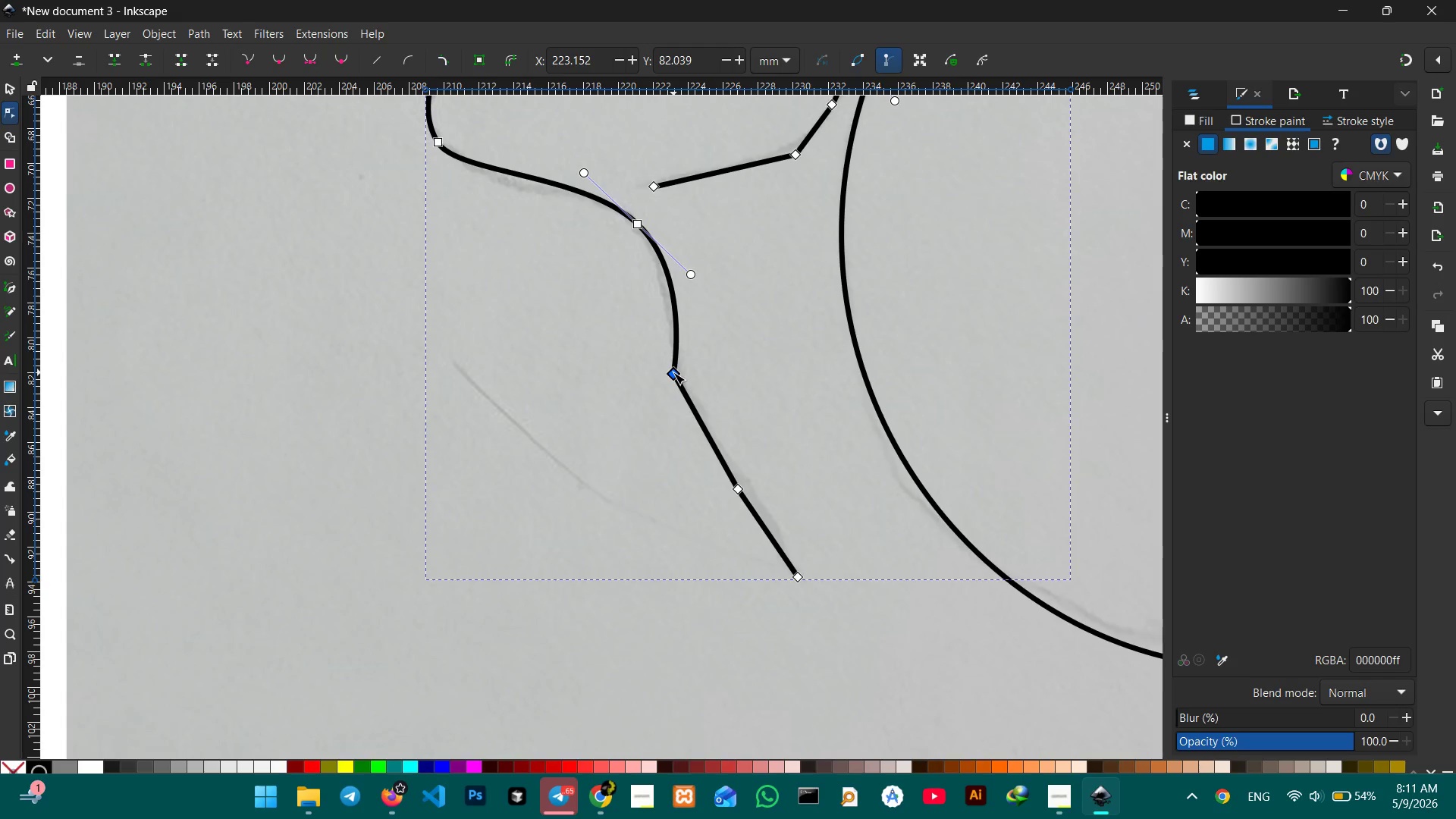 
key(Backspace)
 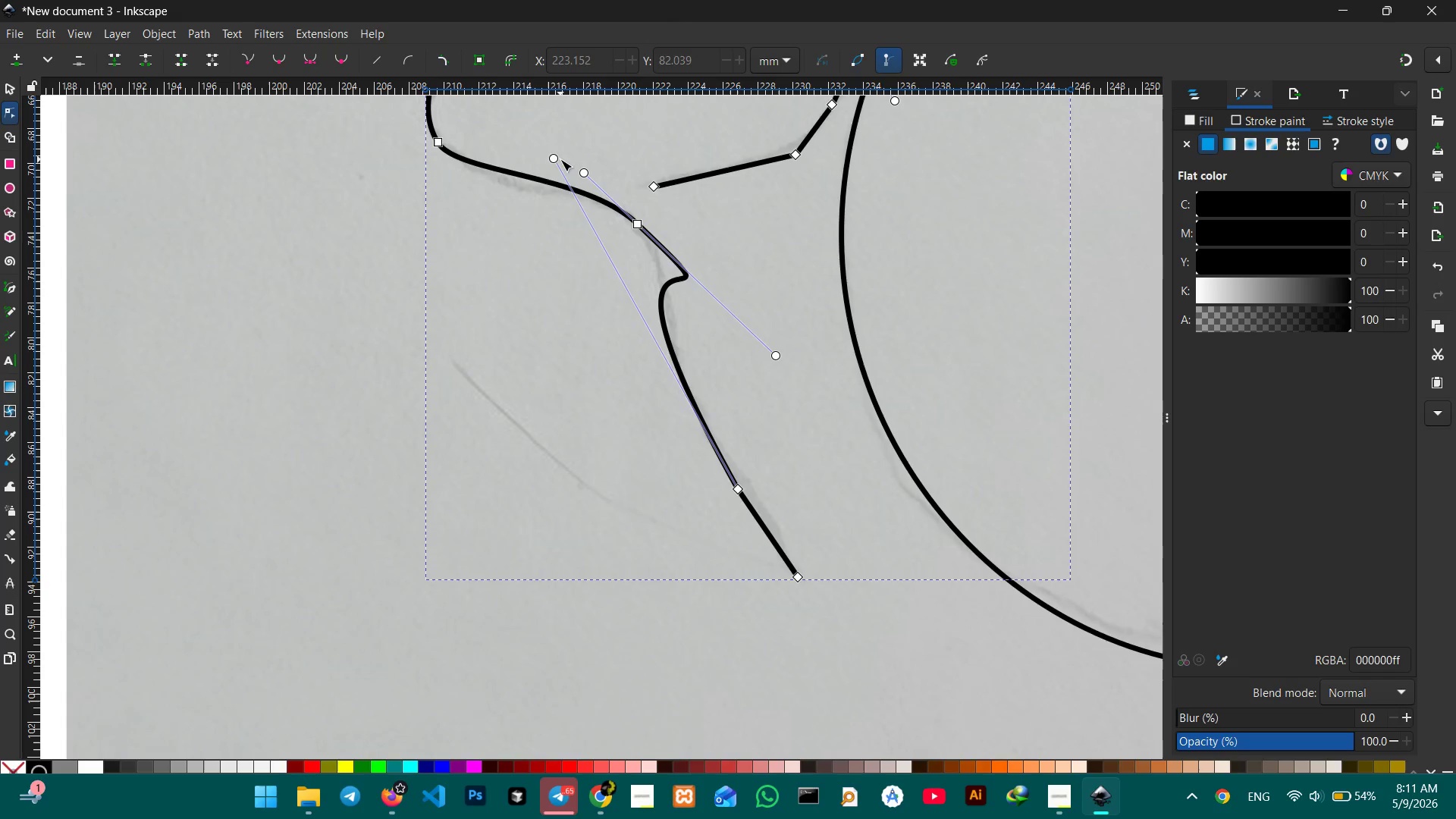 
left_click_drag(start_coordinate=[554, 159], to_coordinate=[633, 389])
 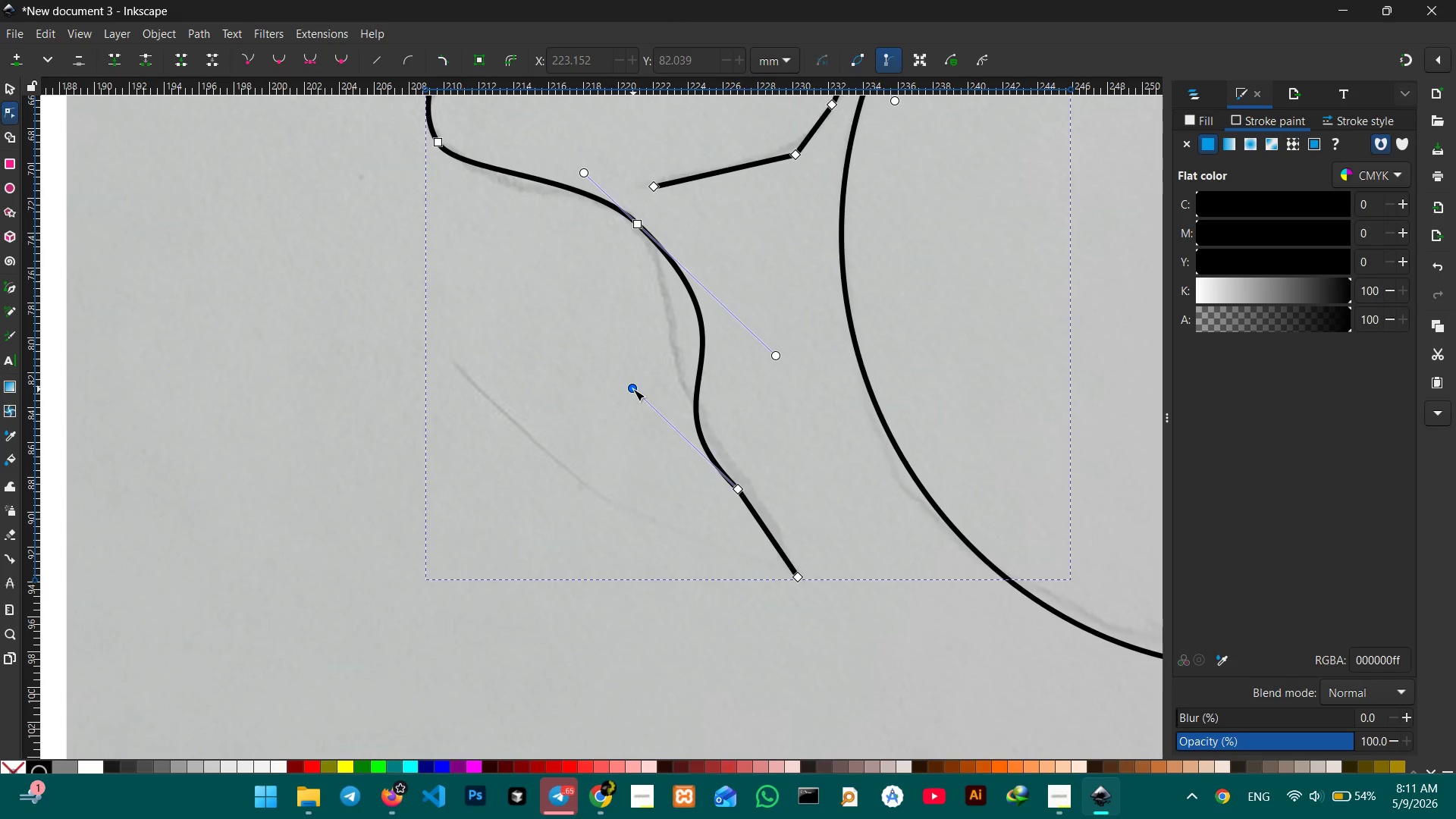 
key(Backspace)
 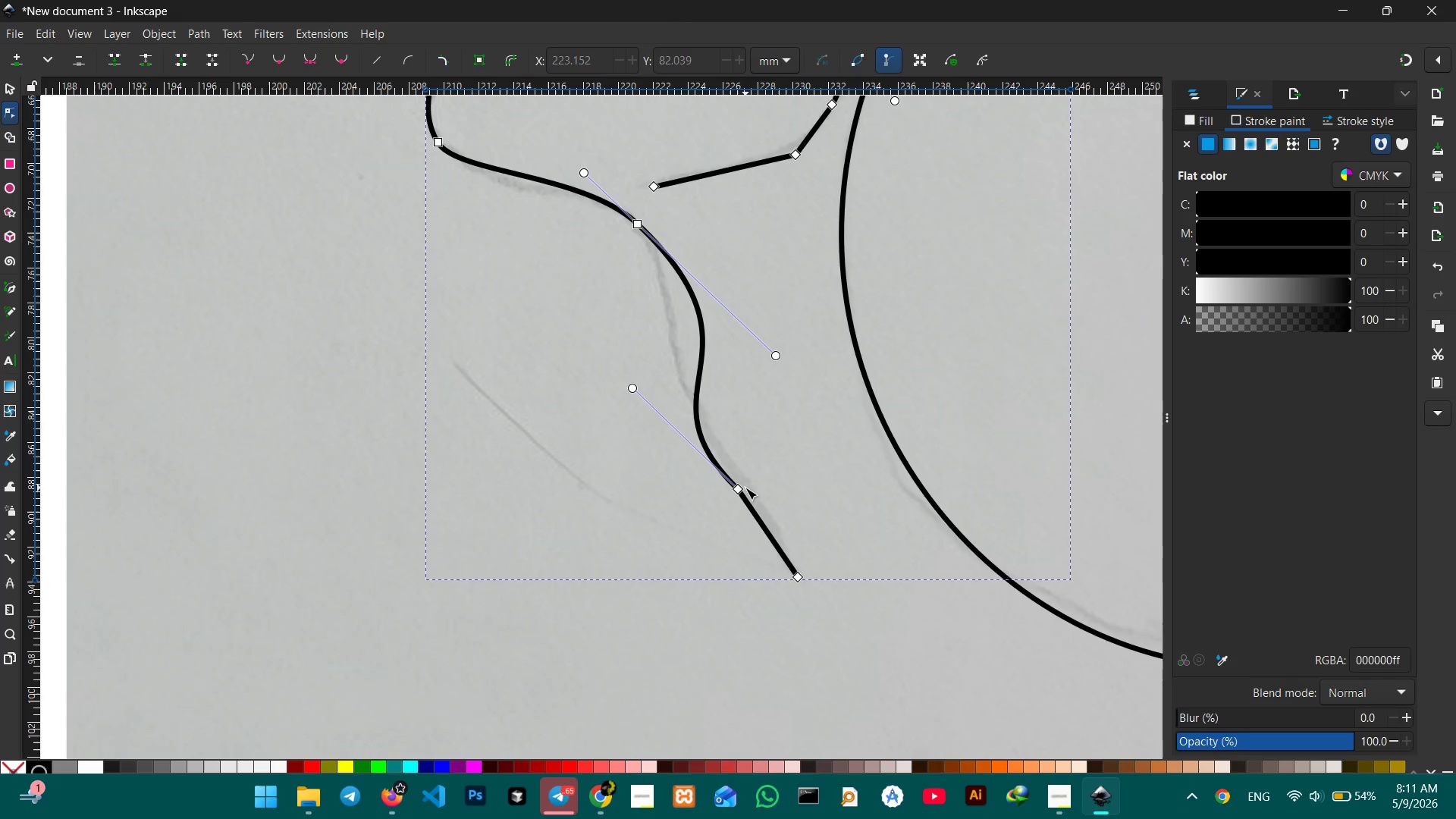 
left_click([741, 488])
 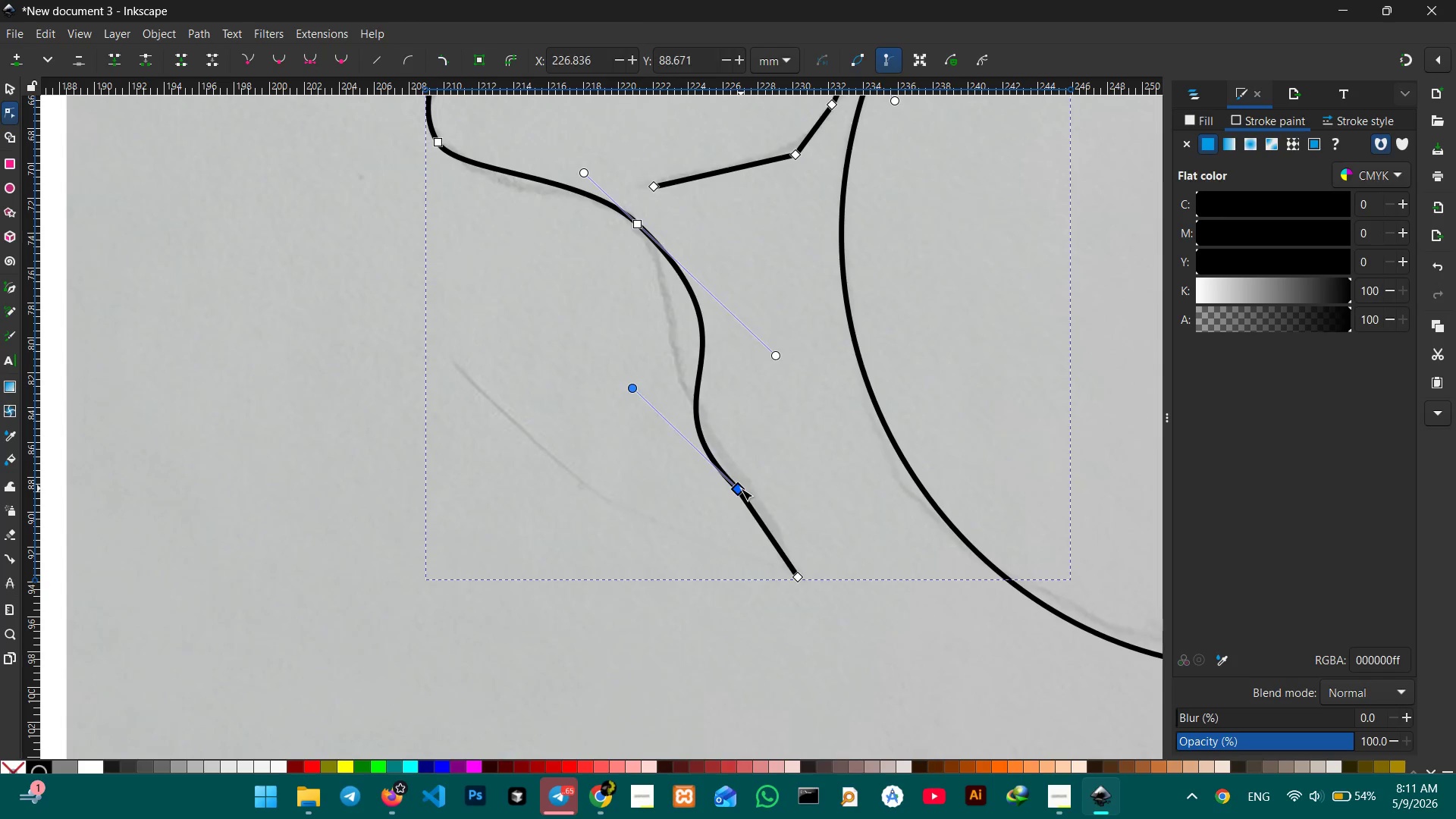 
key(Backspace)
 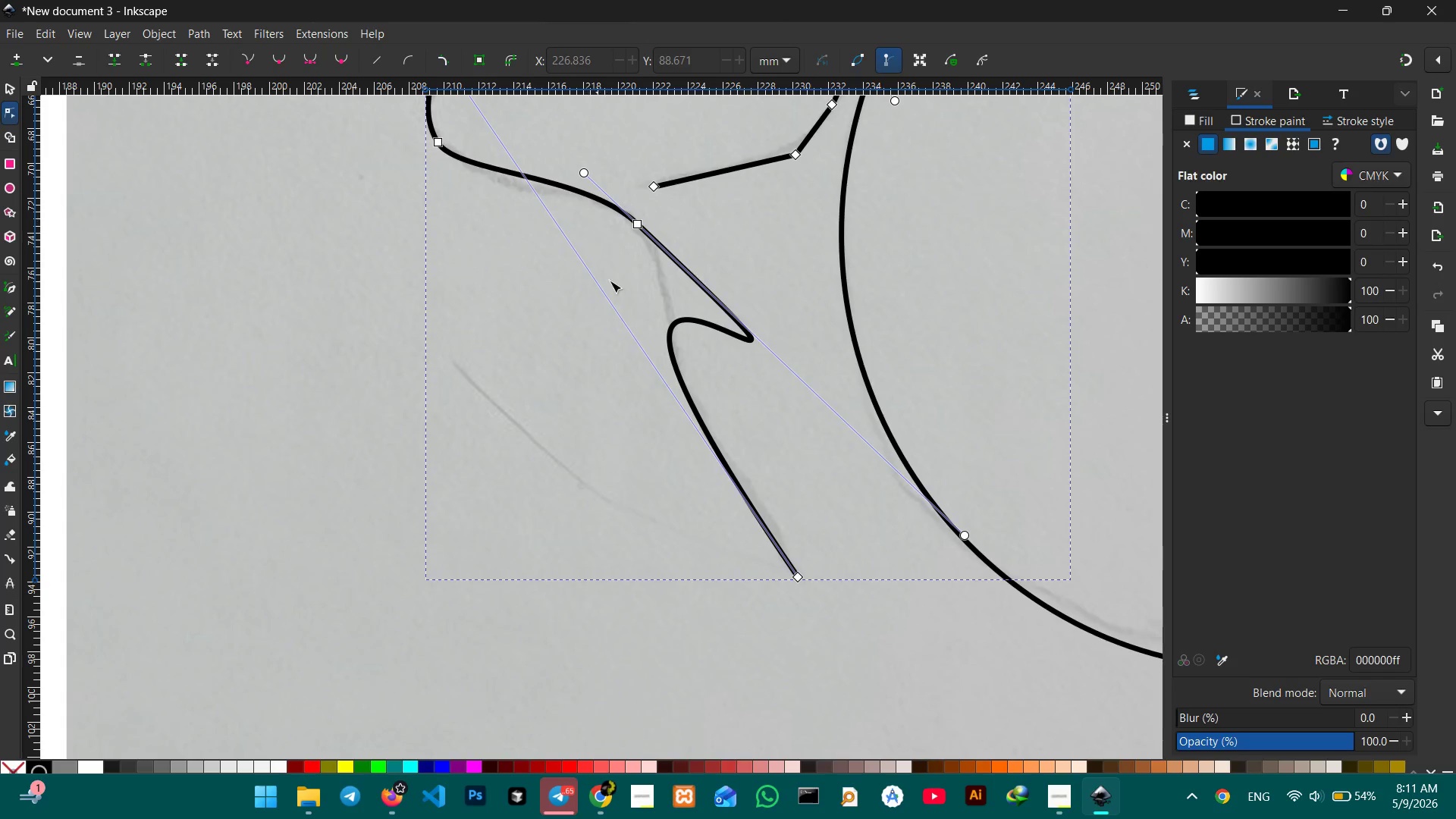 
scroll: coordinate [644, 350], scroll_direction: up, amount: 2.0
 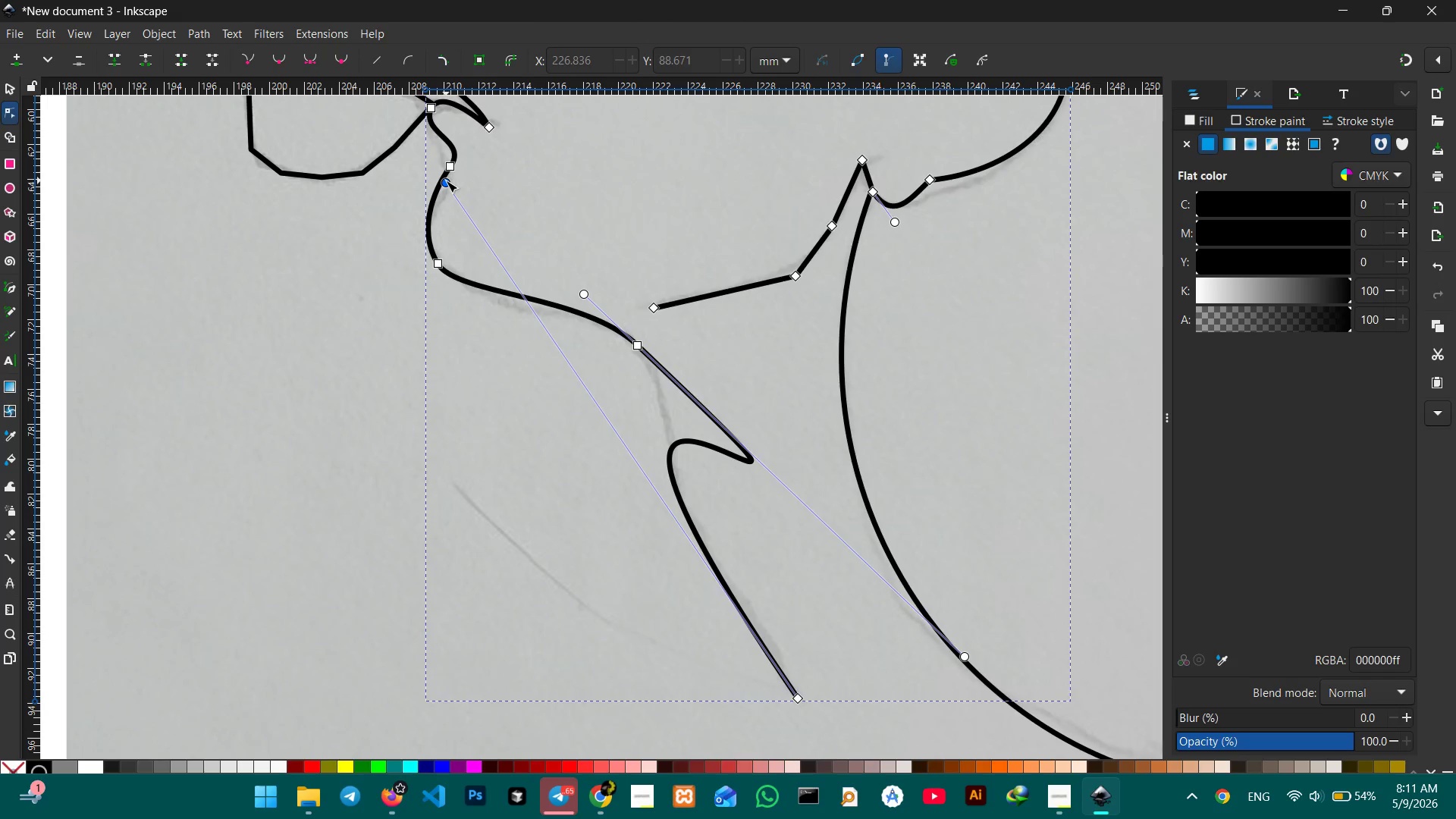 
left_click_drag(start_coordinate=[446, 180], to_coordinate=[767, 585])
 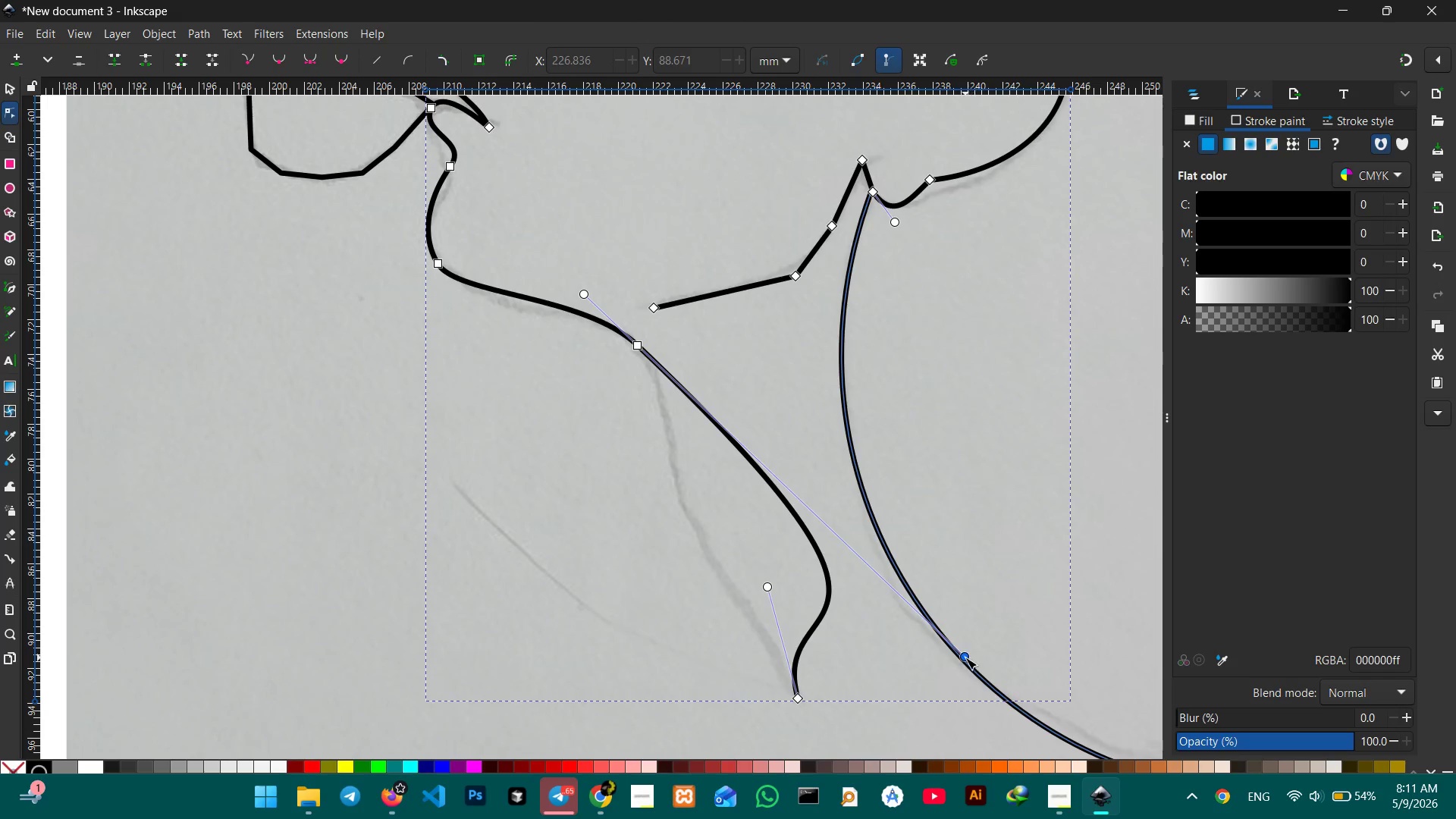 
left_click_drag(start_coordinate=[965, 657], to_coordinate=[651, 391])
 